 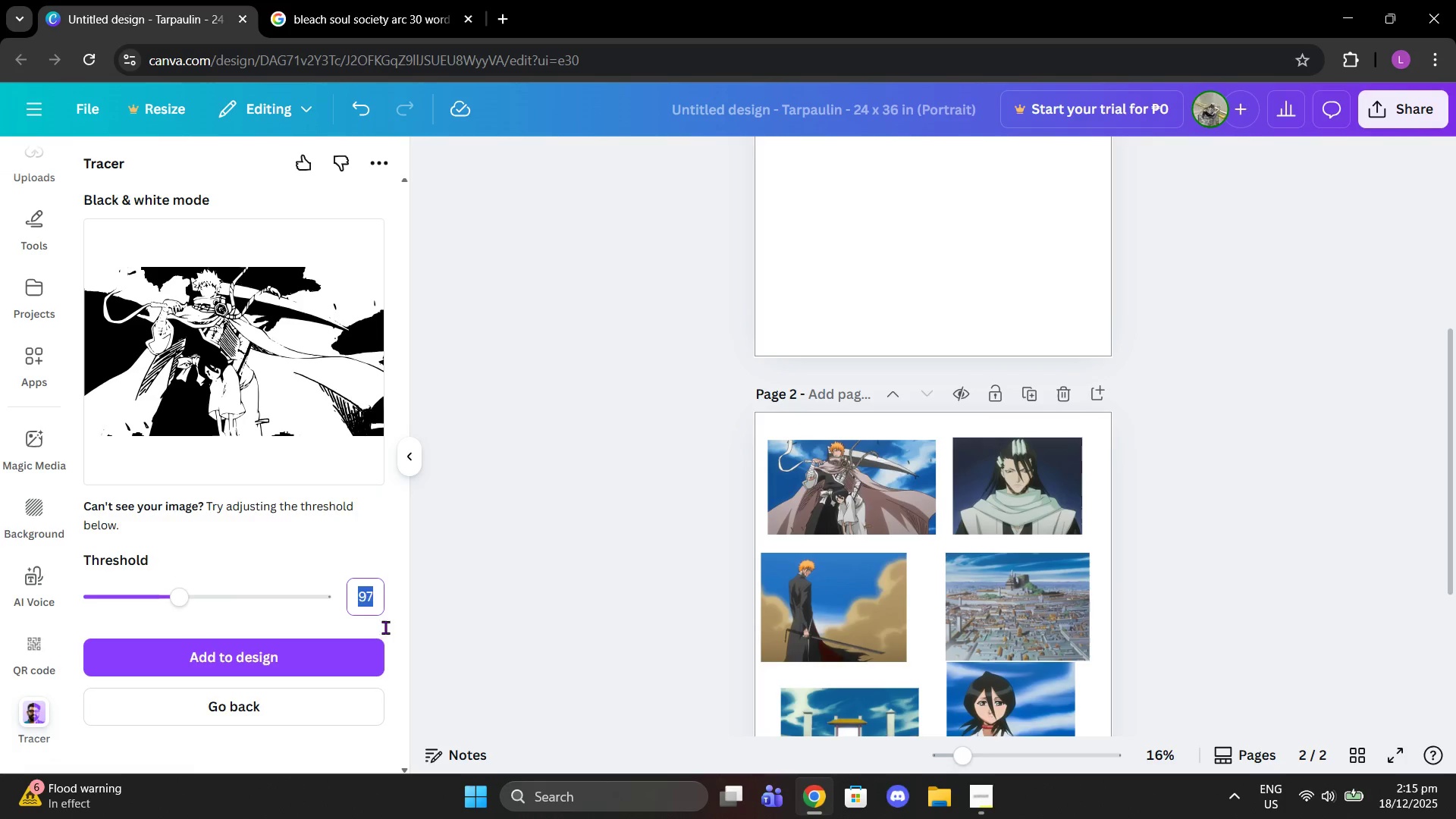 
type(120)
 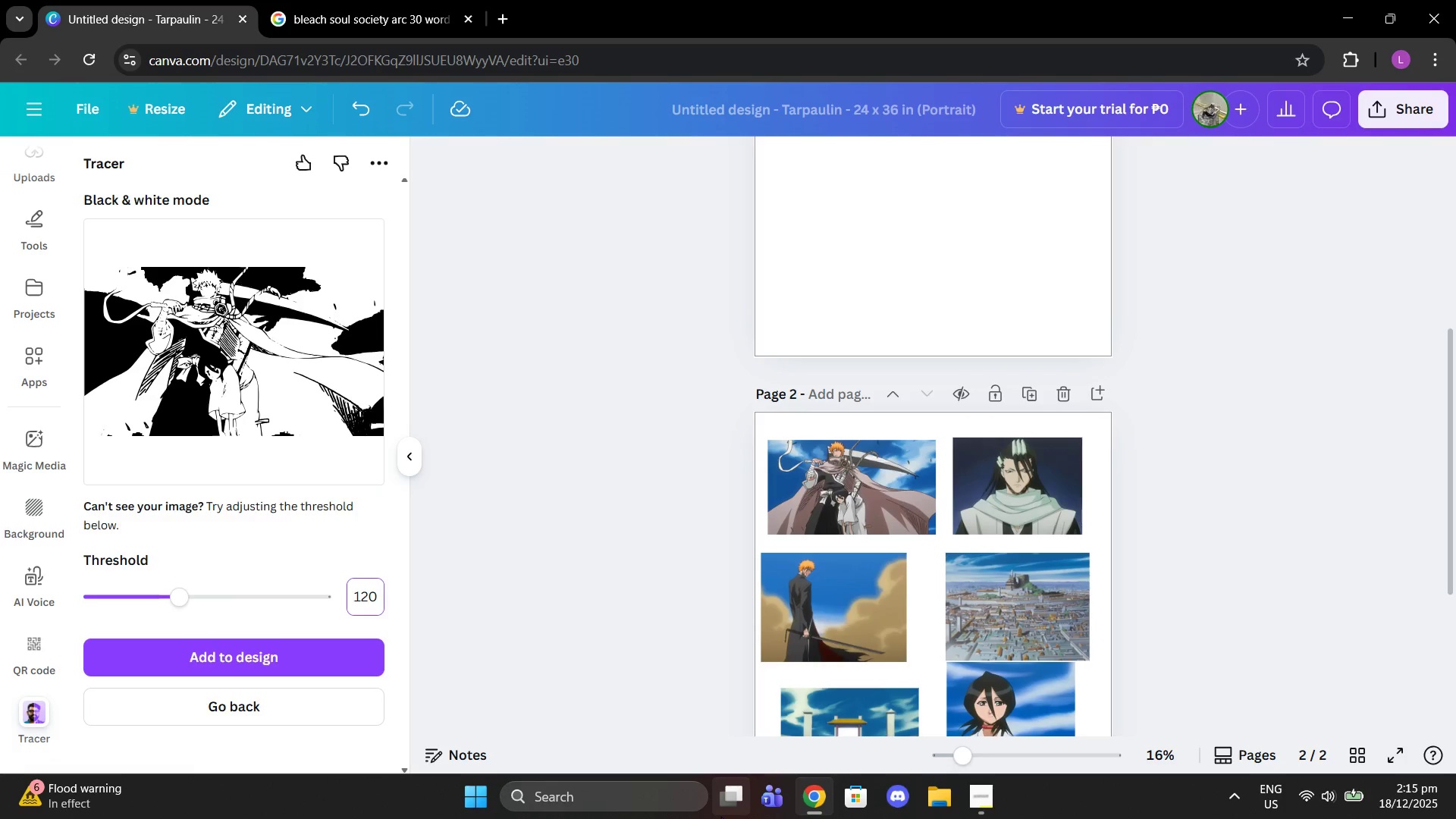 
key(Enter)
 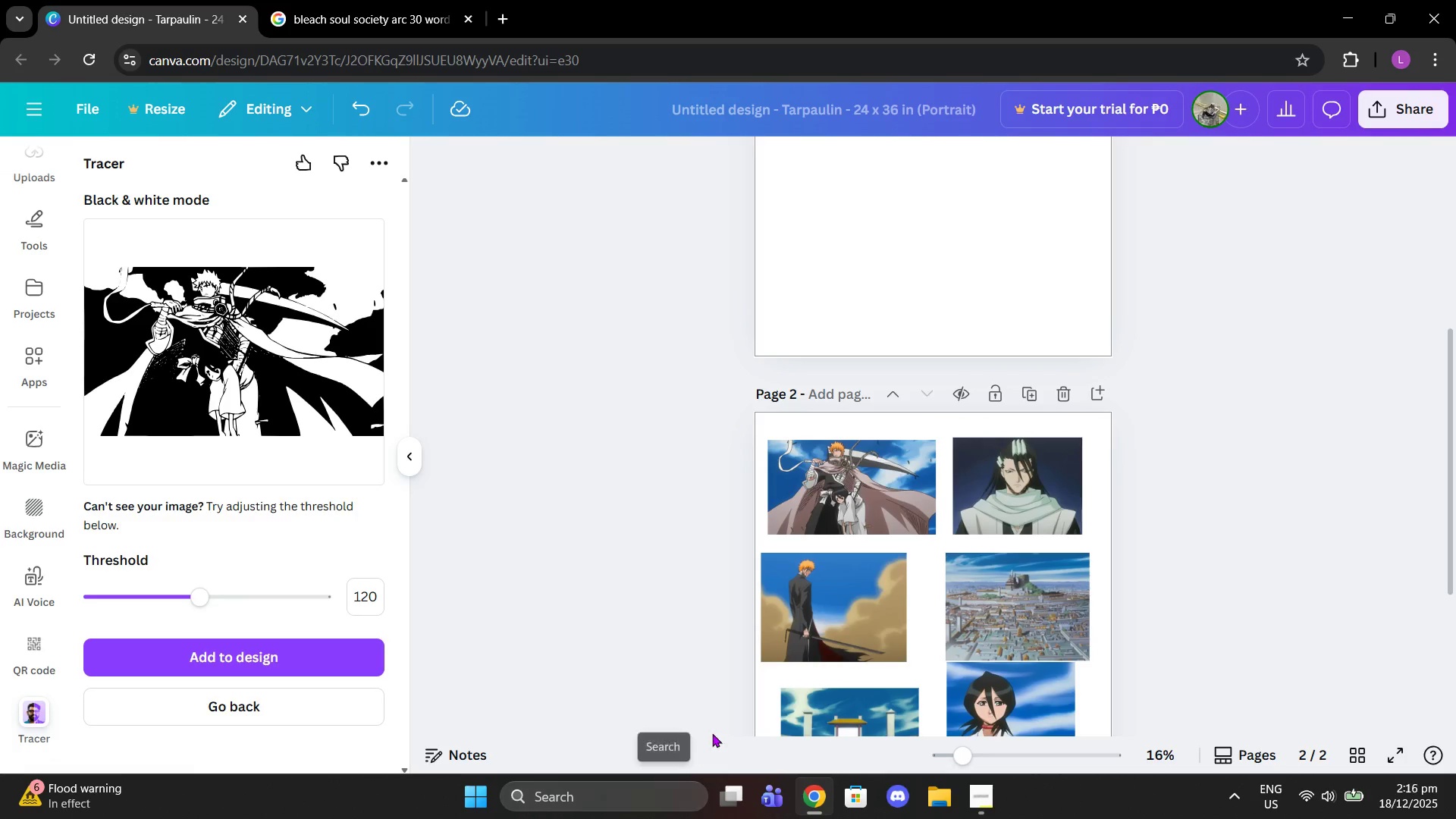 
wait(5.66)
 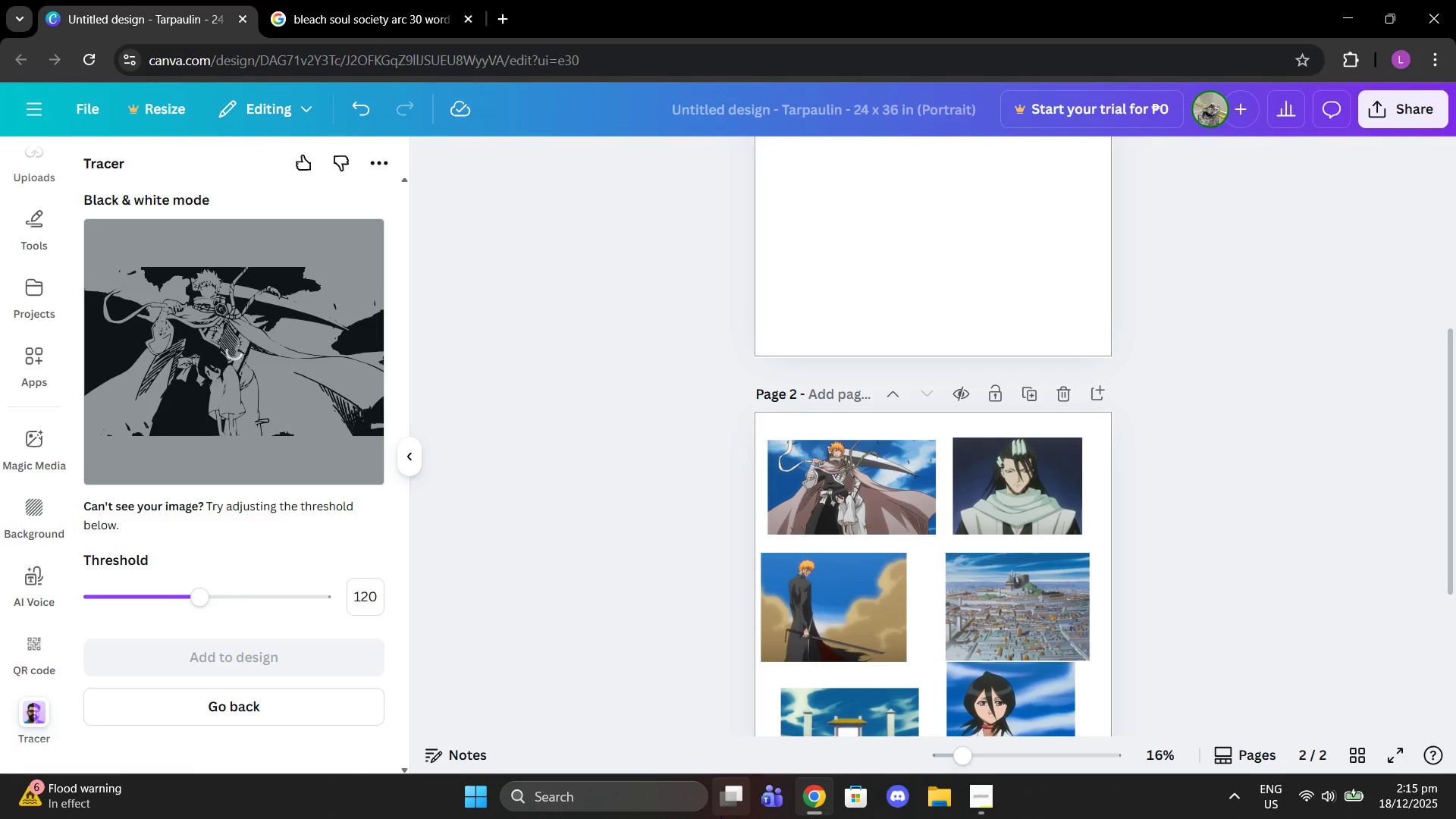 
left_click([257, 638])
 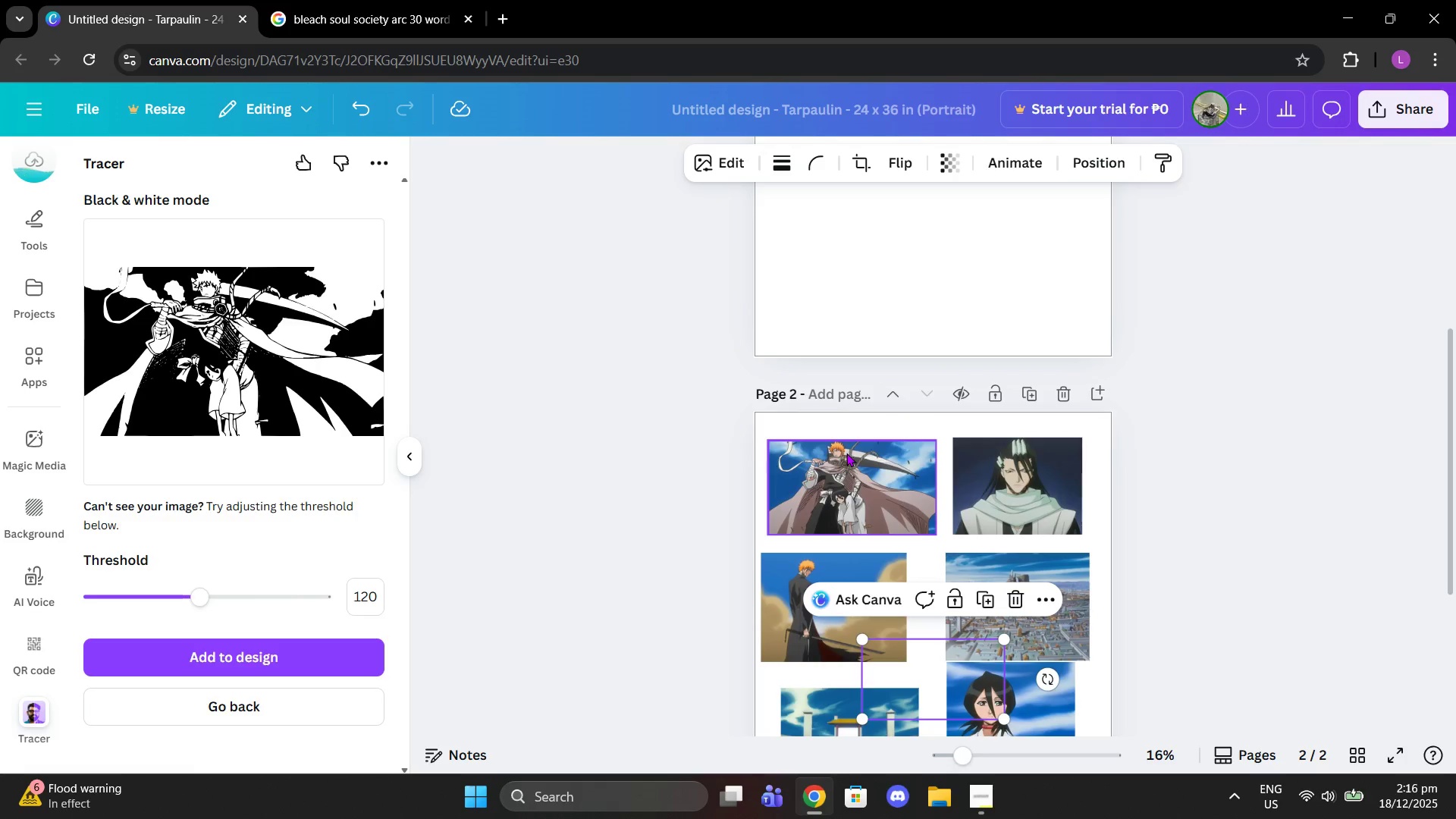 
left_click_drag(start_coordinate=[918, 689], to_coordinate=[851, 291])
 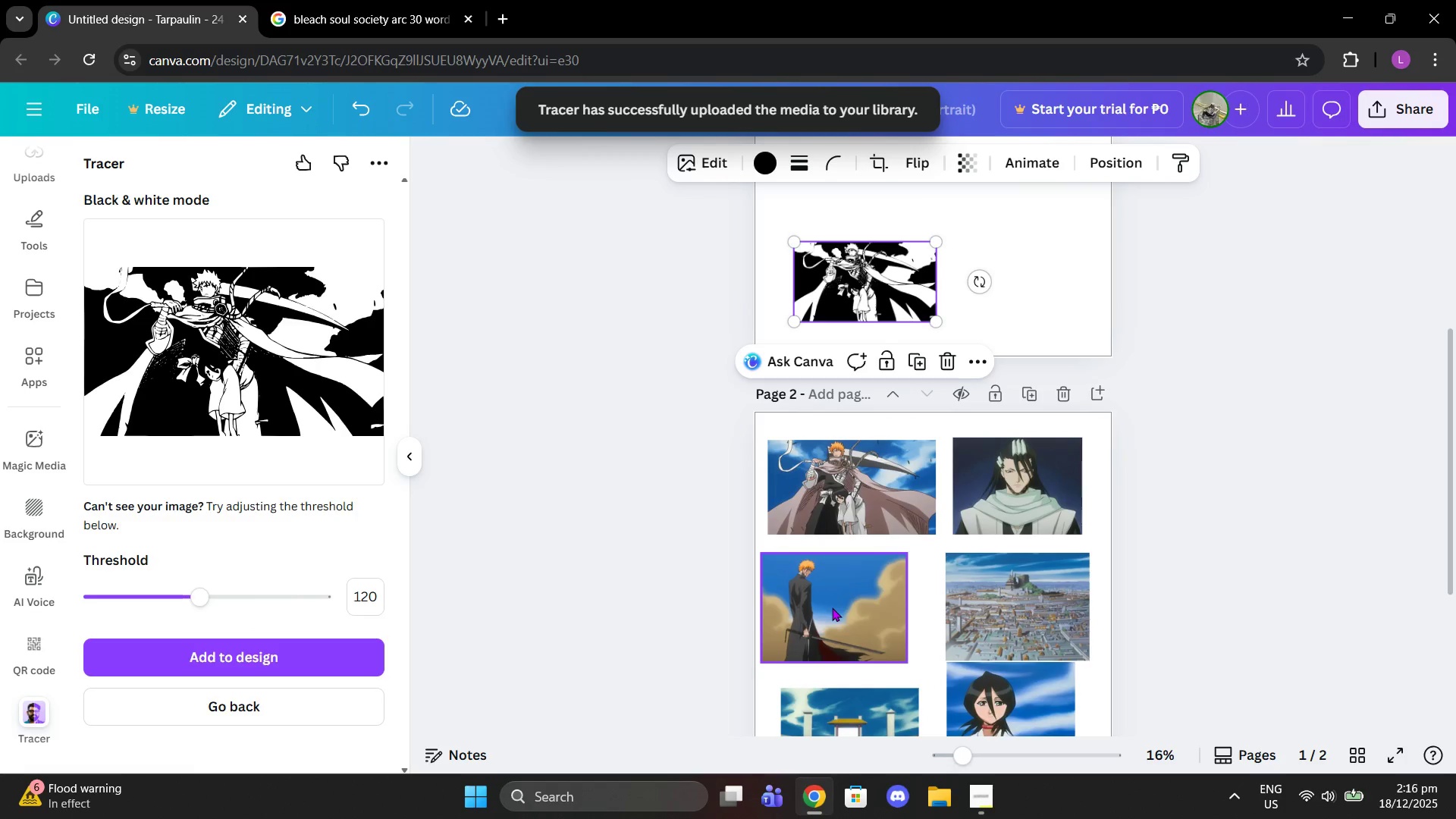 
left_click([832, 607])
 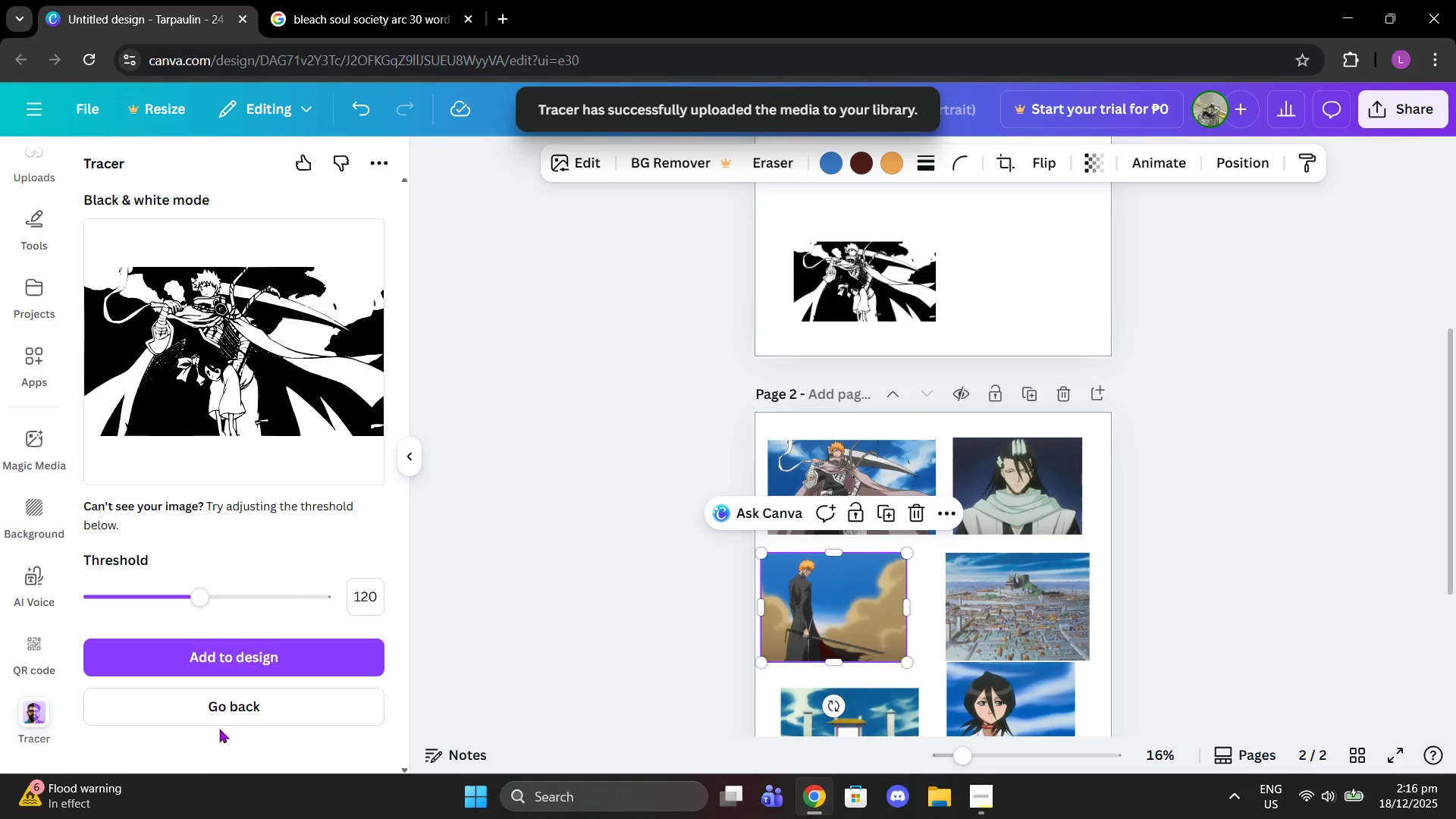 
left_click([216, 704])
 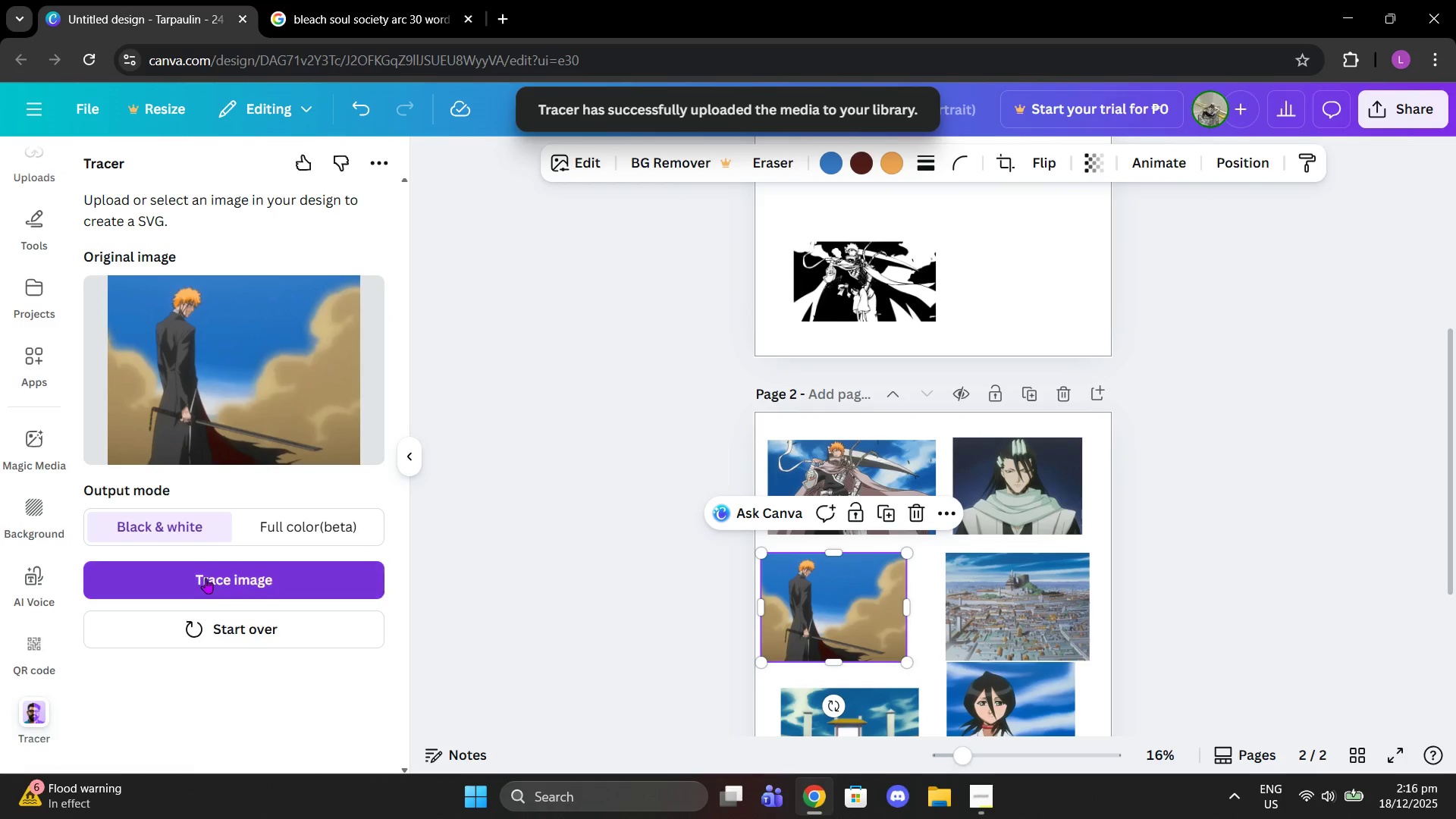 
left_click([206, 578])
 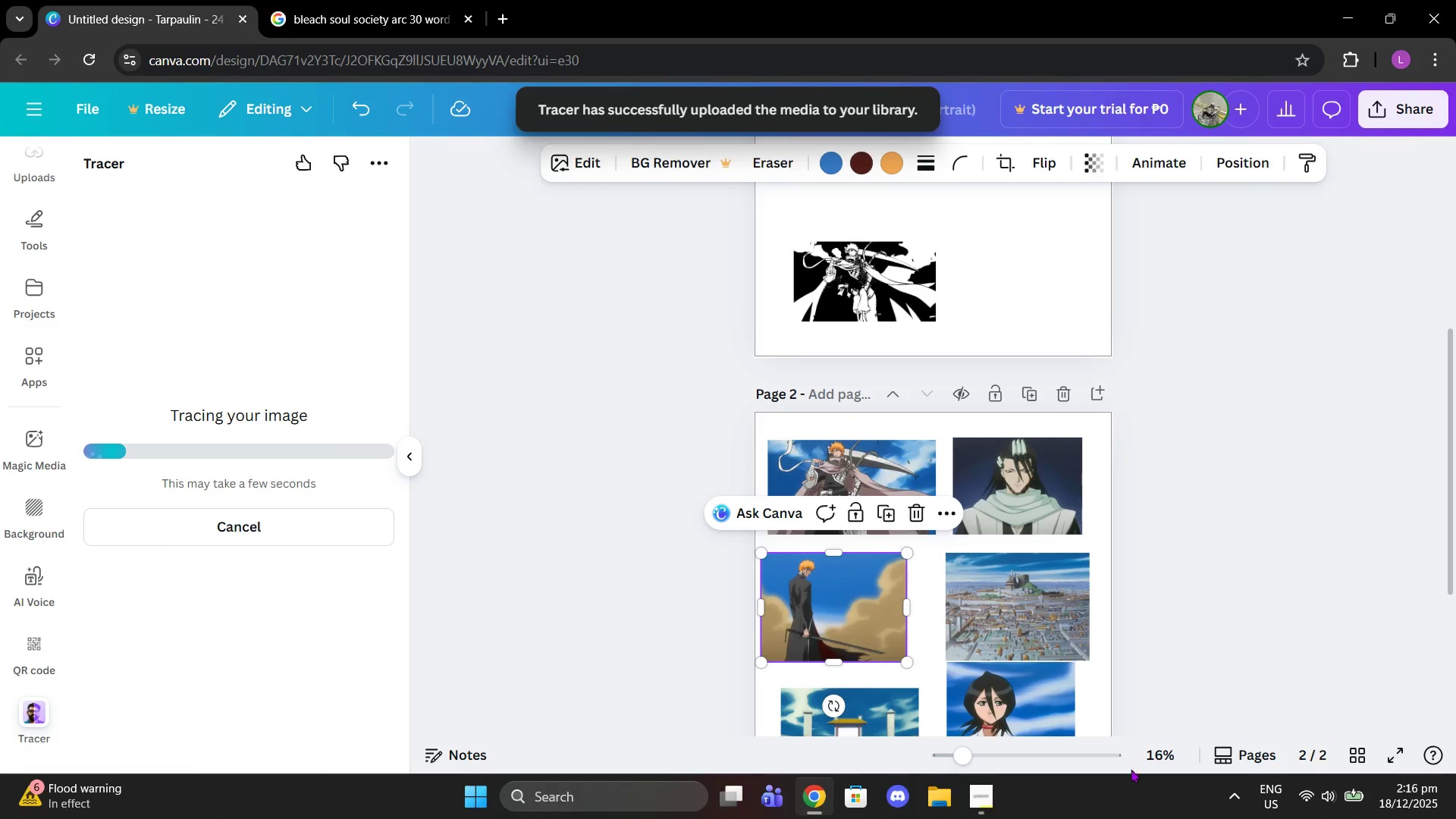 
mouse_move([1304, 804])
 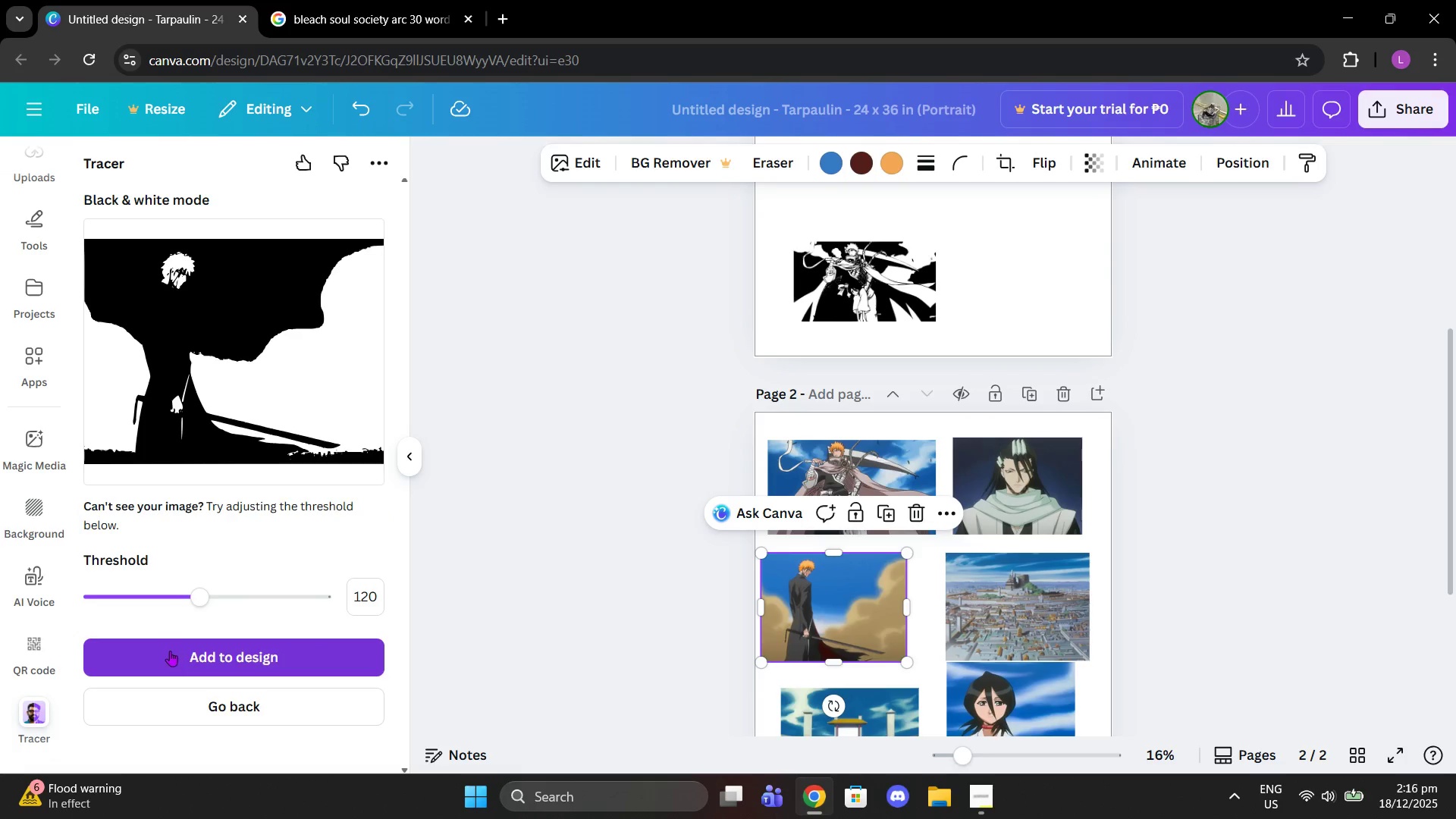 
left_click_drag(start_coordinate=[209, 595], to_coordinate=[222, 597])
 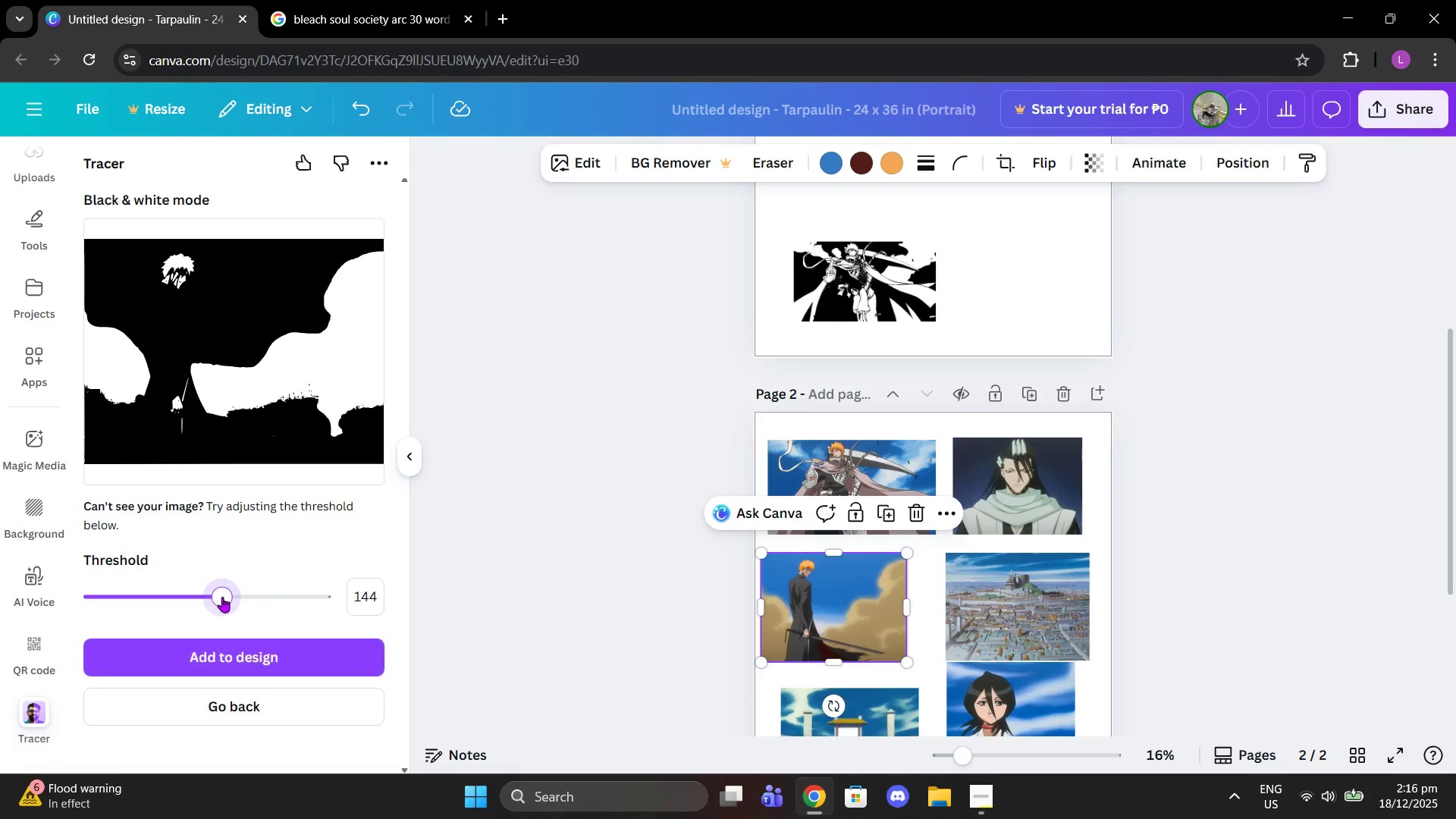 
left_click_drag(start_coordinate=[222, 597], to_coordinate=[170, 588])
 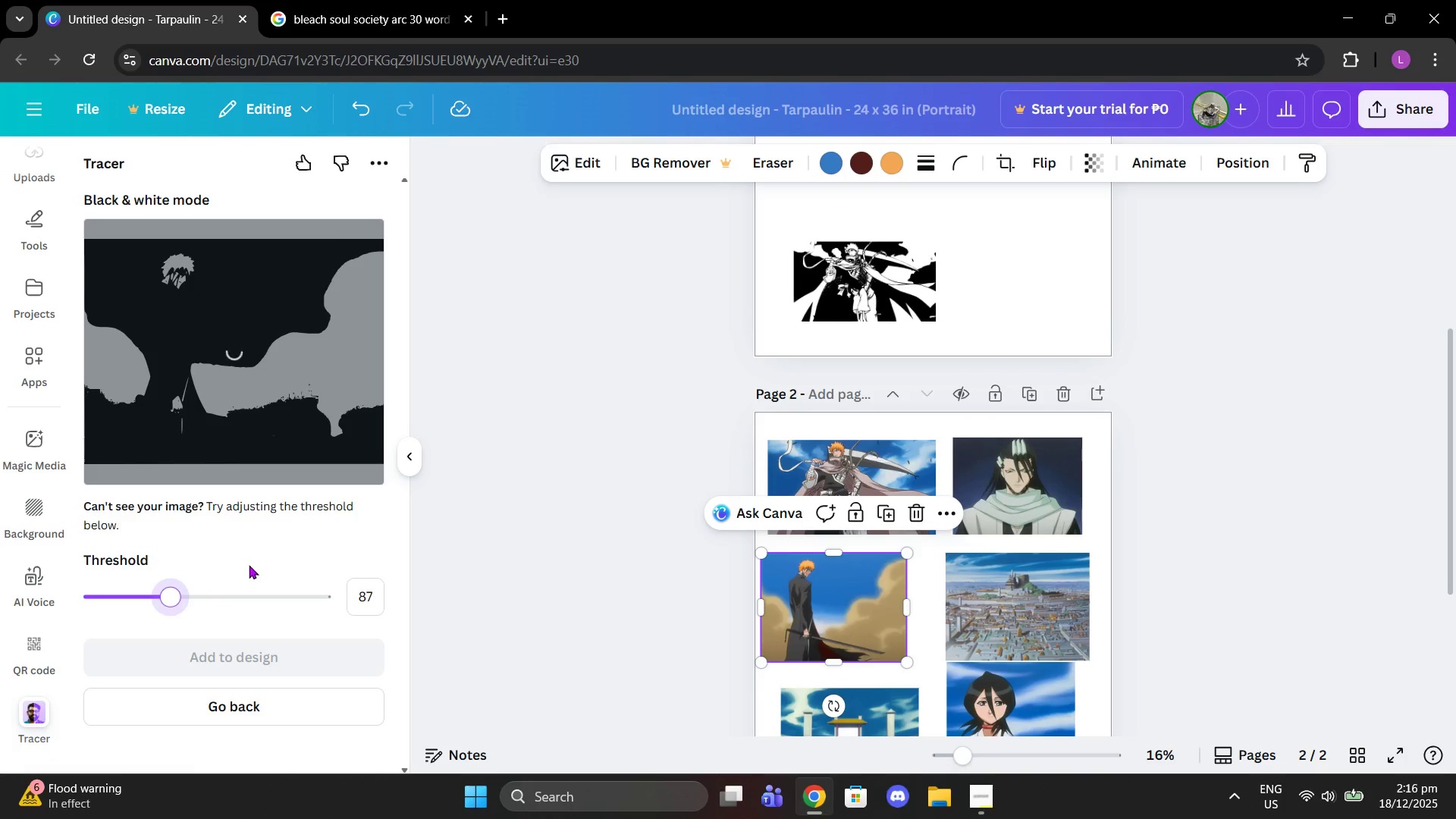 
wait(9.88)
 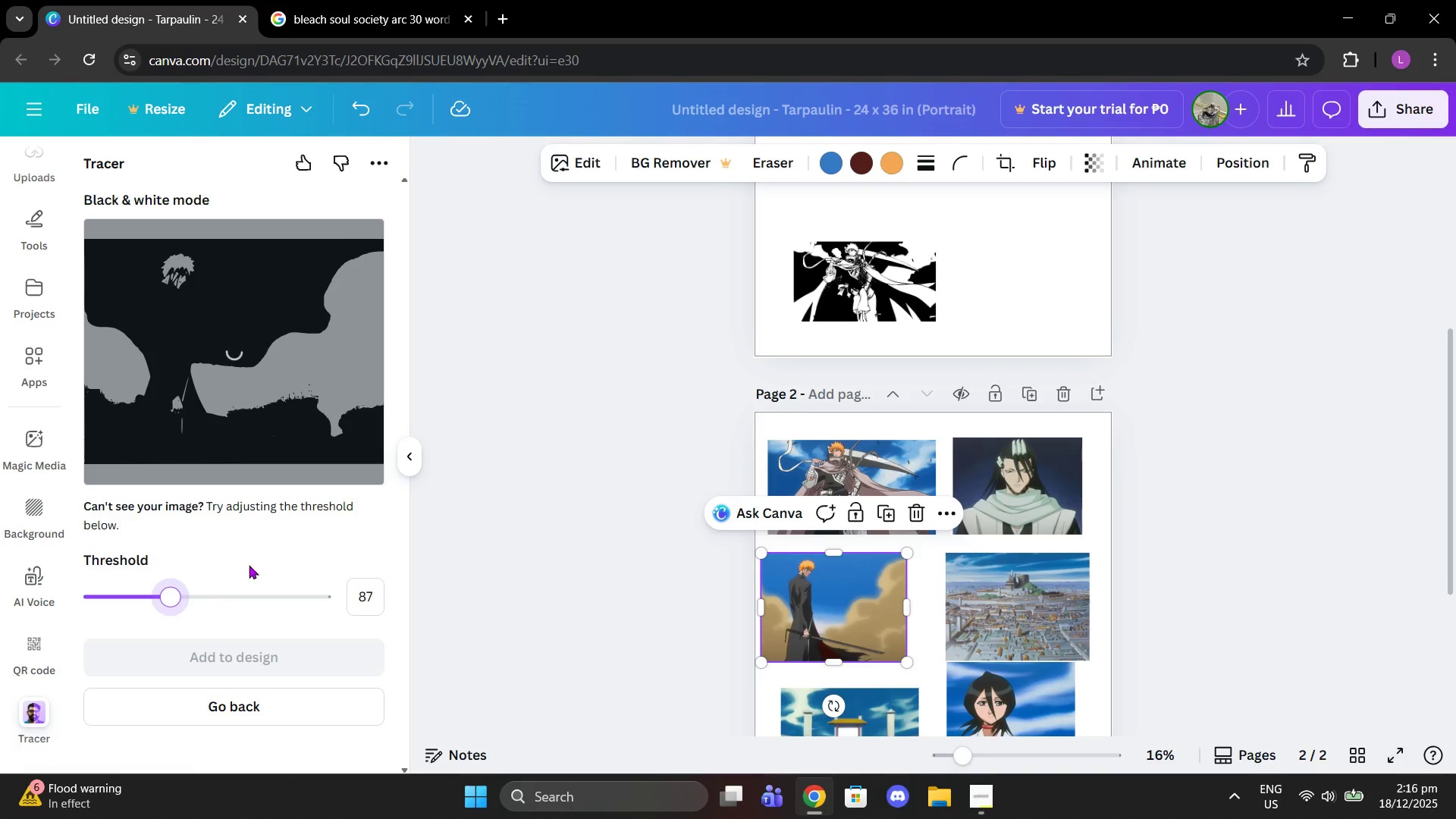 
scroll: coordinate [912, 288], scroll_direction: up, amount: 2.0
 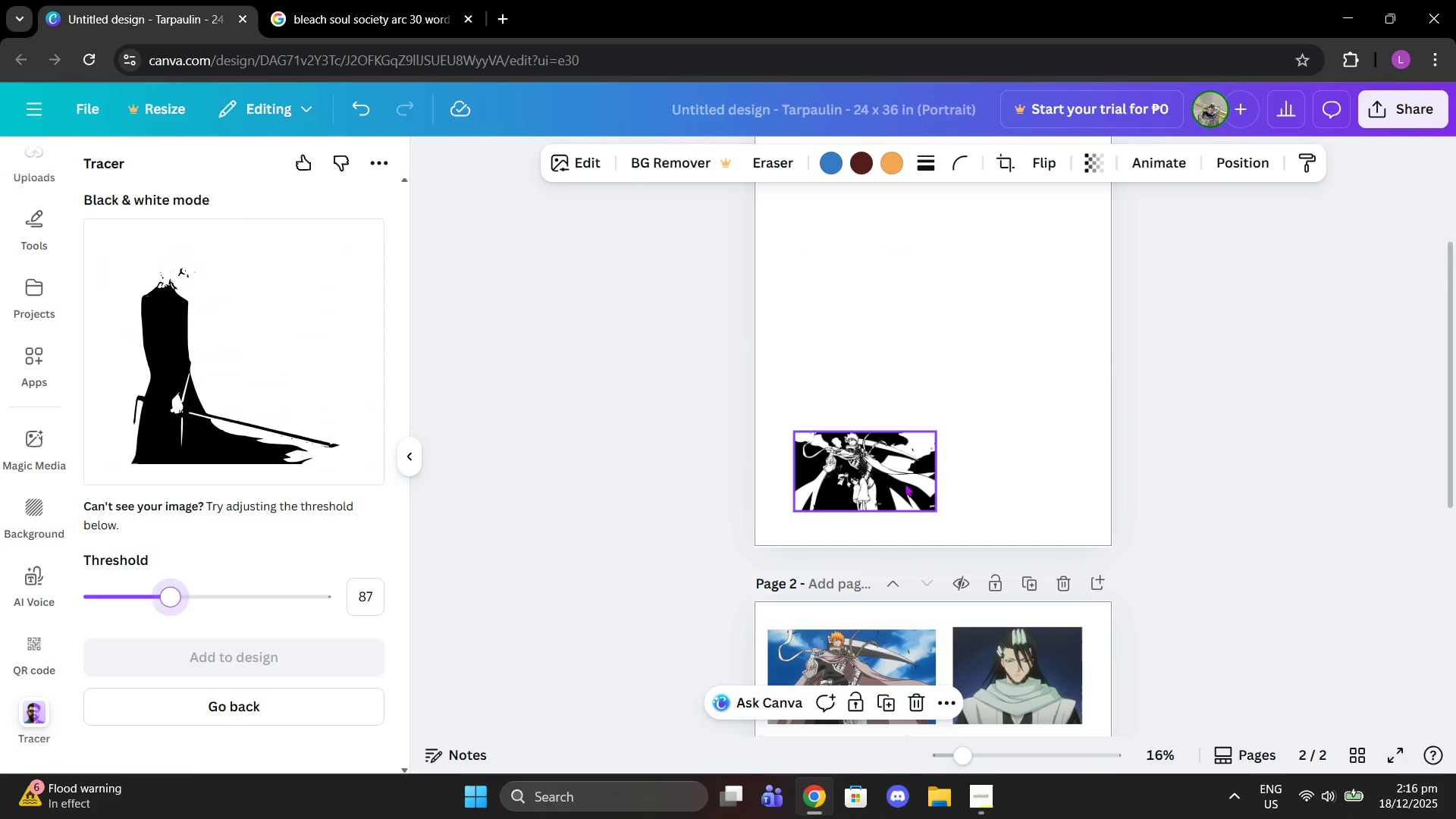 
left_click([905, 483])
 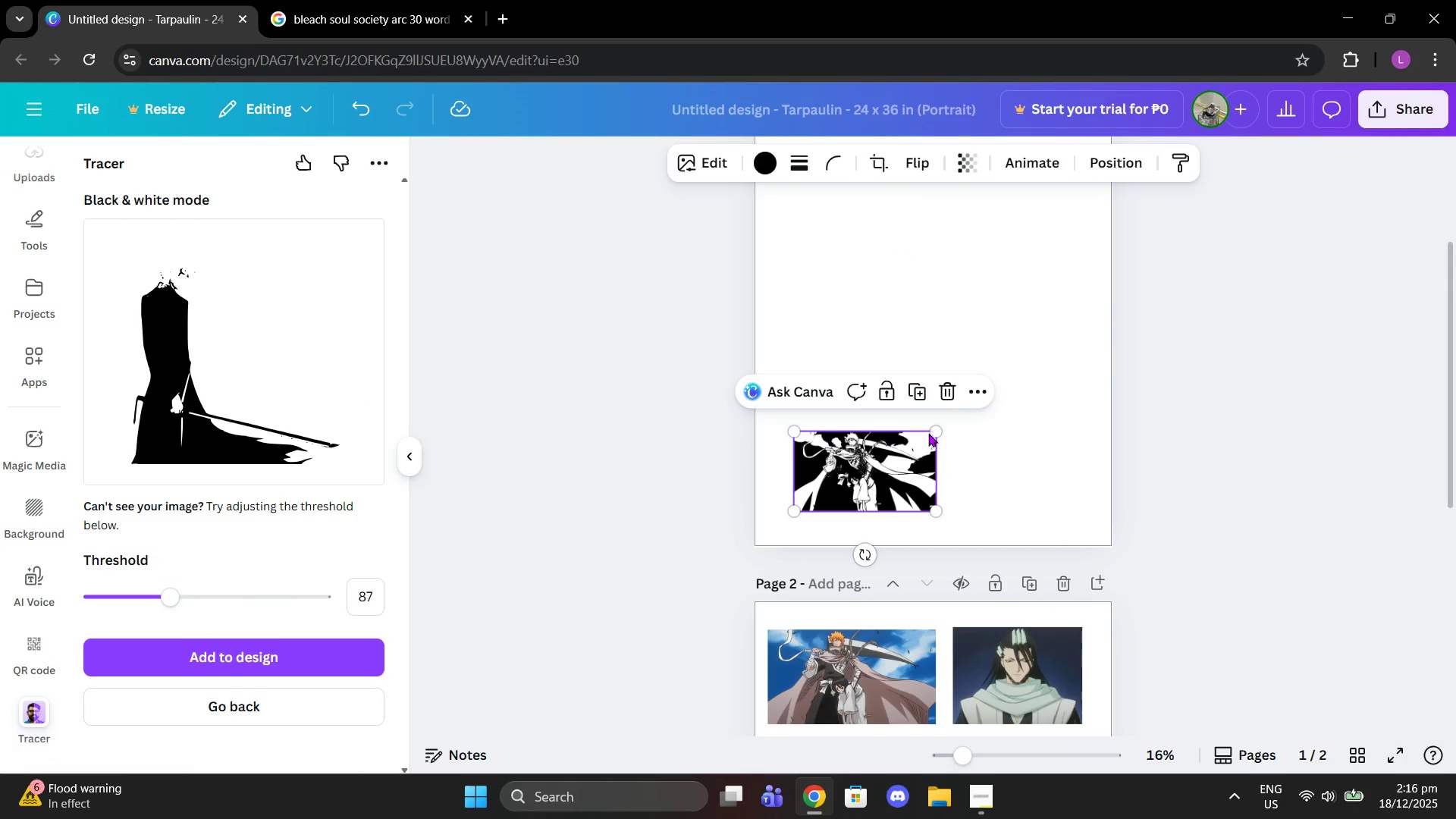 
left_click_drag(start_coordinate=[932, 433], to_coordinate=[1050, 373])
 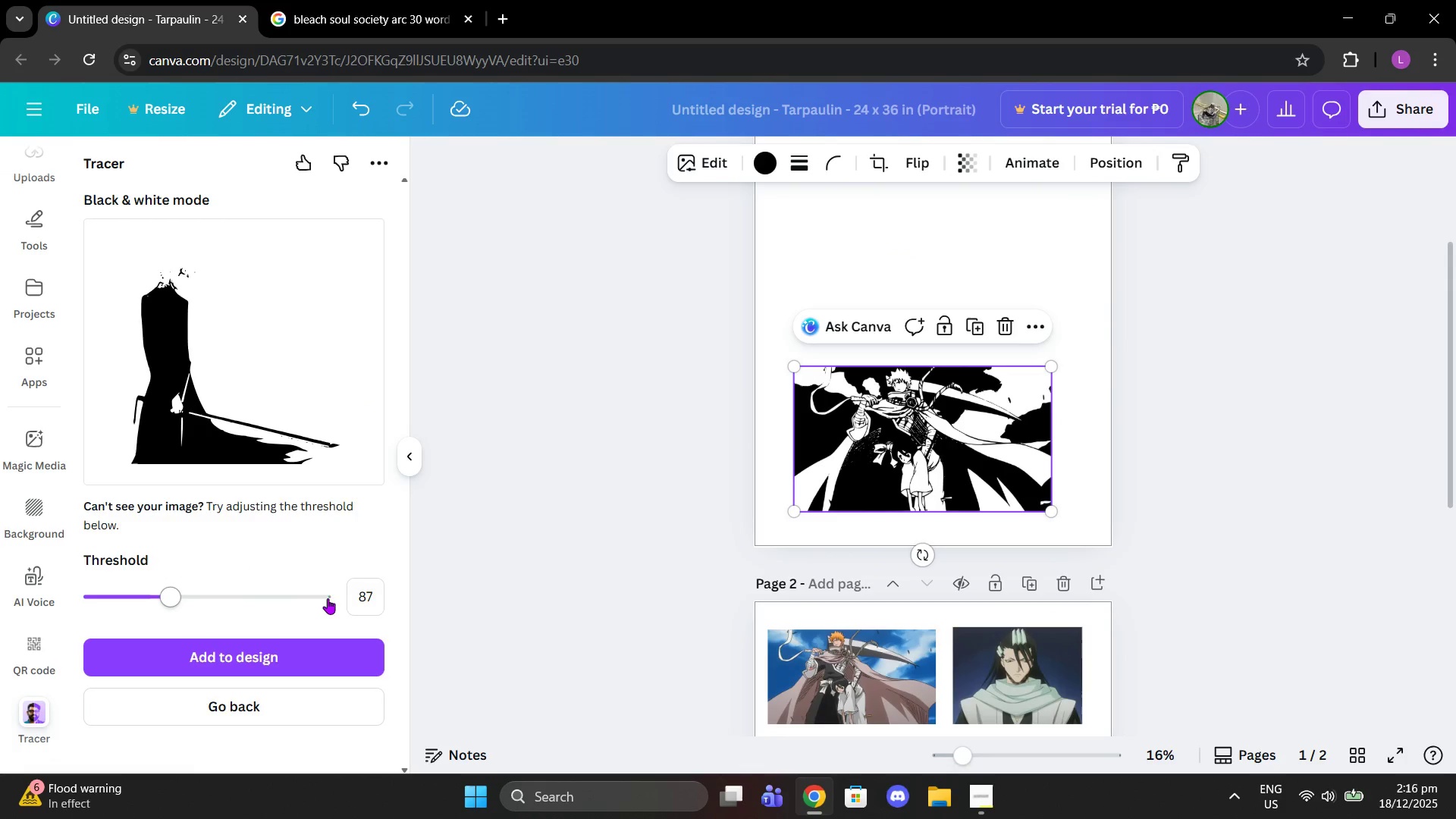 
left_click([367, 587])
 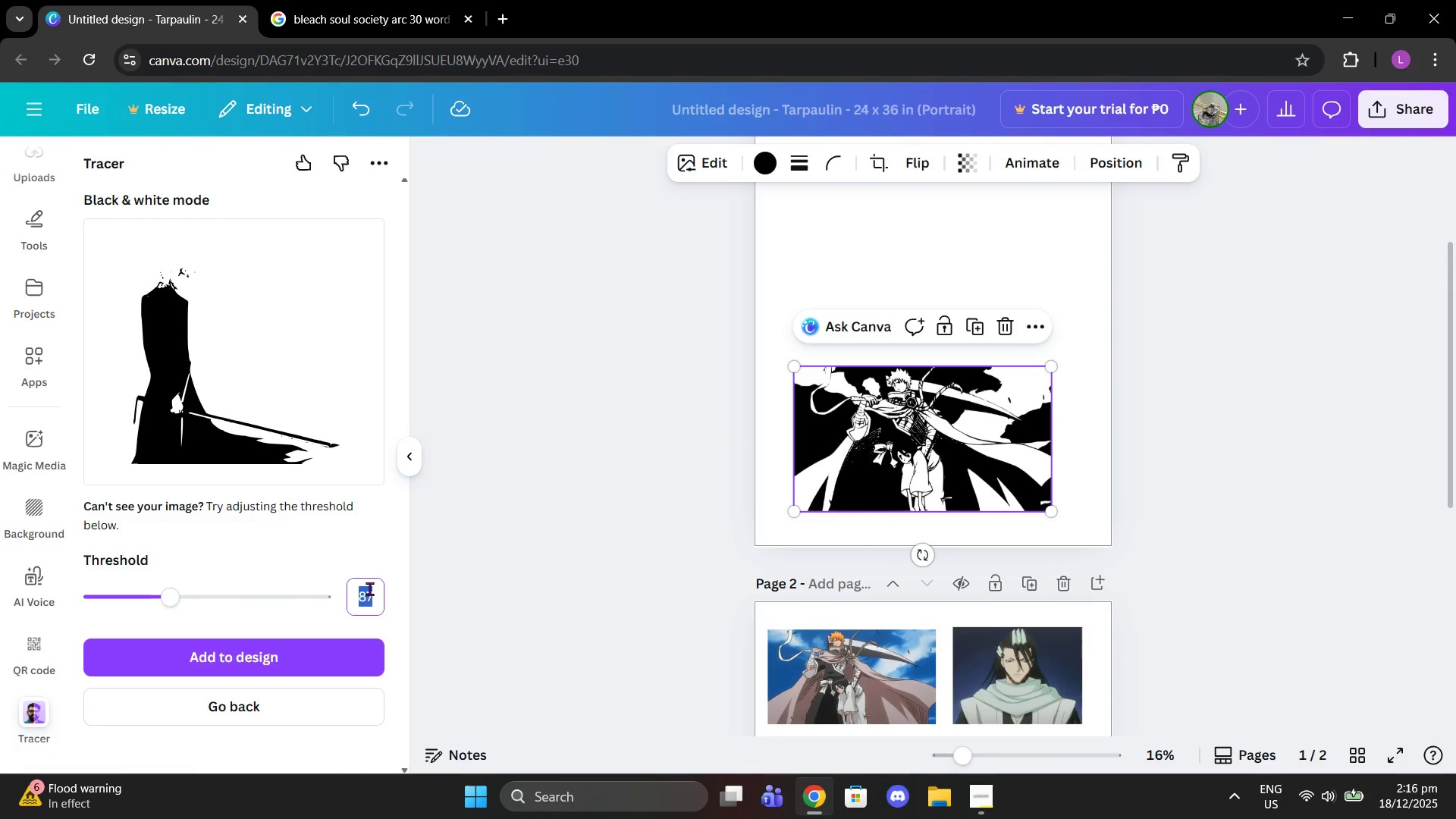 
type(100)
 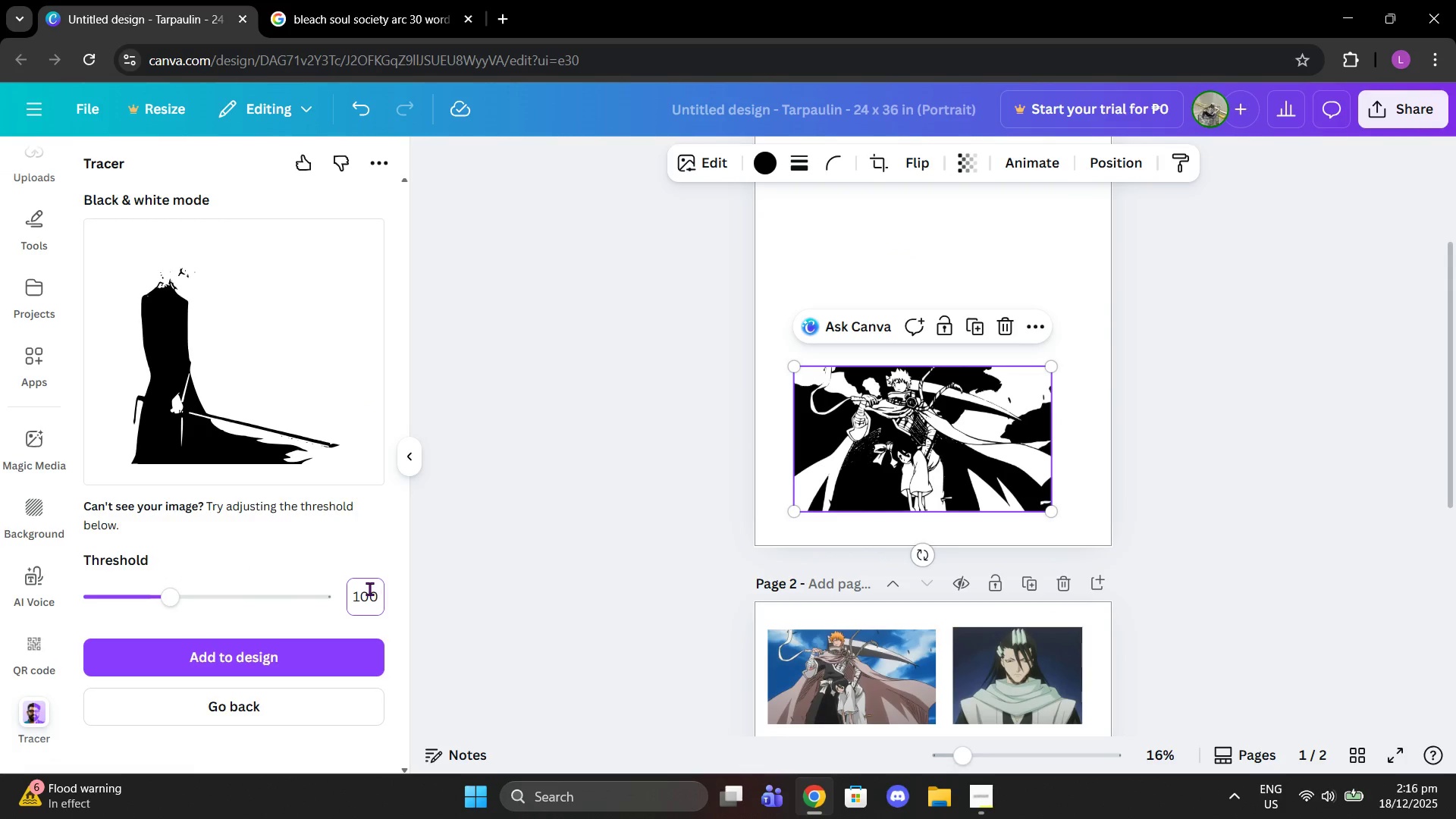 
key(Enter)
 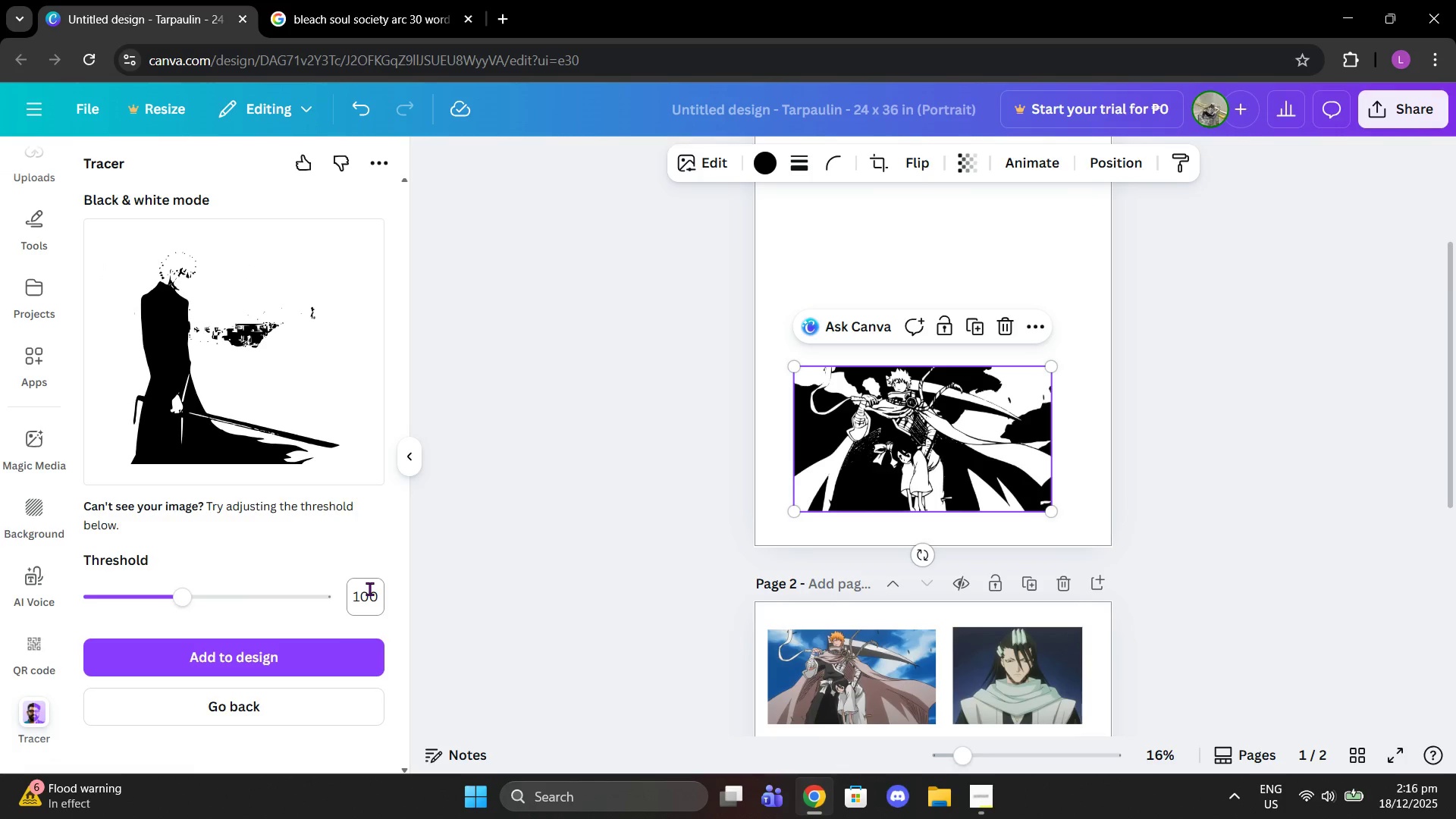 
wait(6.69)
 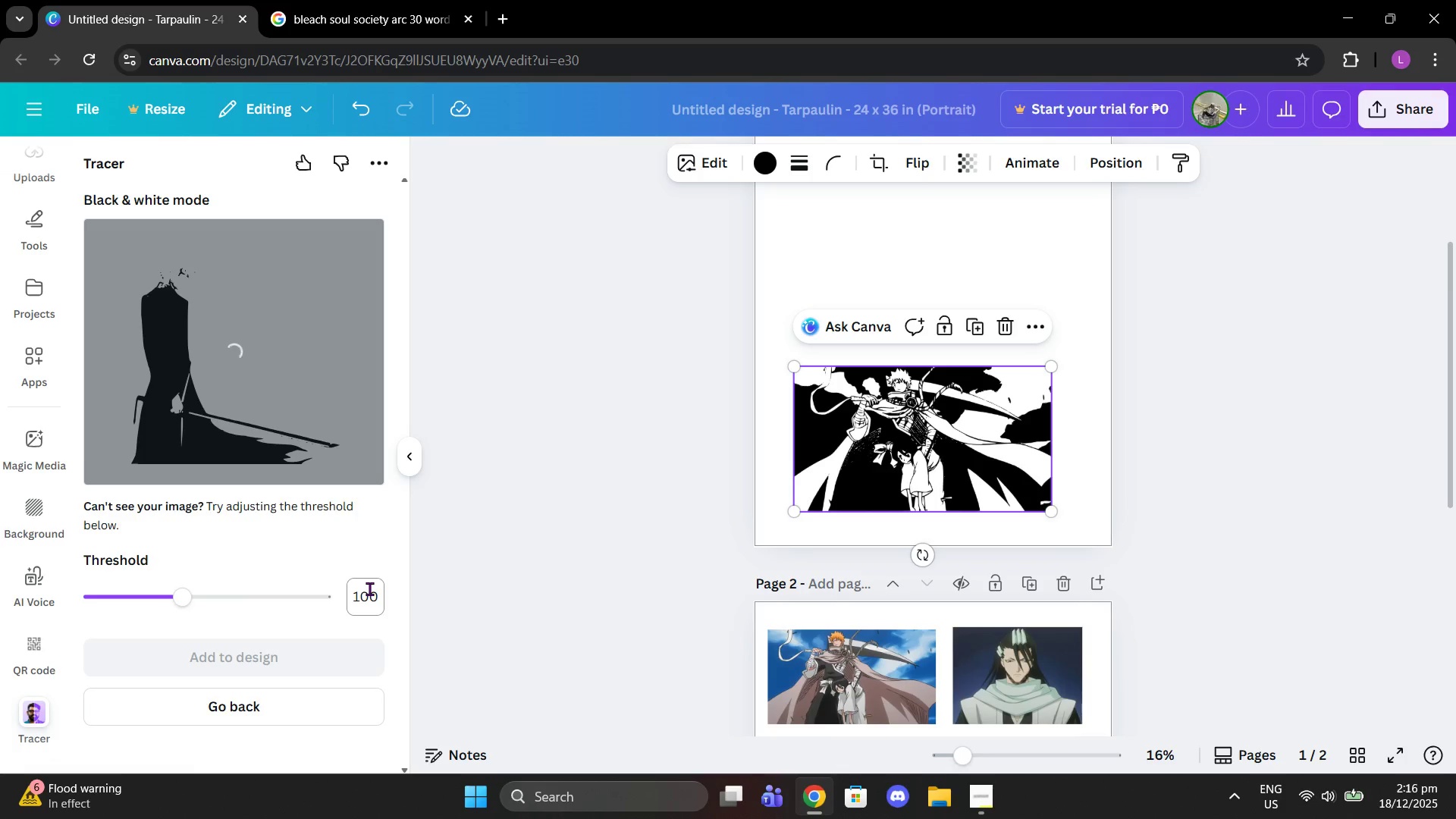 
left_click([359, 595])
 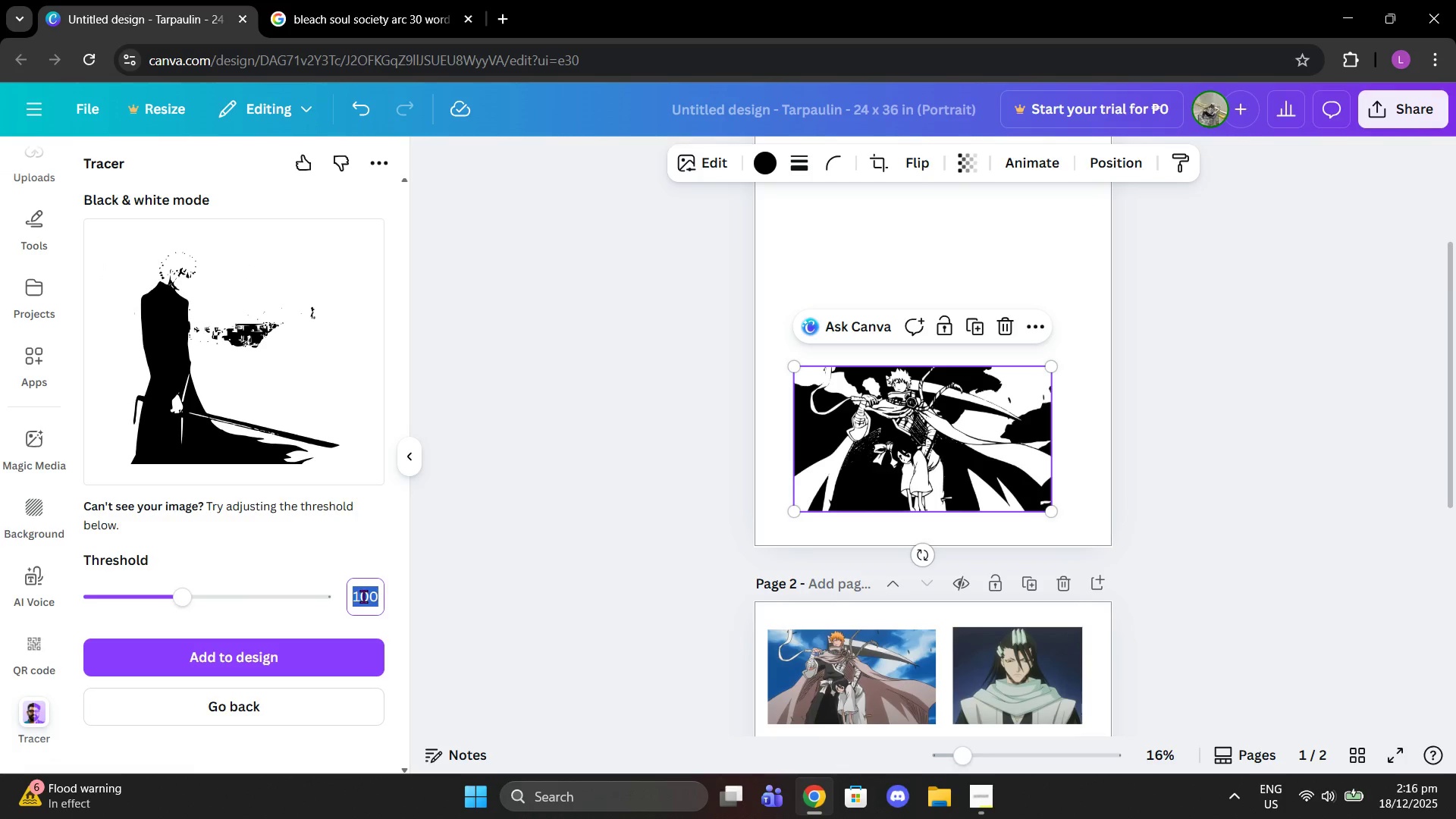 
type(110)
 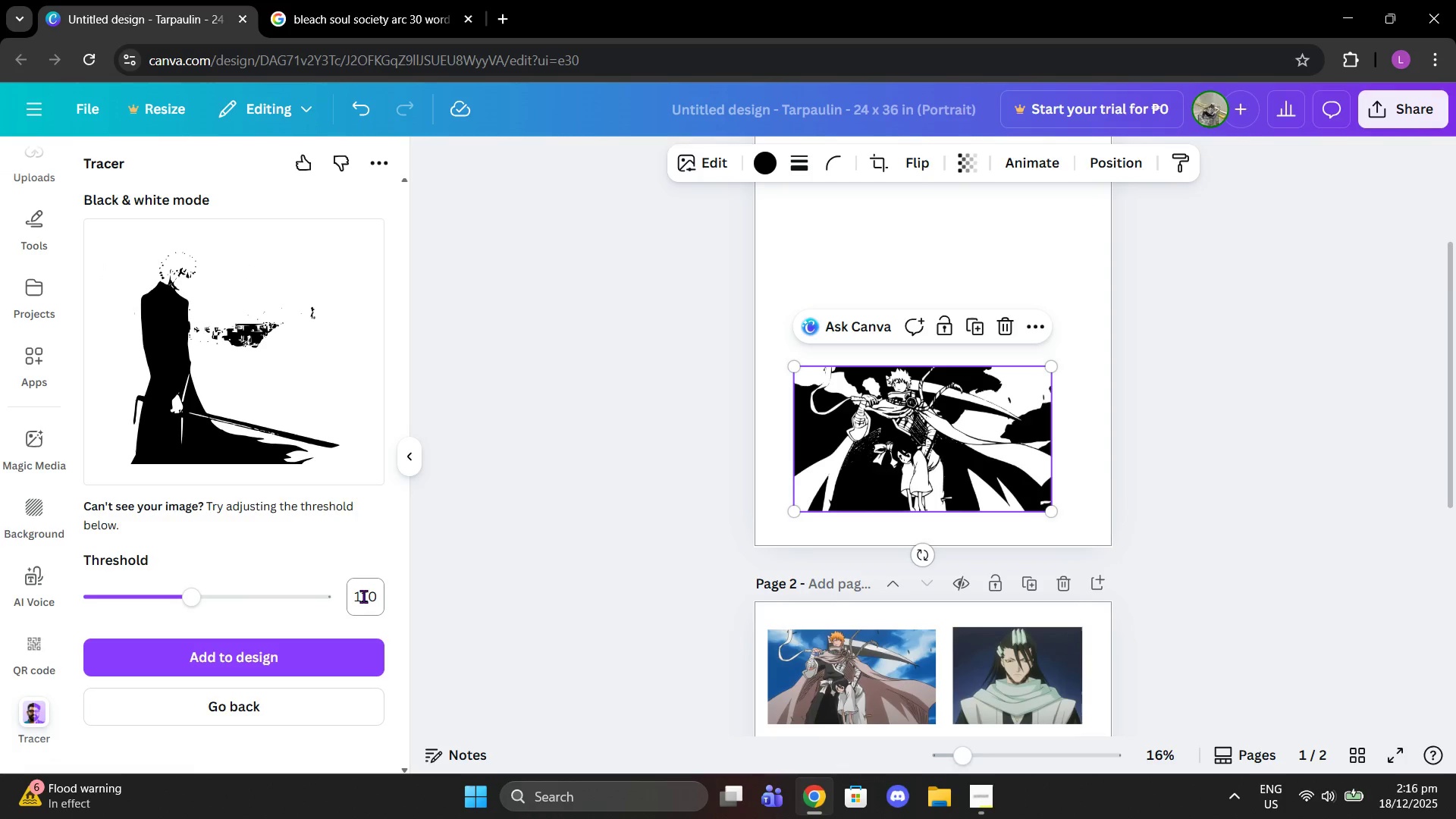 
key(Enter)
 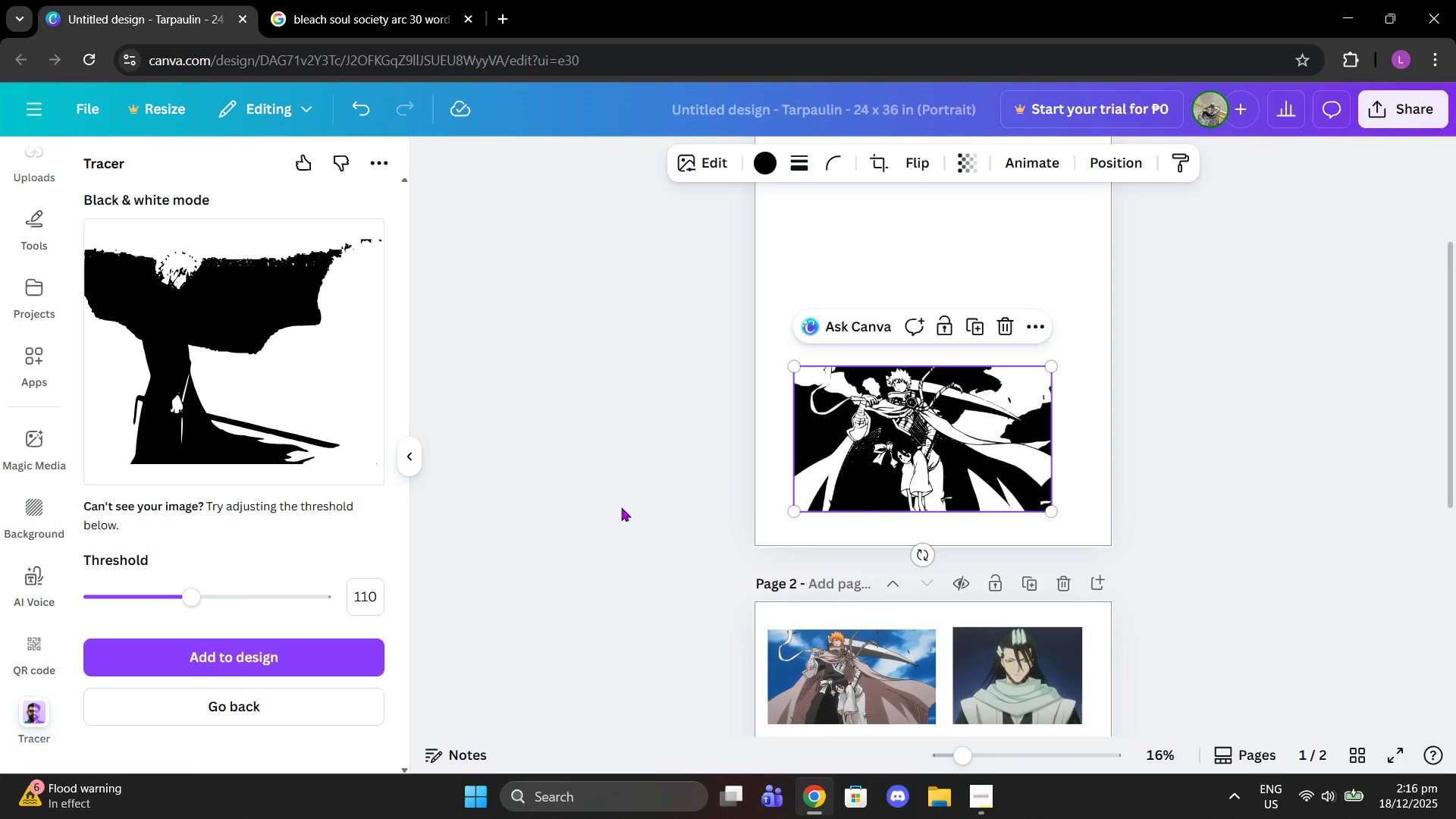 
wait(7.84)
 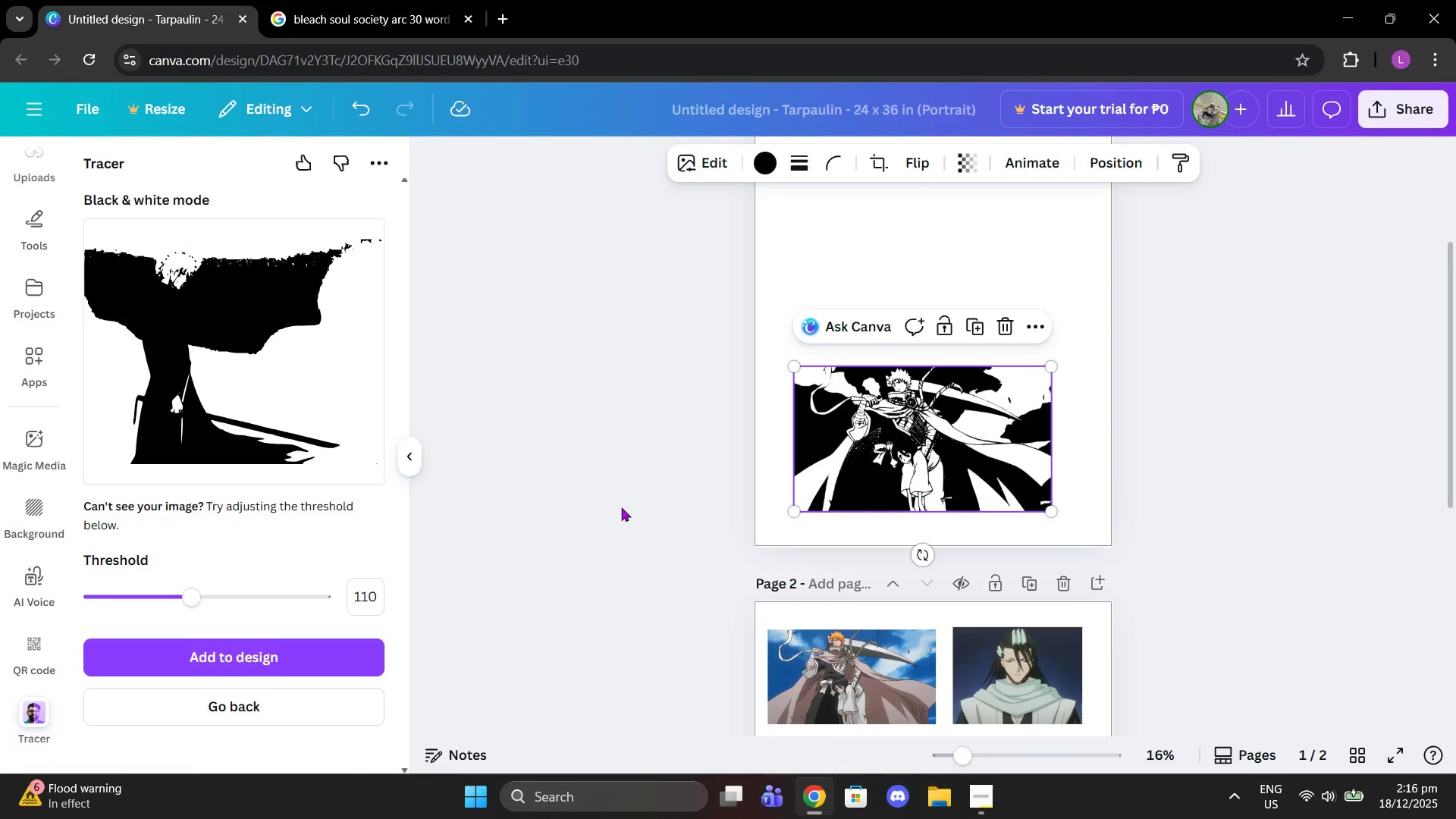 
left_click([367, 586])
 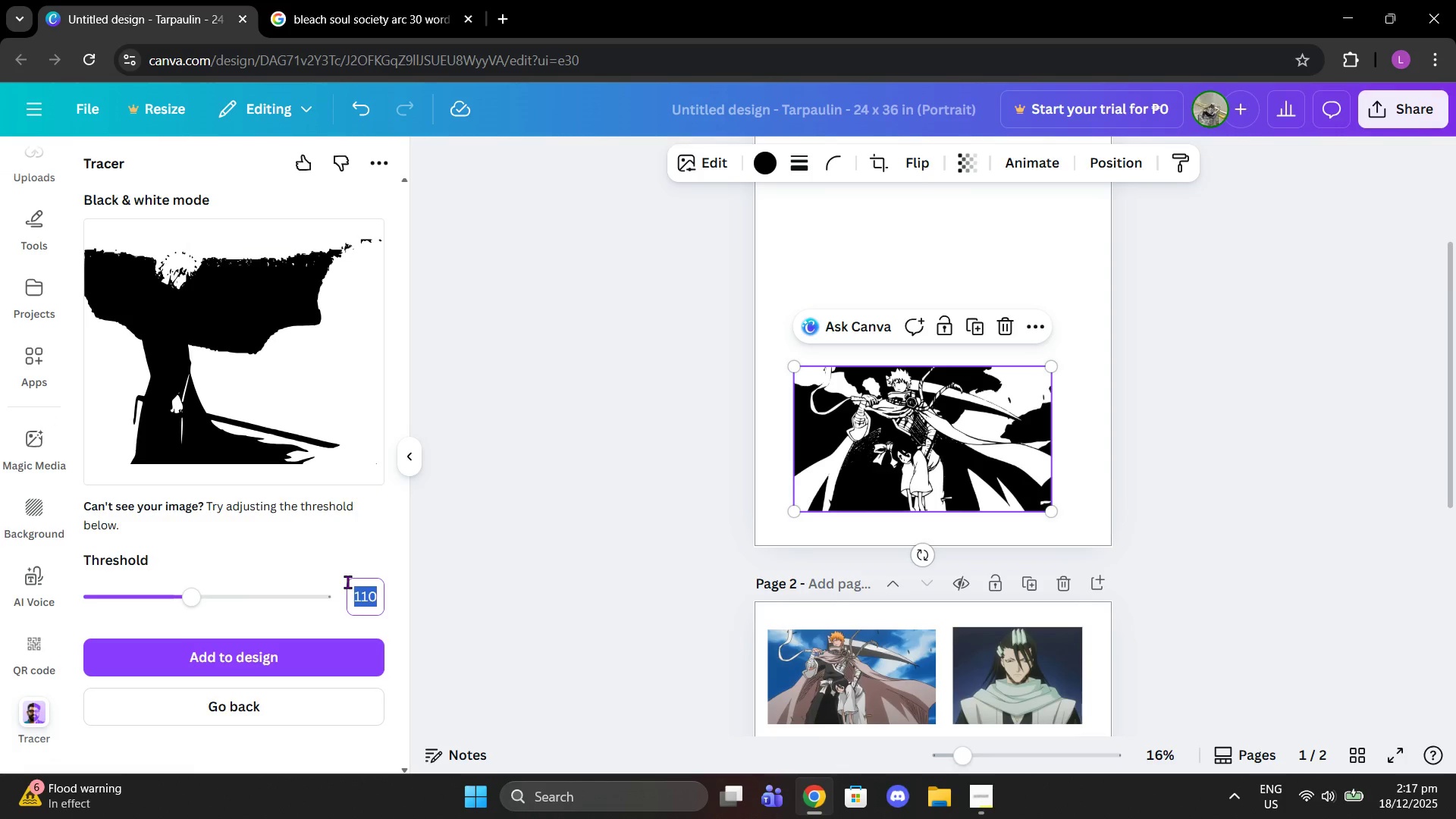 
type(115)
 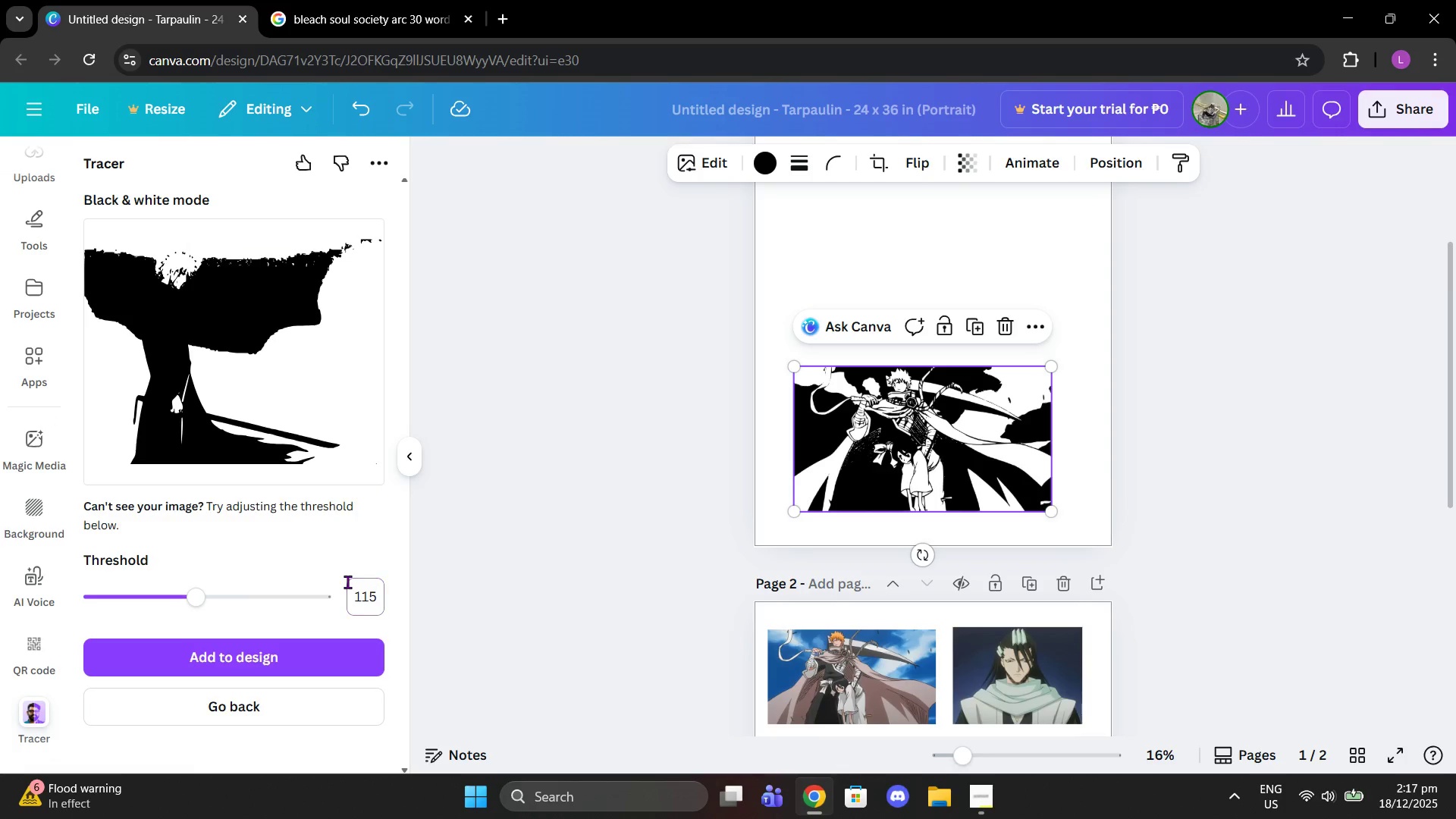 
key(Enter)
 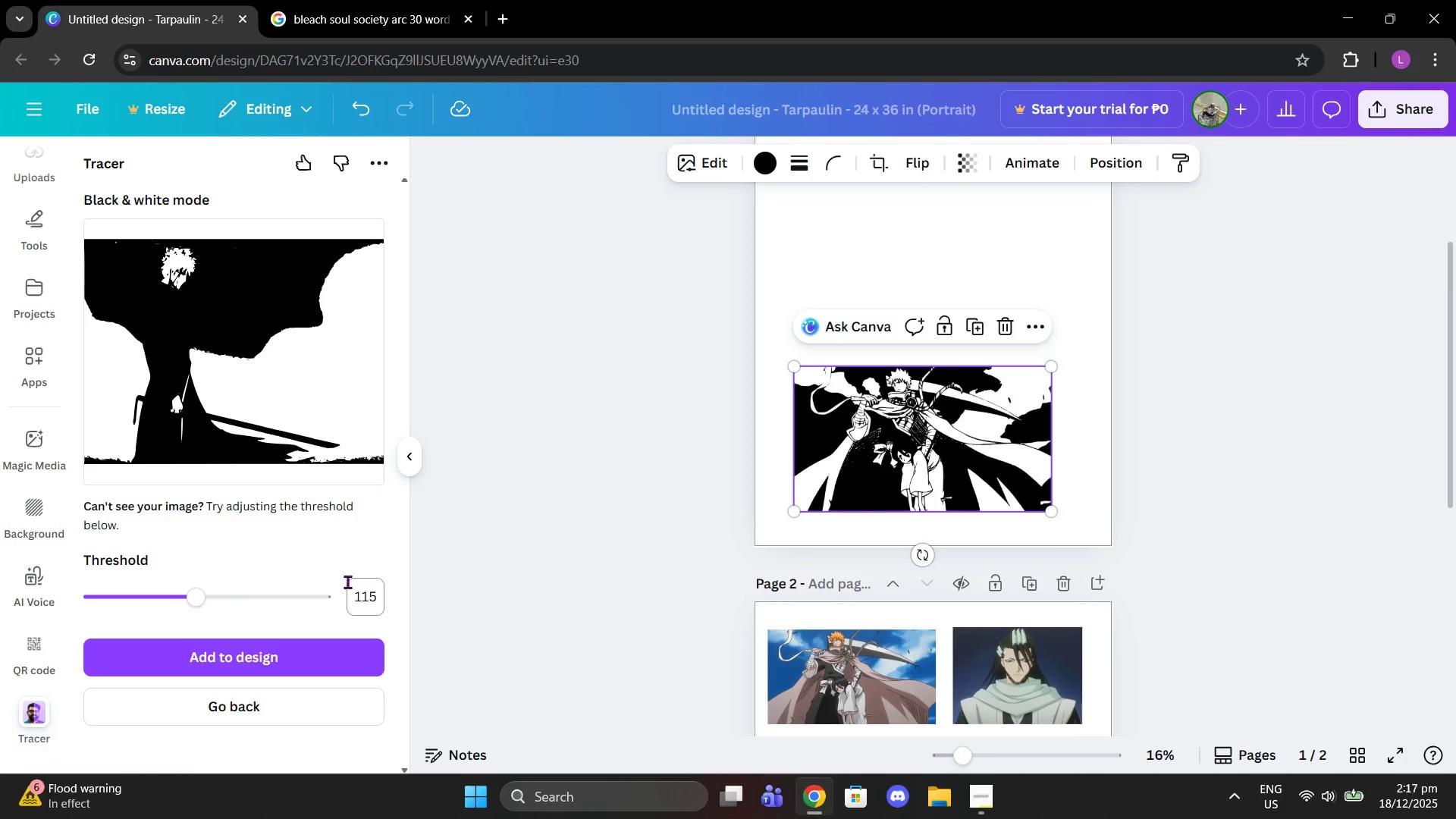 
left_click([372, 605])
 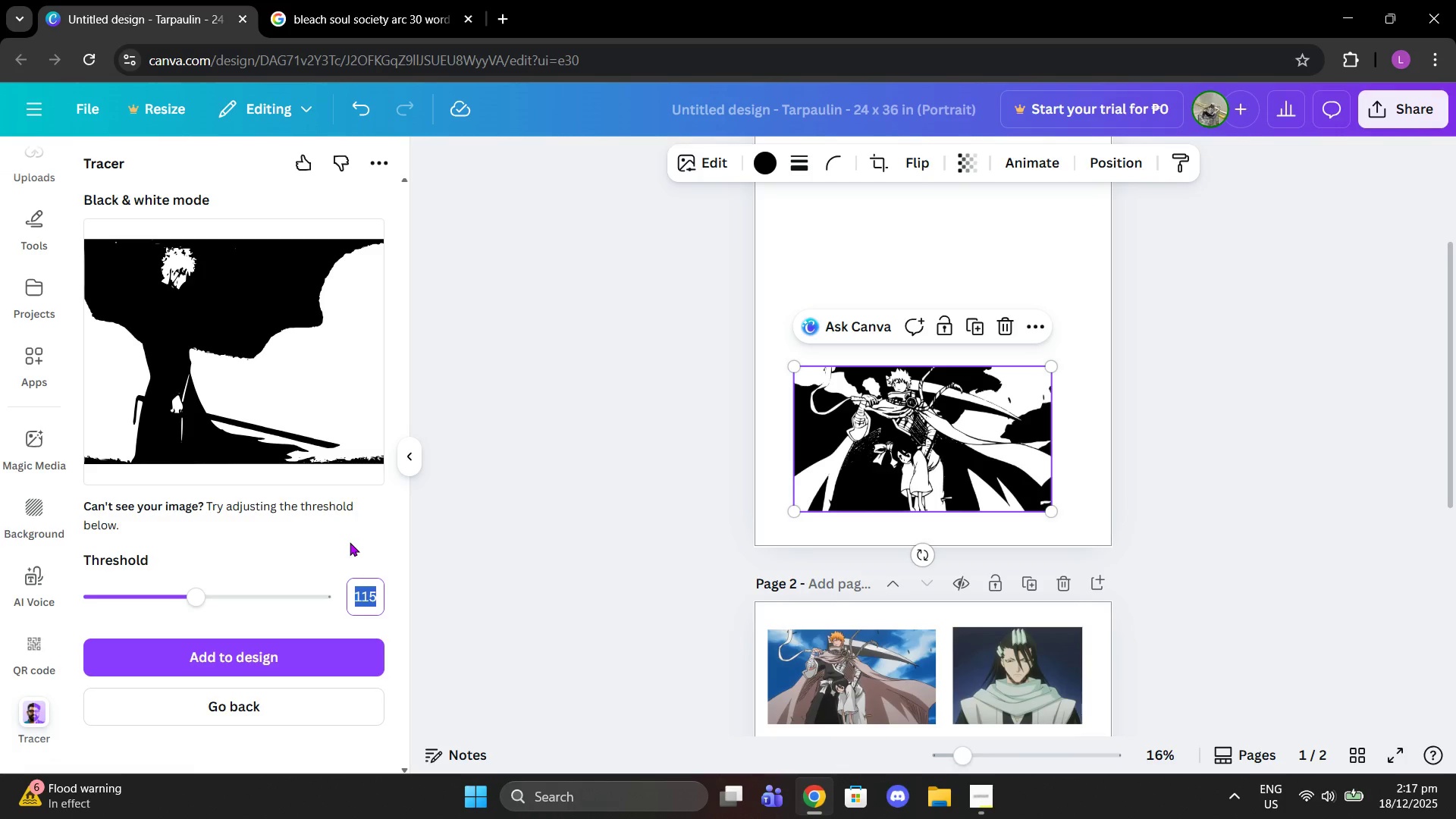 
type(120)
 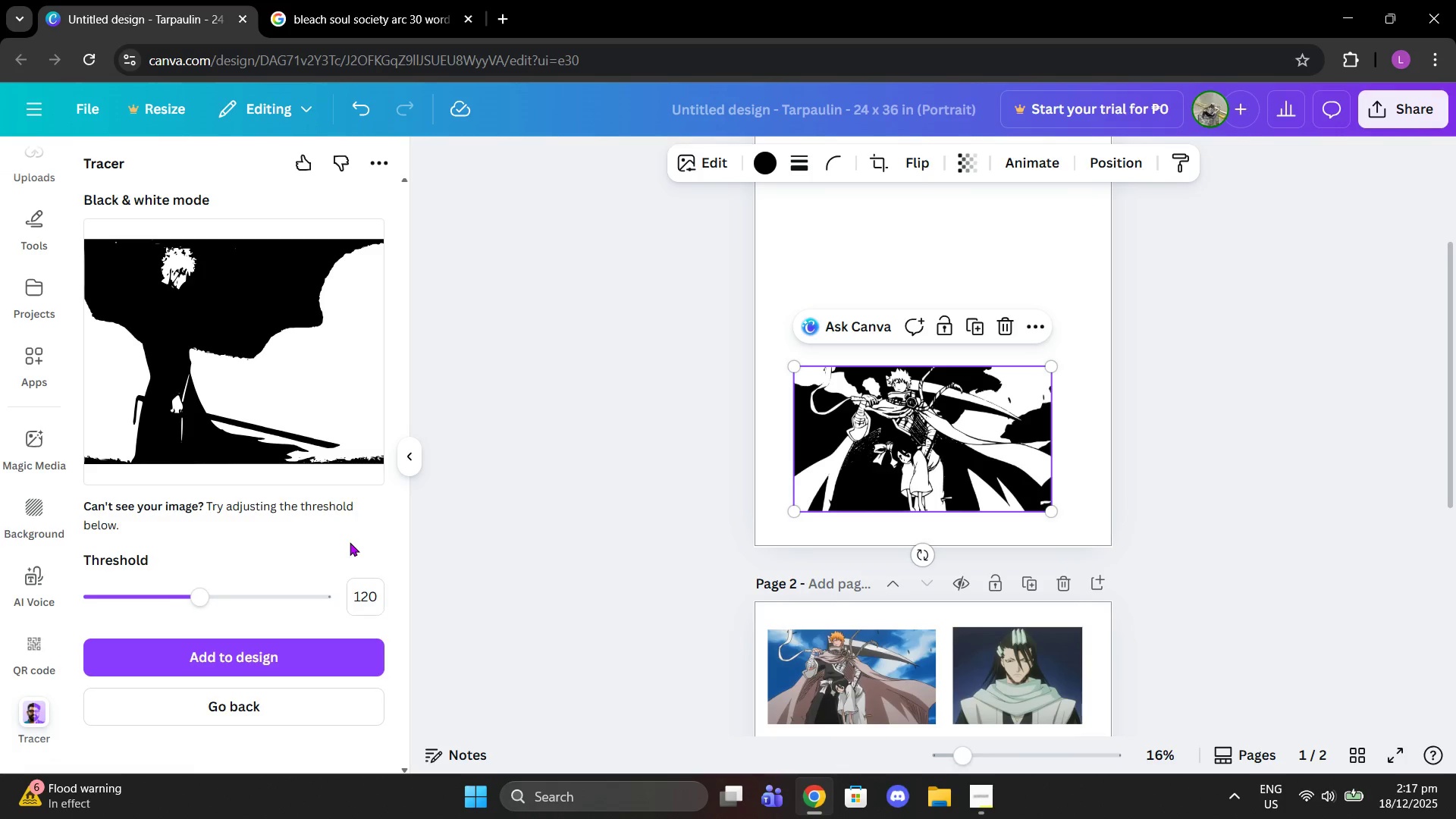 
key(Enter)
 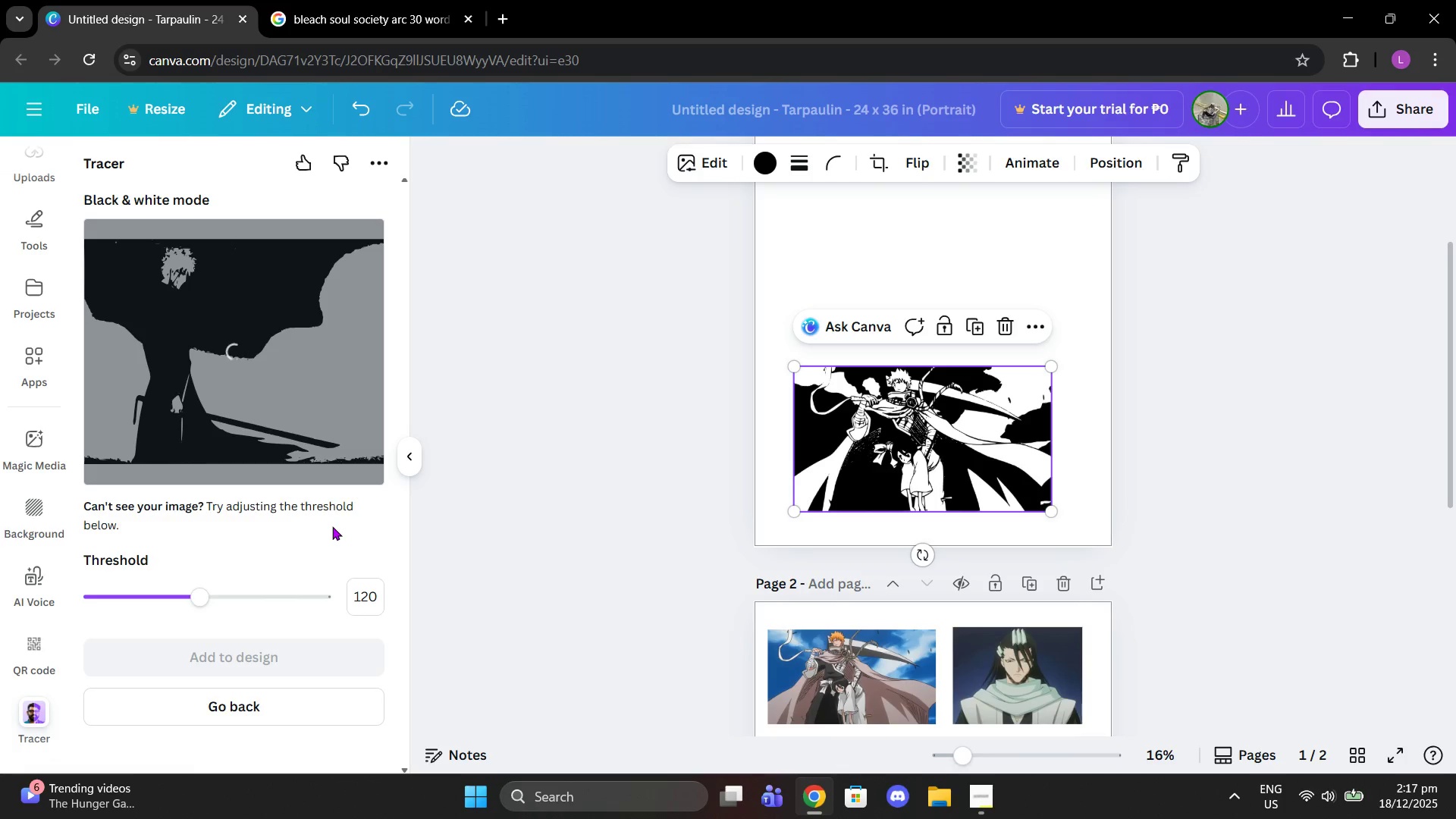 
wait(12.11)
 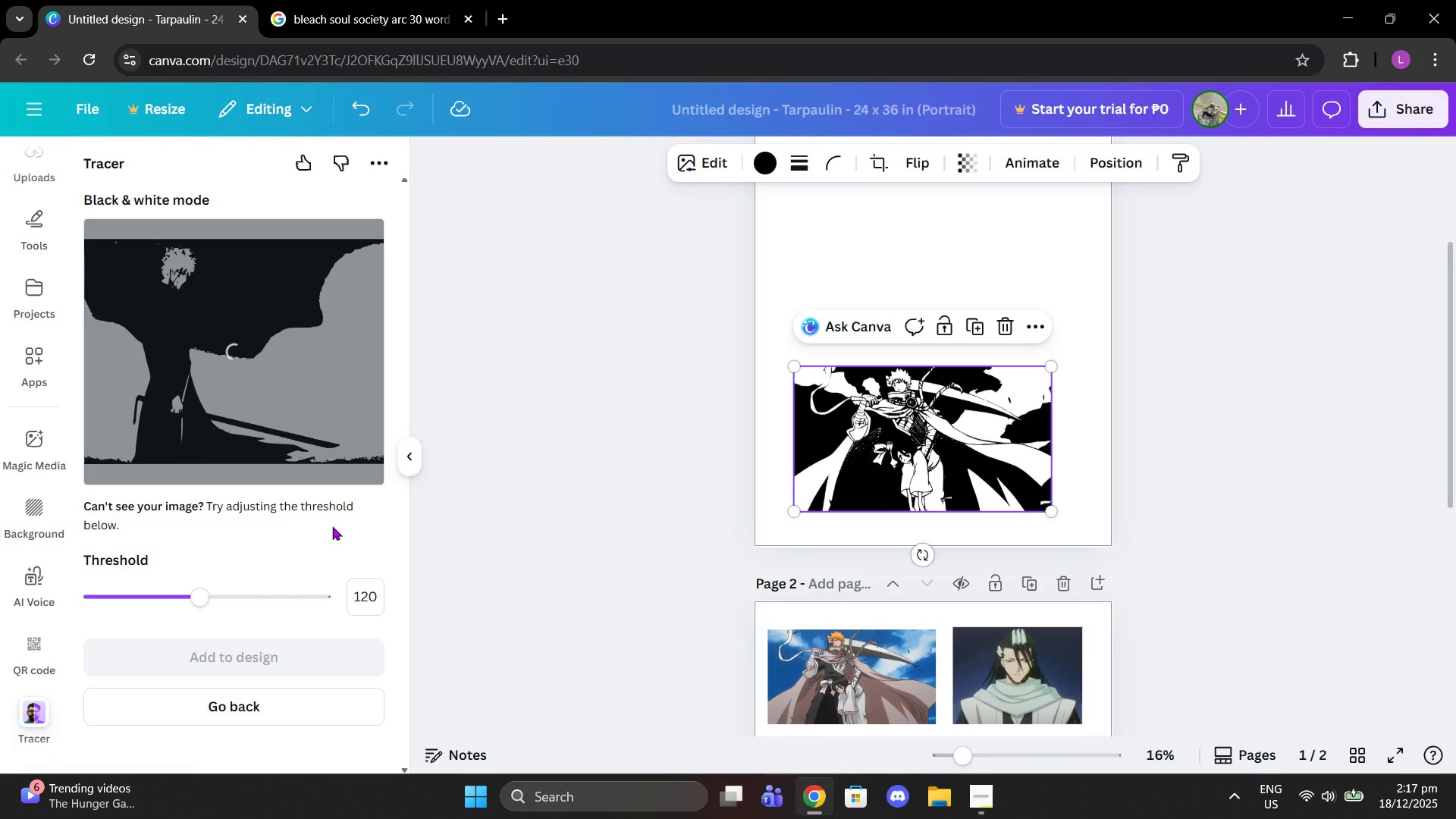 
left_click([347, 659])
 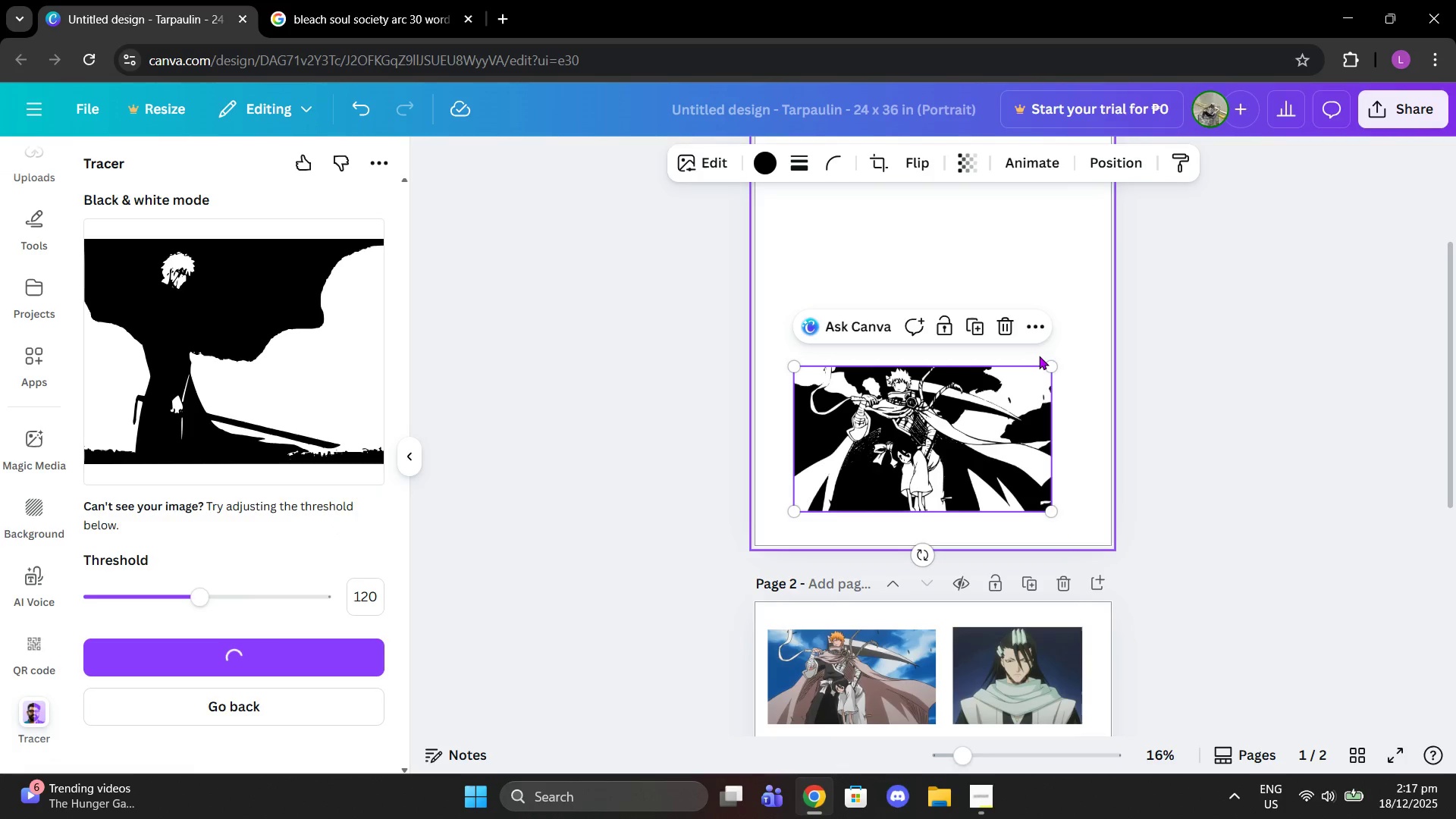 
scroll: coordinate [1050, 363], scroll_direction: up, amount: 1.0
 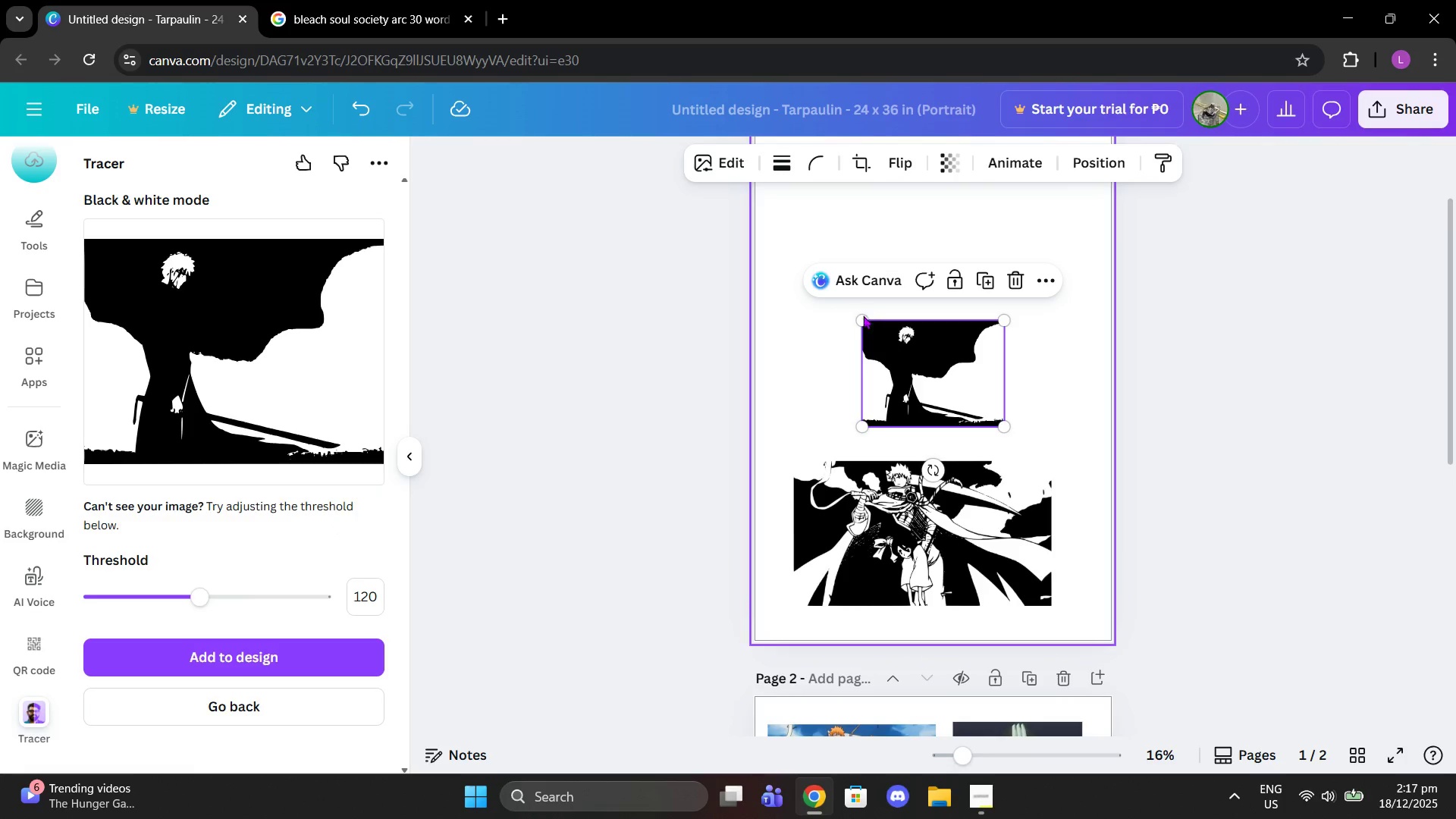 
left_click_drag(start_coordinate=[858, 324], to_coordinate=[780, 290])
 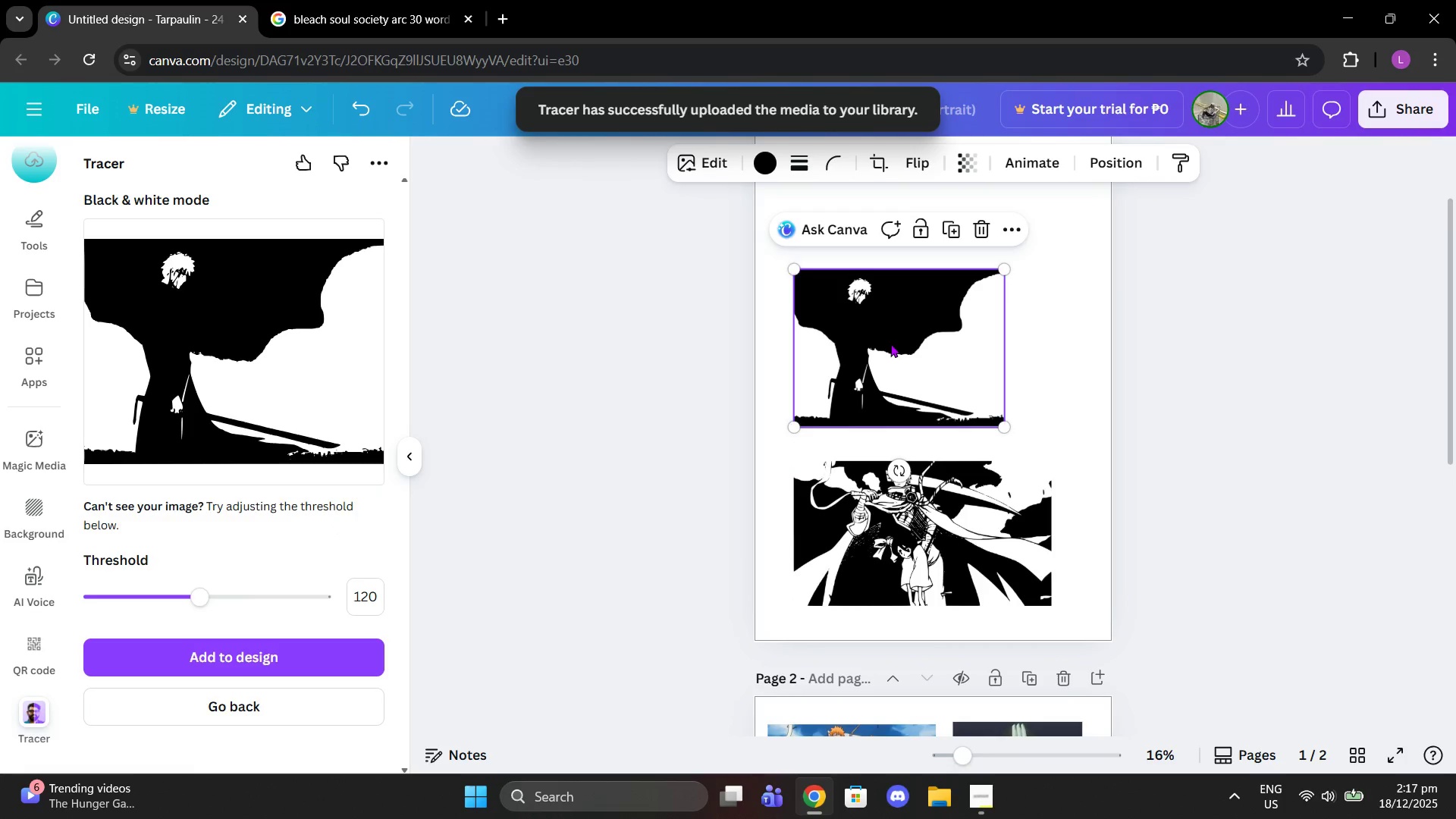 
left_click_drag(start_coordinate=[890, 344], to_coordinate=[892, 377])
 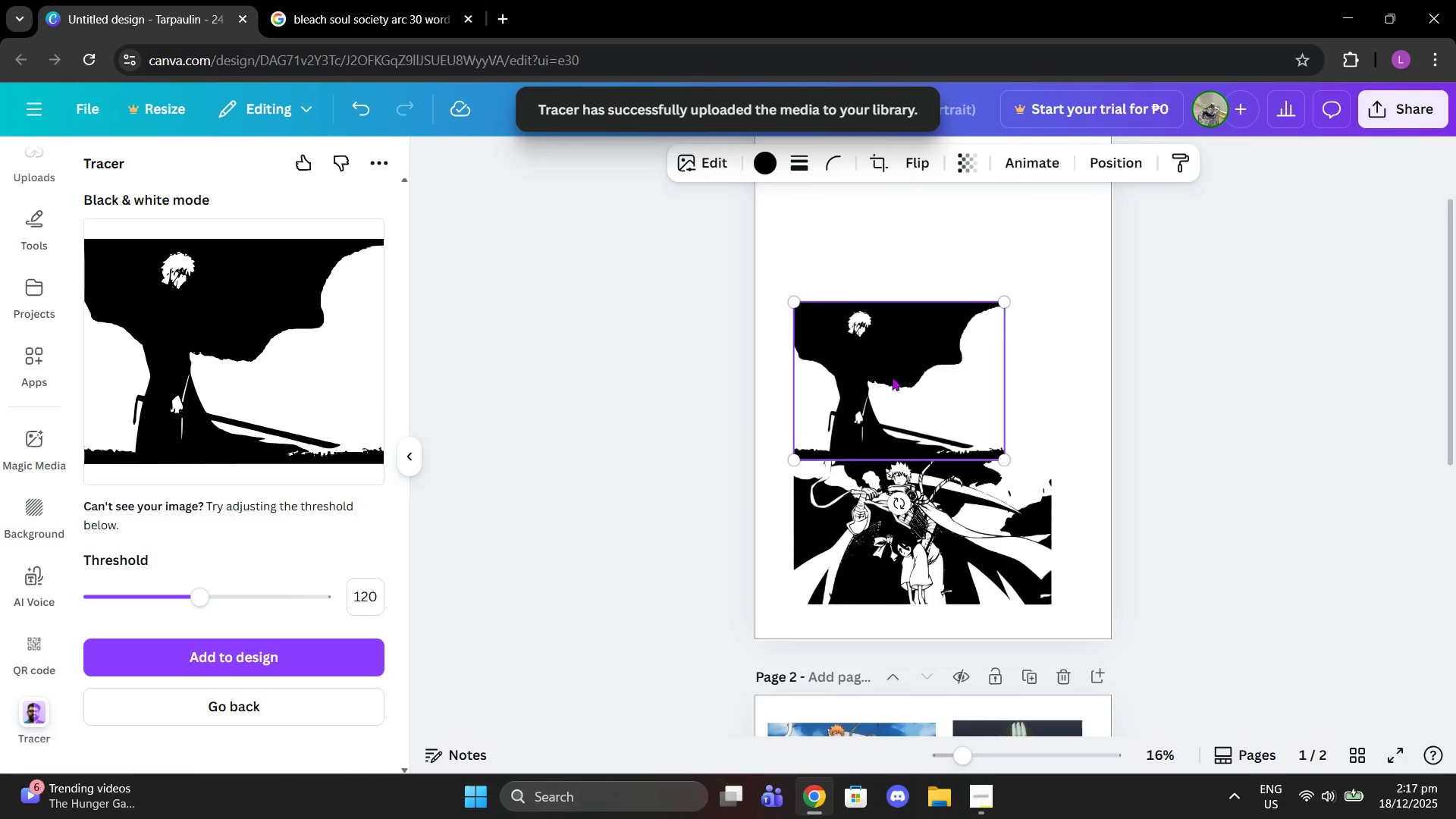 
scroll: coordinate [892, 377], scroll_direction: down, amount: 5.0
 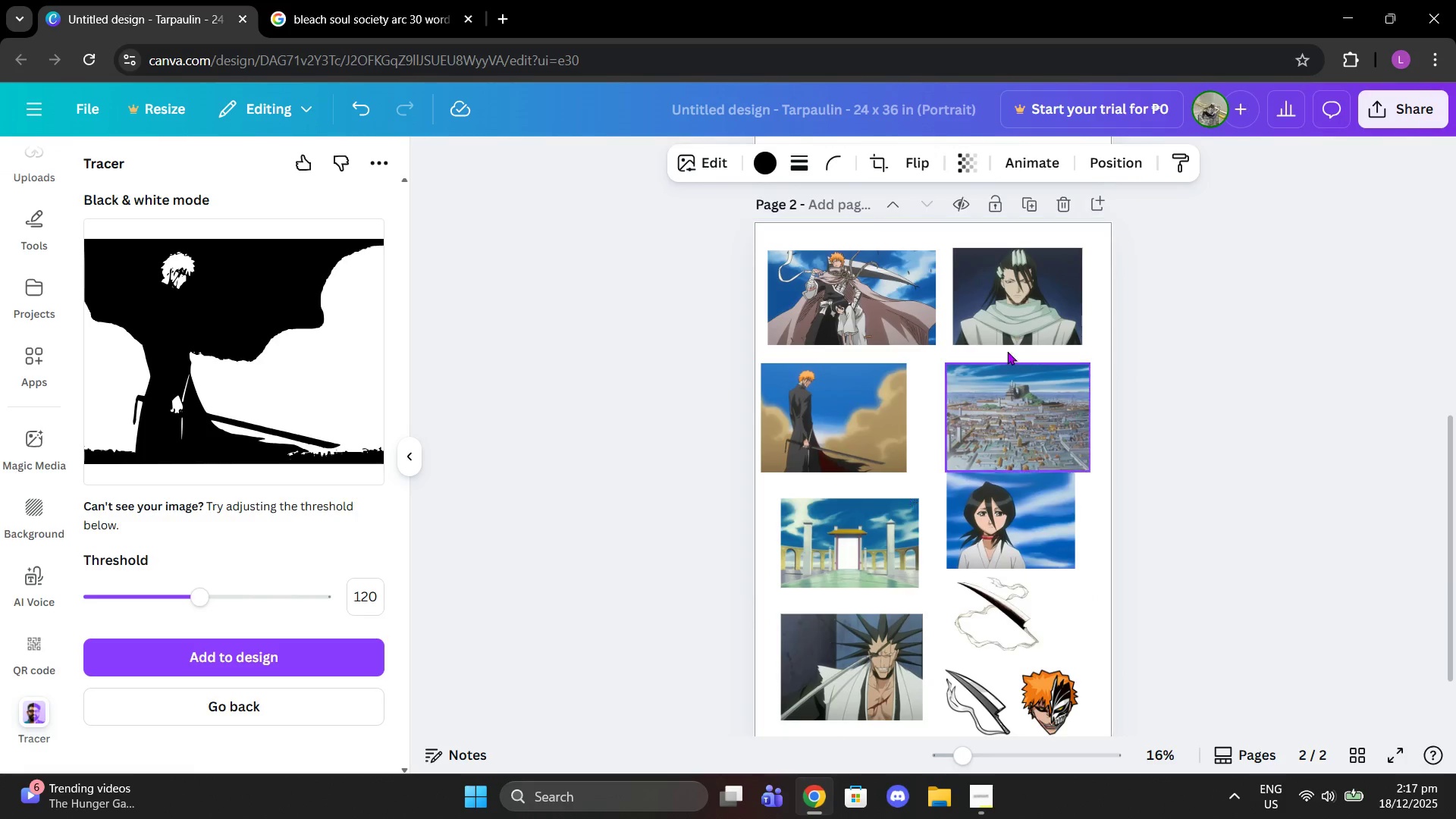 
left_click([1012, 327])
 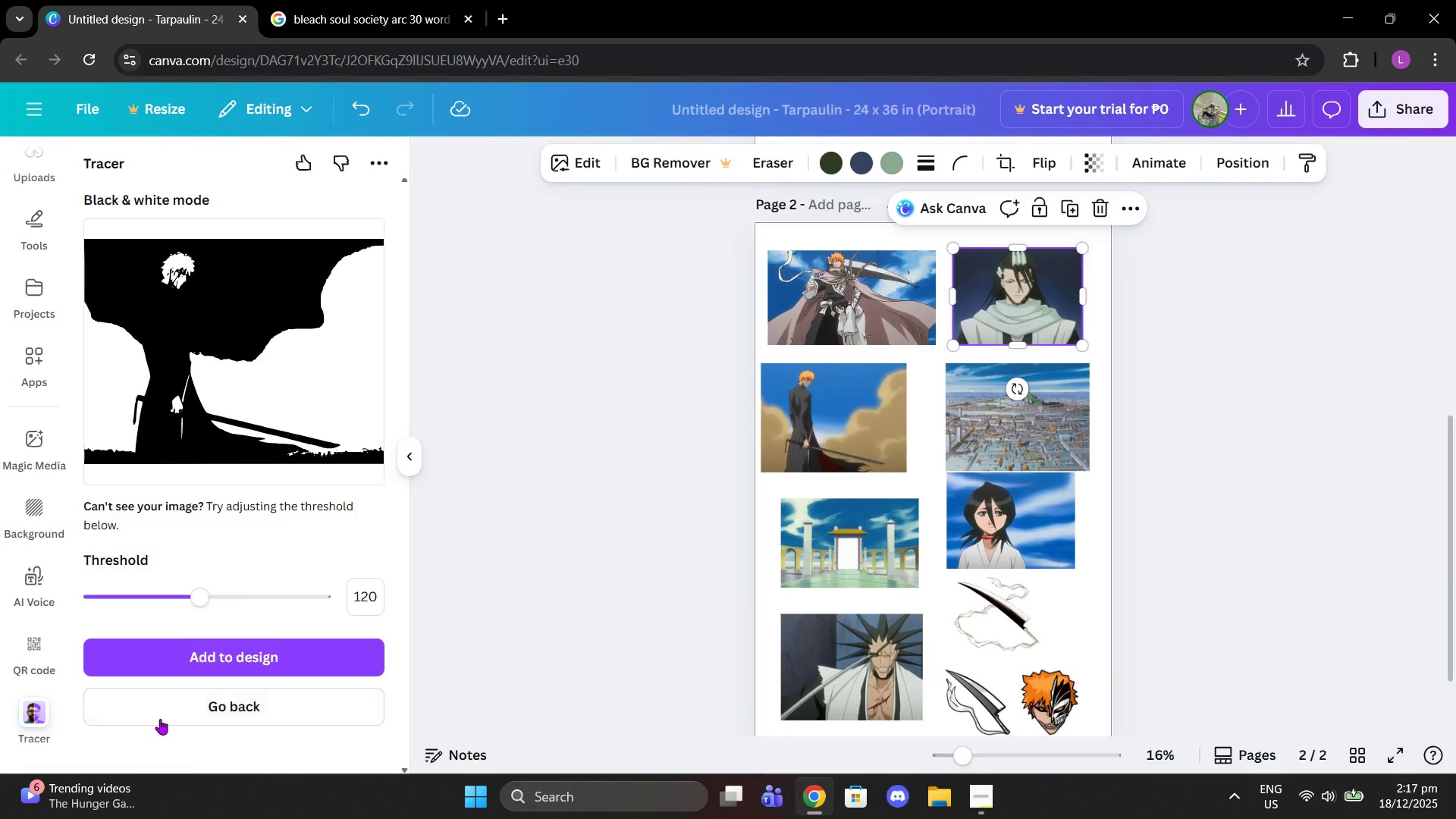 
left_click([165, 714])
 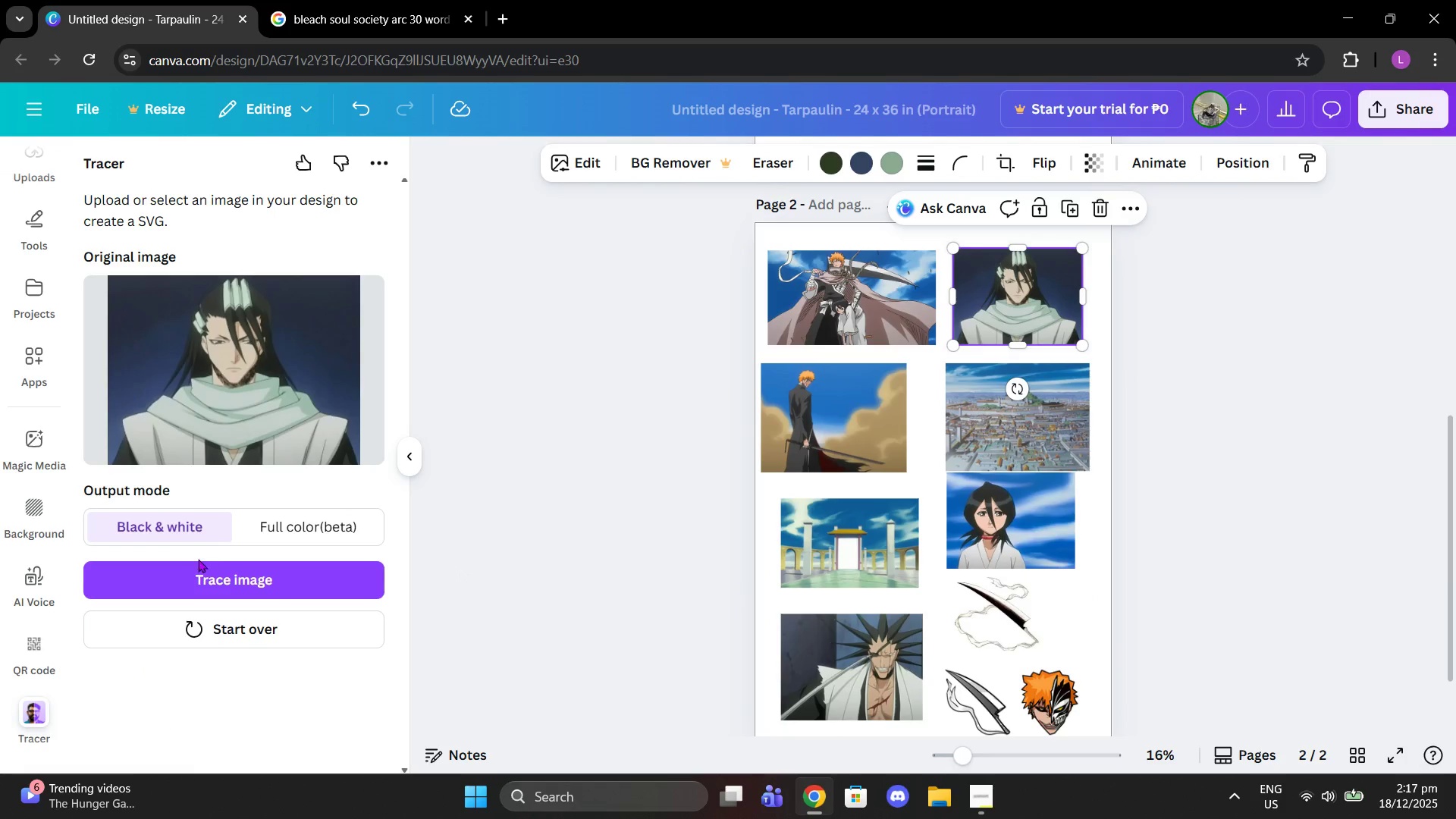 
left_click([206, 579])
 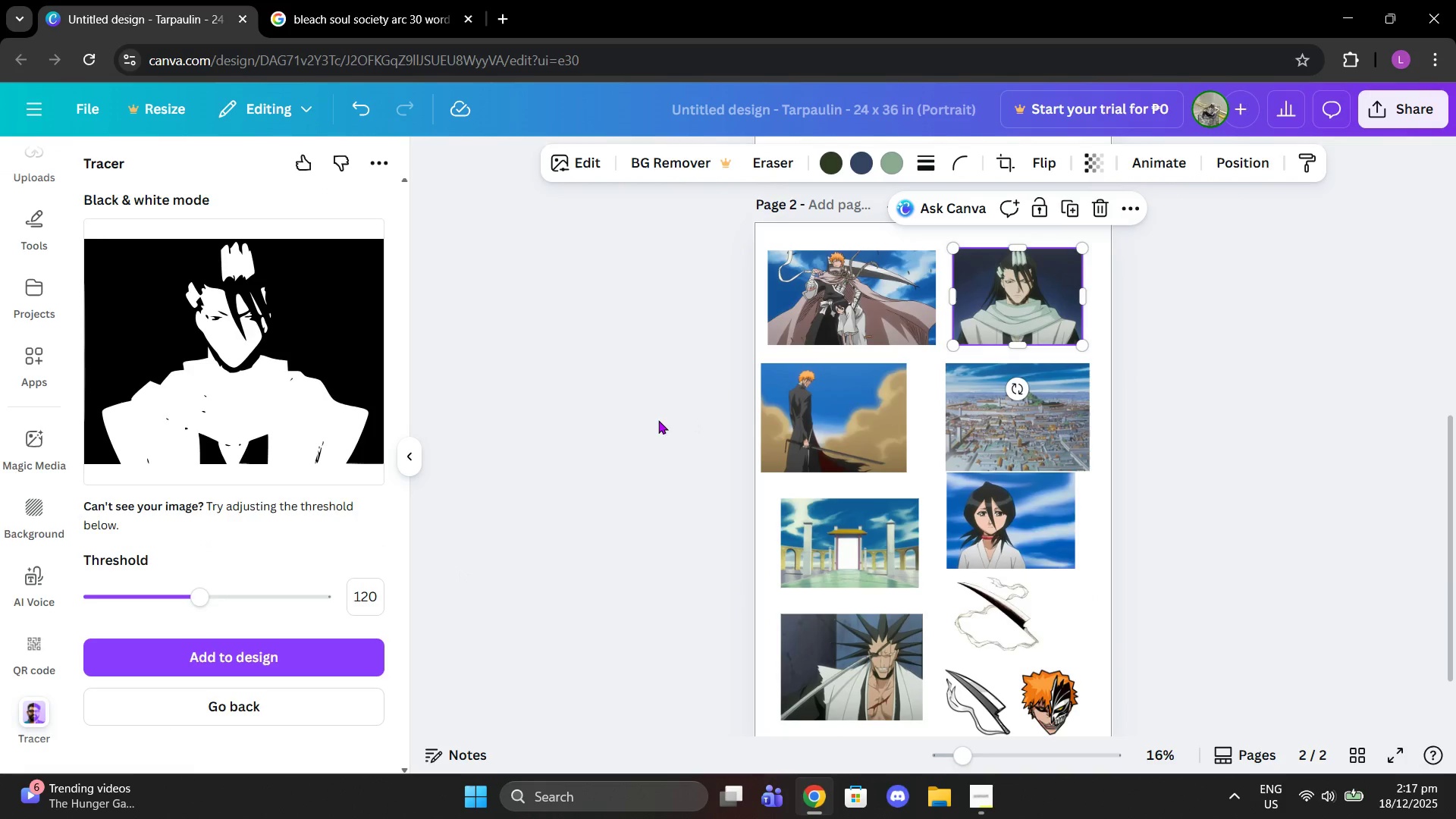 
left_click_drag(start_coordinate=[190, 604], to_coordinate=[181, 603])
 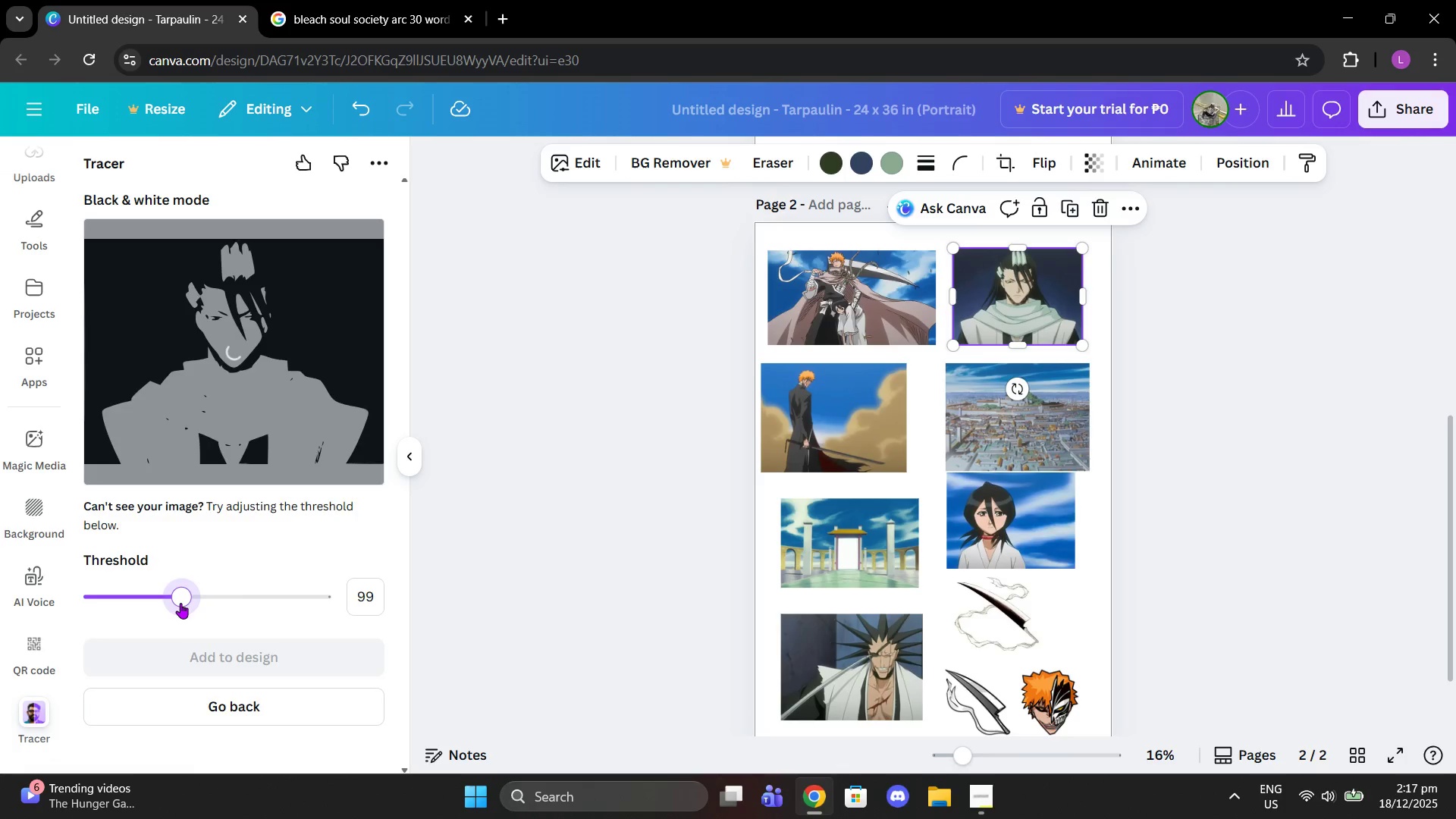 
left_click_drag(start_coordinate=[180, 603], to_coordinate=[157, 601])
 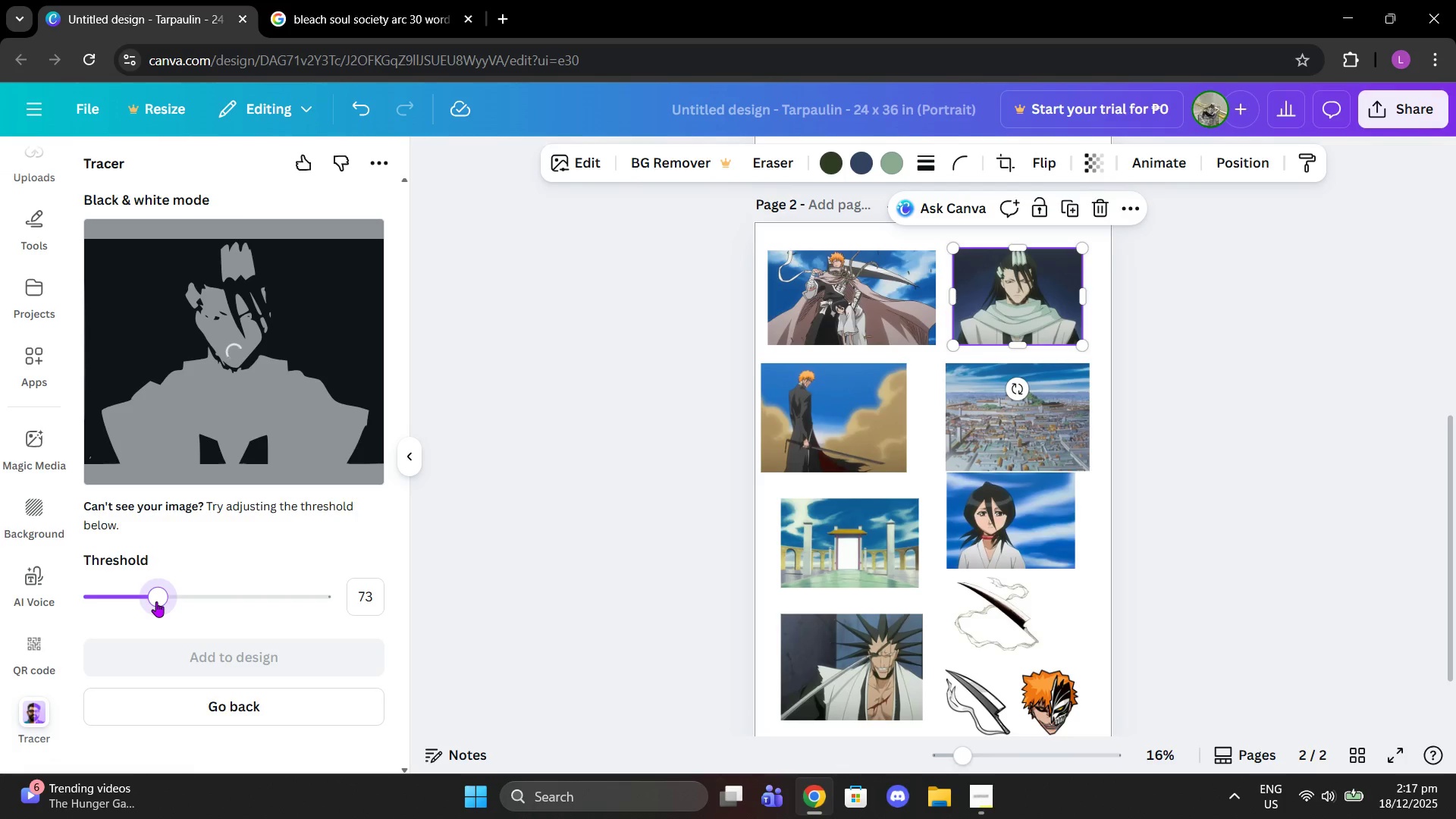 
left_click_drag(start_coordinate=[156, 601], to_coordinate=[212, 603])
 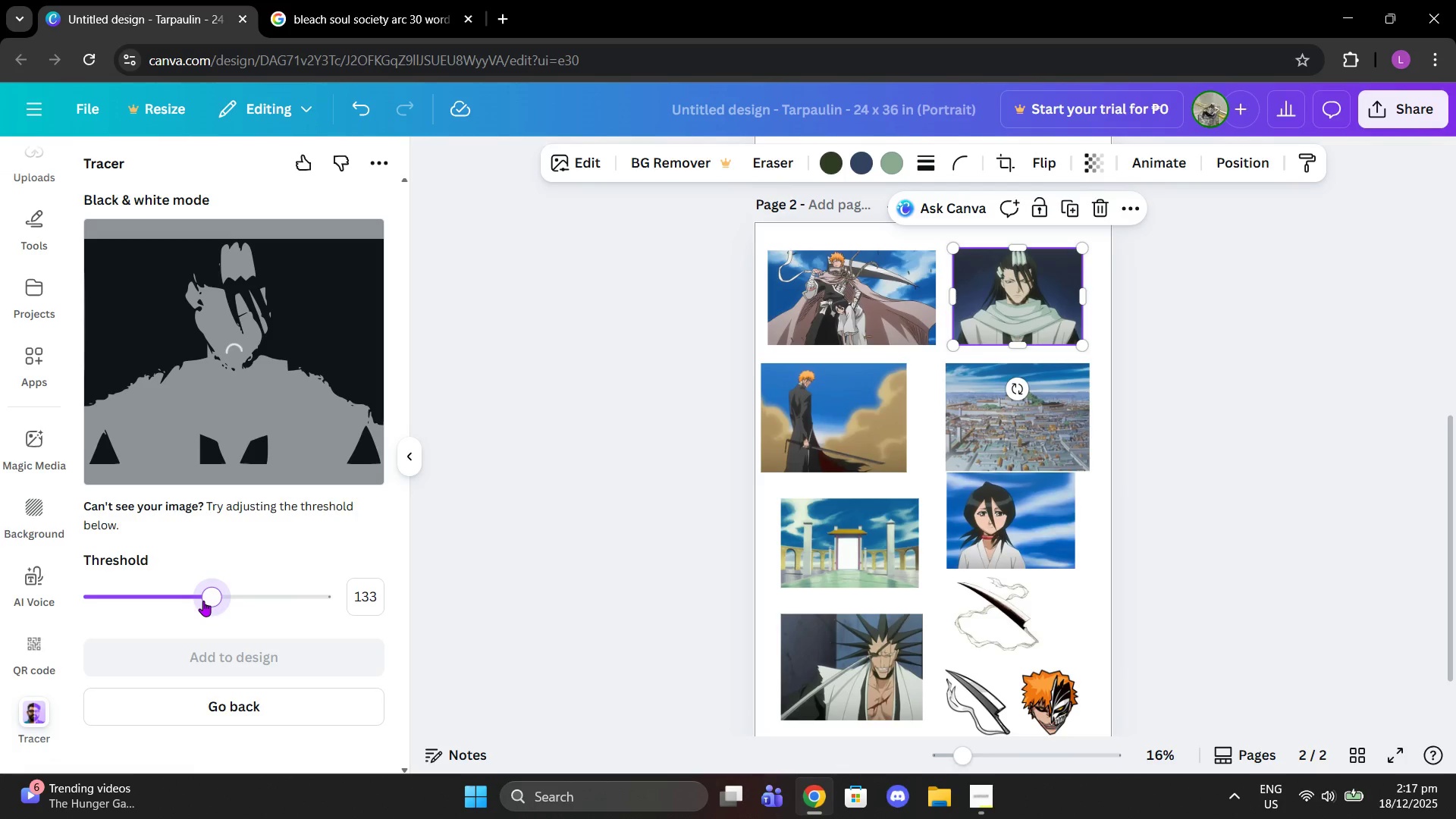 
left_click_drag(start_coordinate=[203, 601], to_coordinate=[228, 601])
 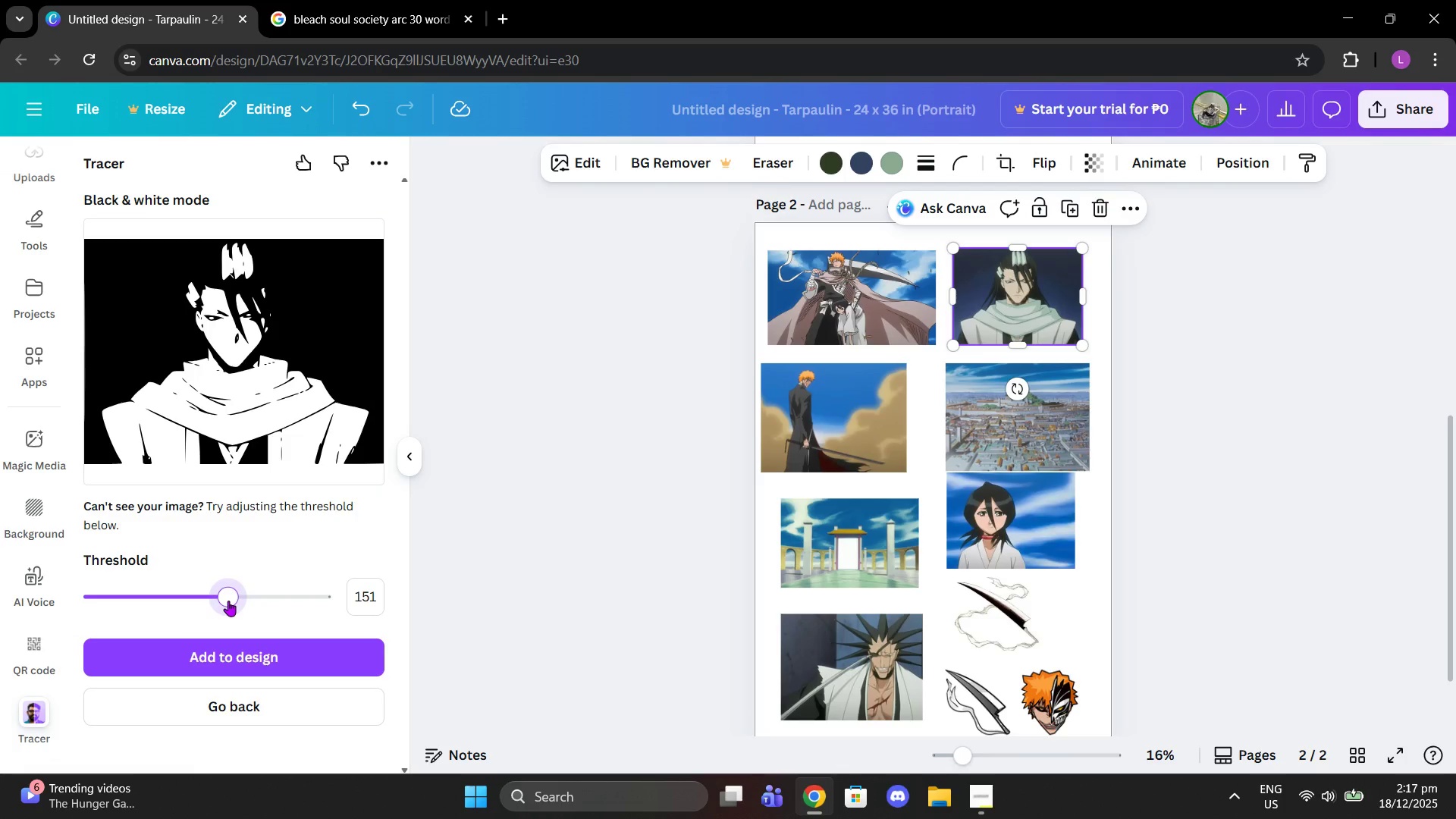 
left_click_drag(start_coordinate=[231, 601], to_coordinate=[251, 601])
 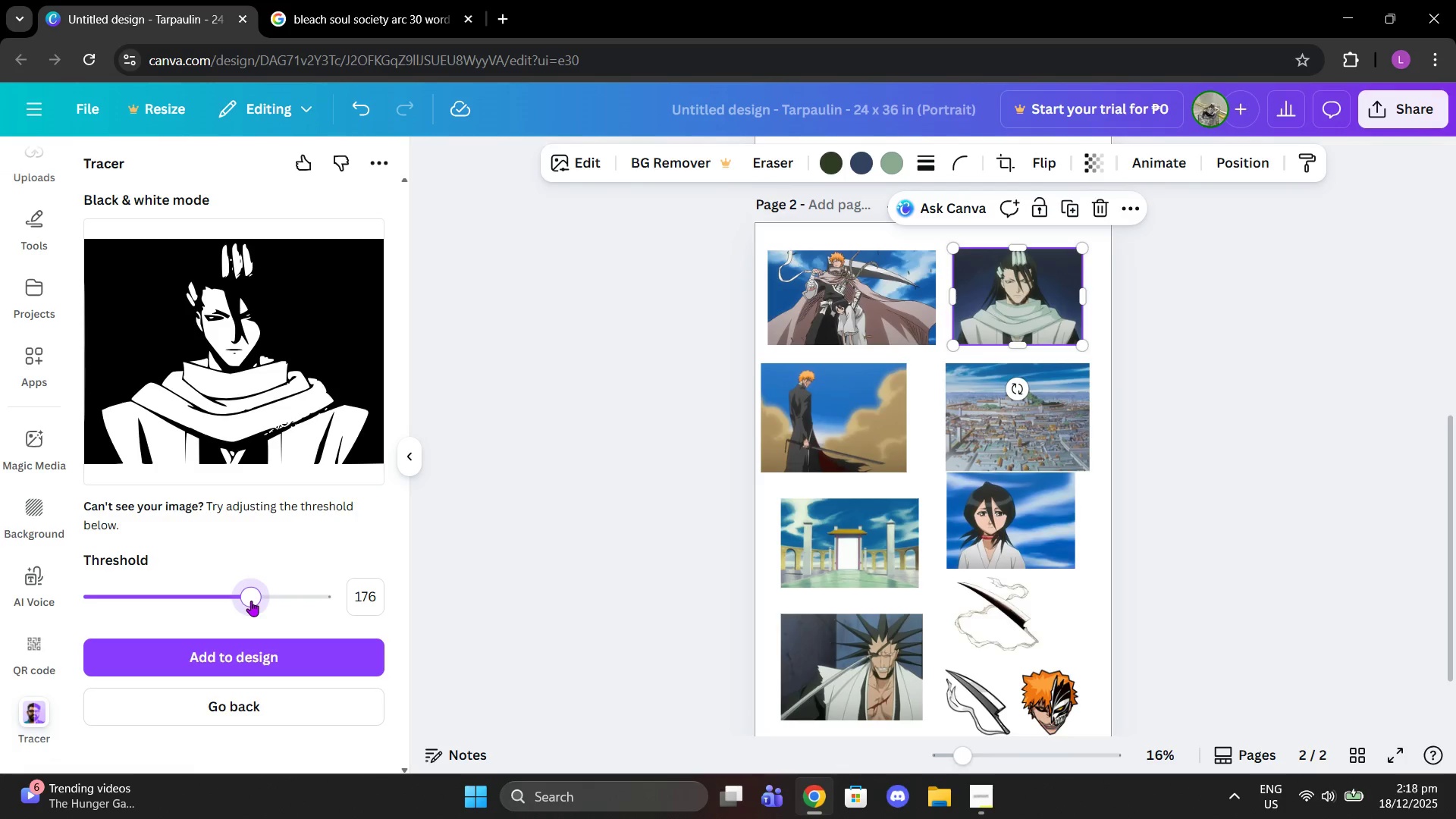 
left_click_drag(start_coordinate=[251, 601], to_coordinate=[235, 600])
 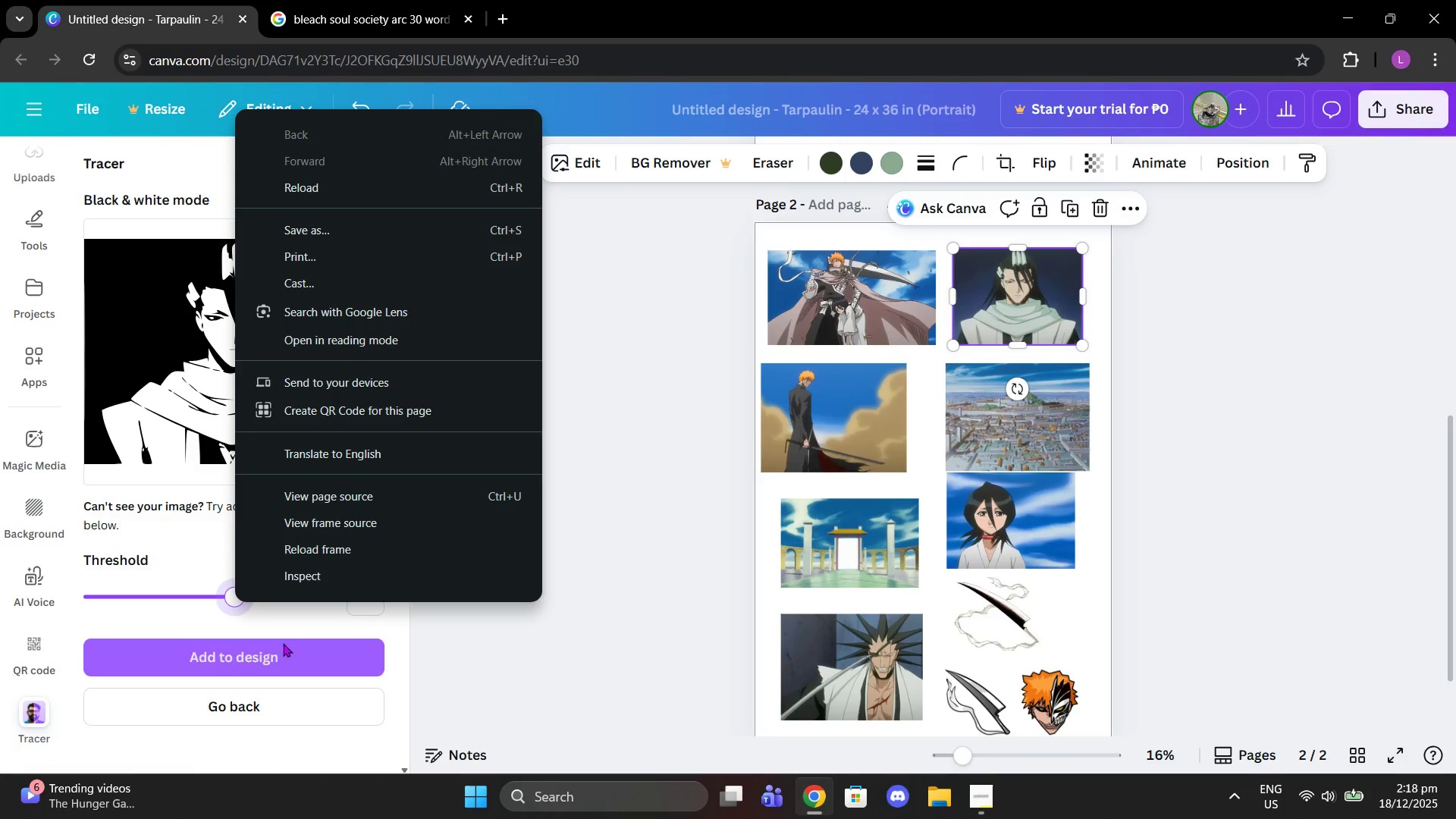 
right_click([235, 600])
 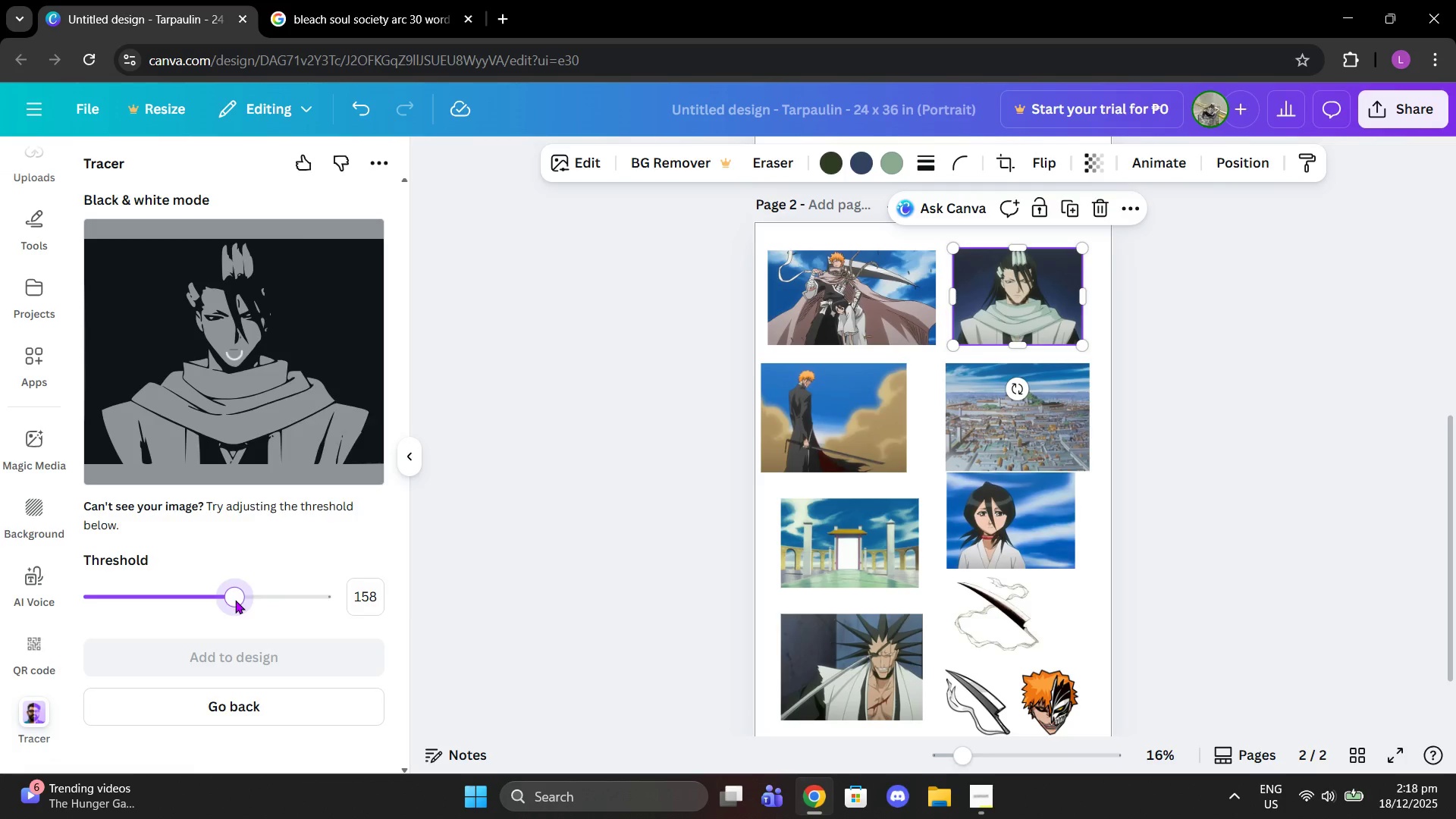 
left_click([235, 600])
 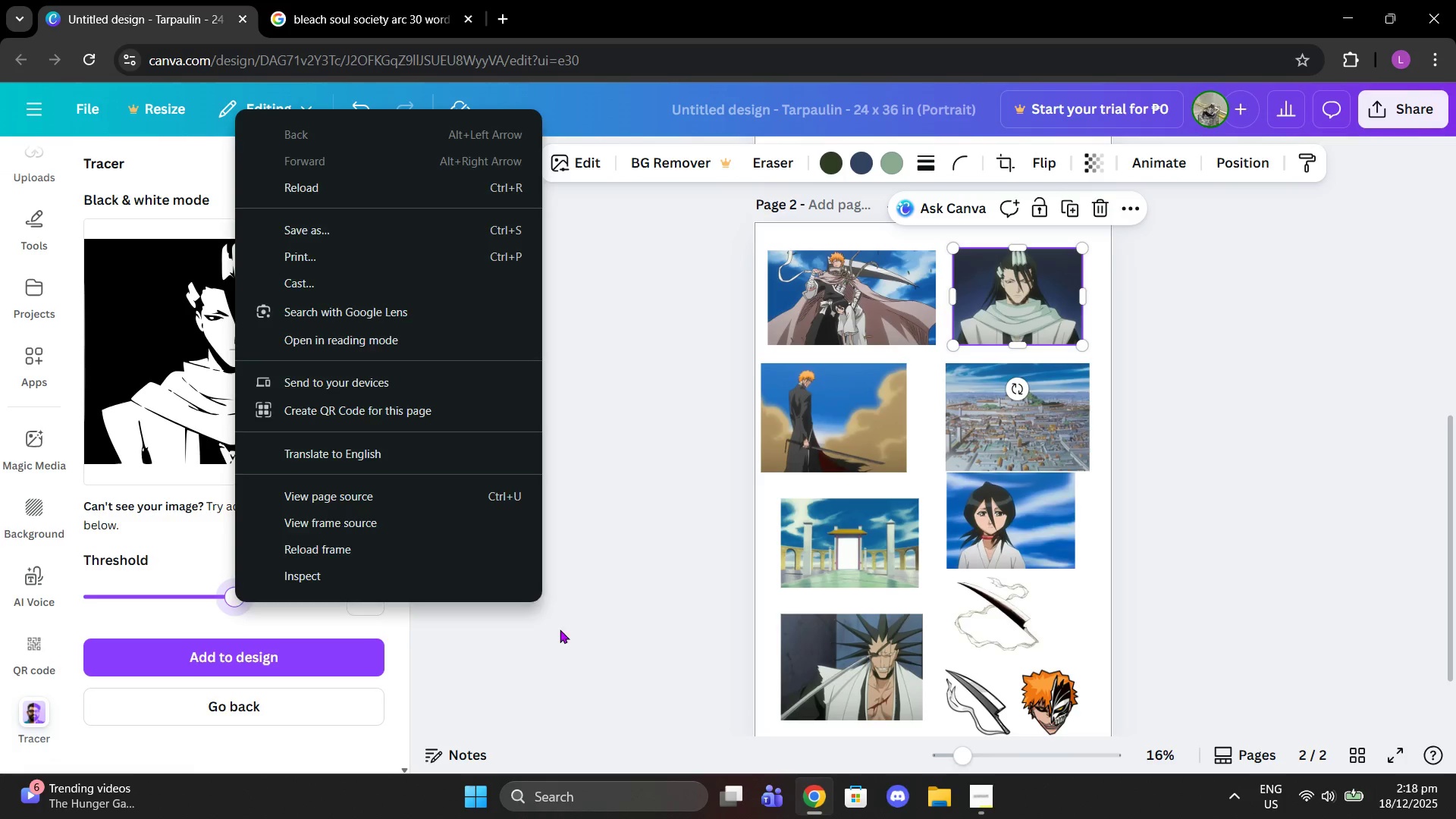 
left_click([578, 626])
 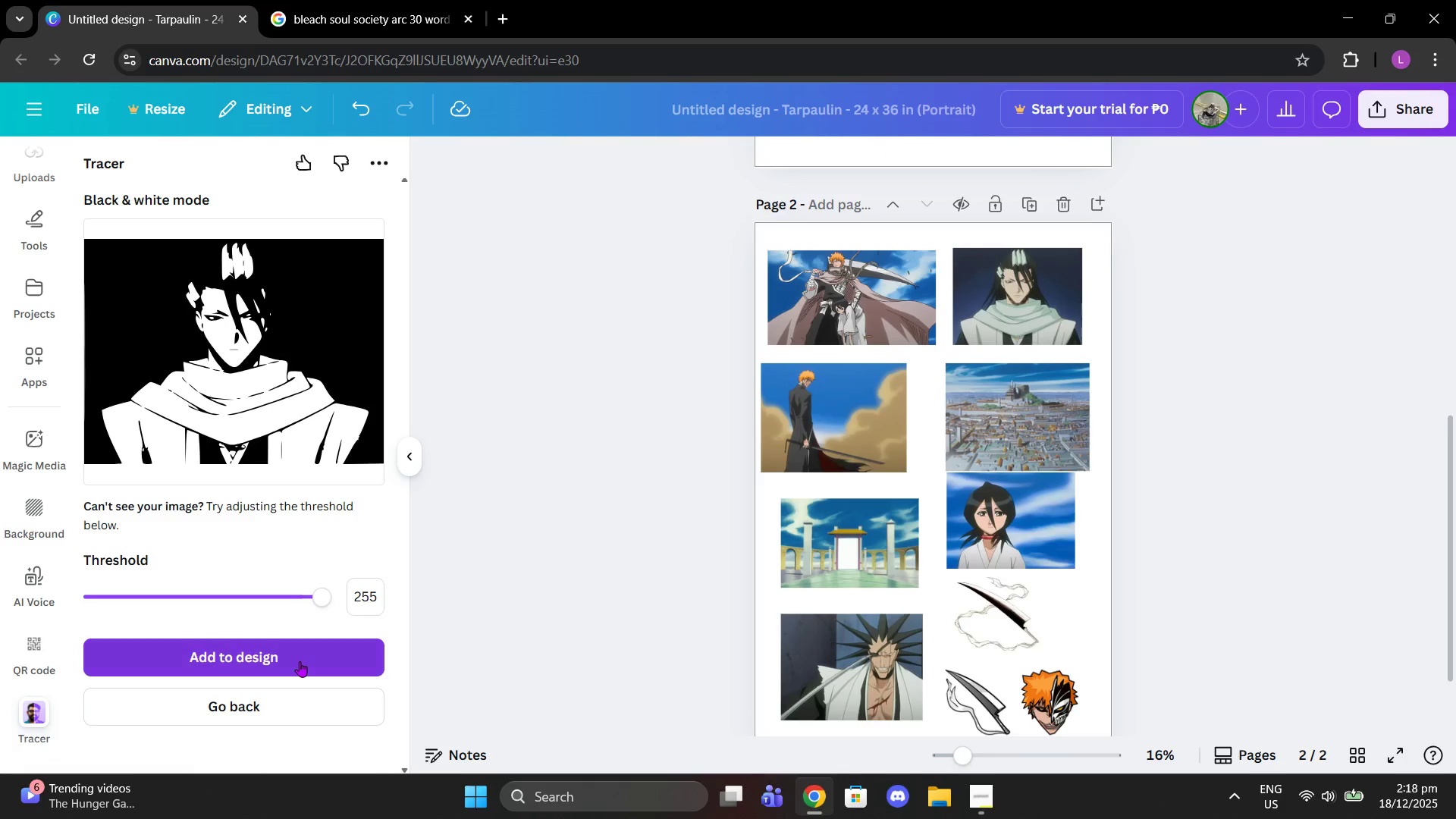 
left_click([300, 661])
 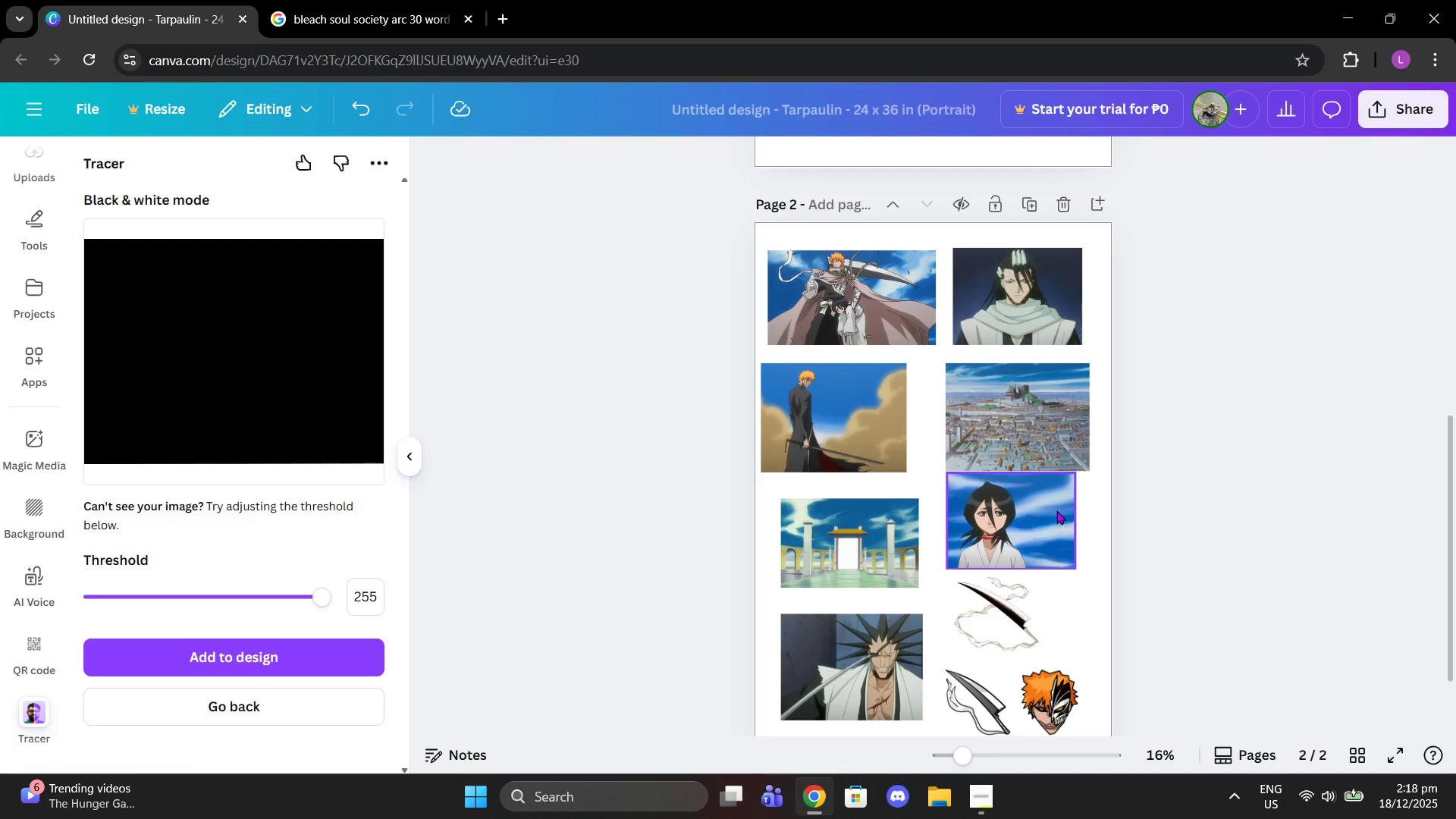 
scroll: coordinate [777, 478], scroll_direction: up, amount: 5.0
 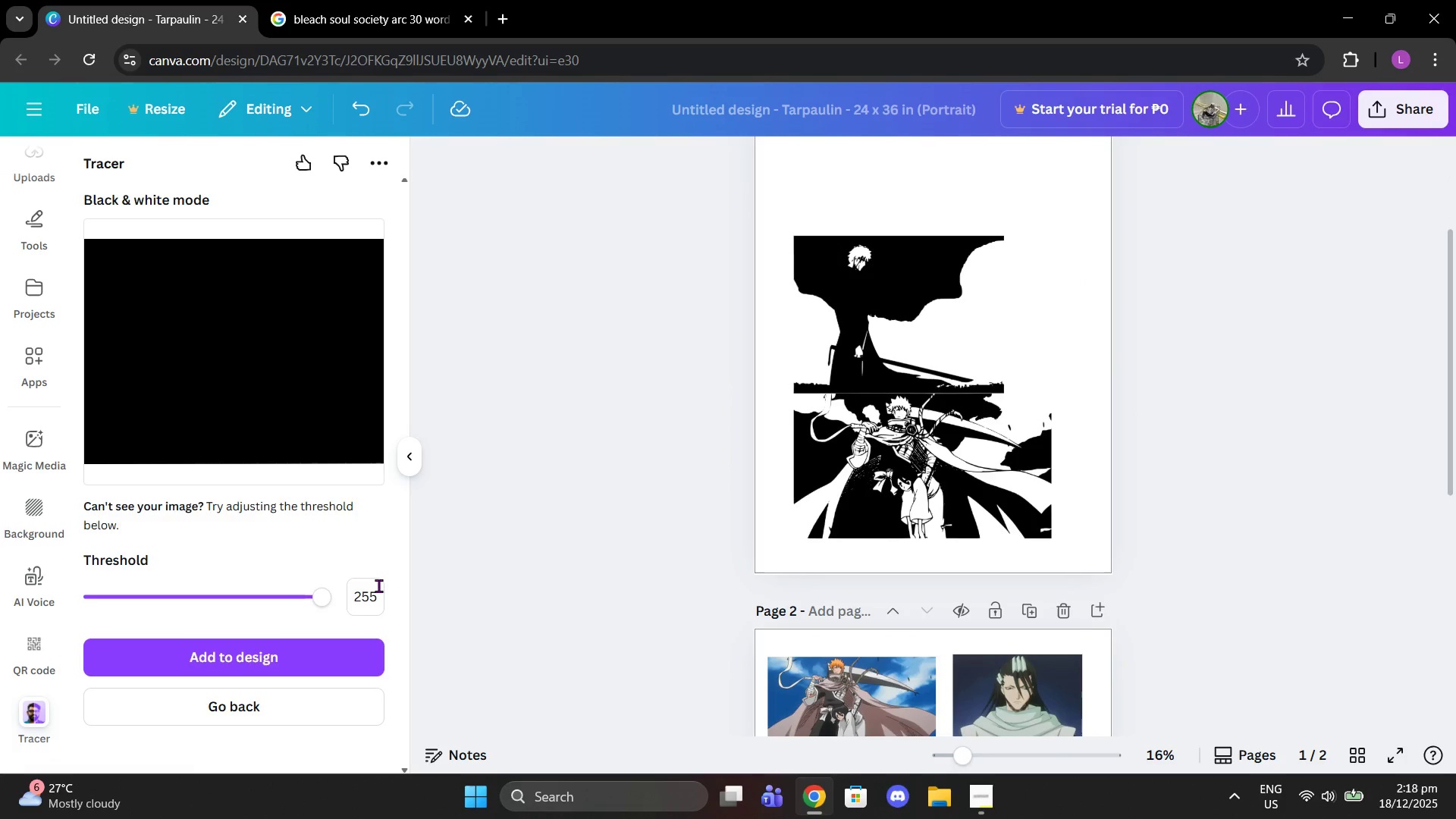 
left_click([374, 586])
 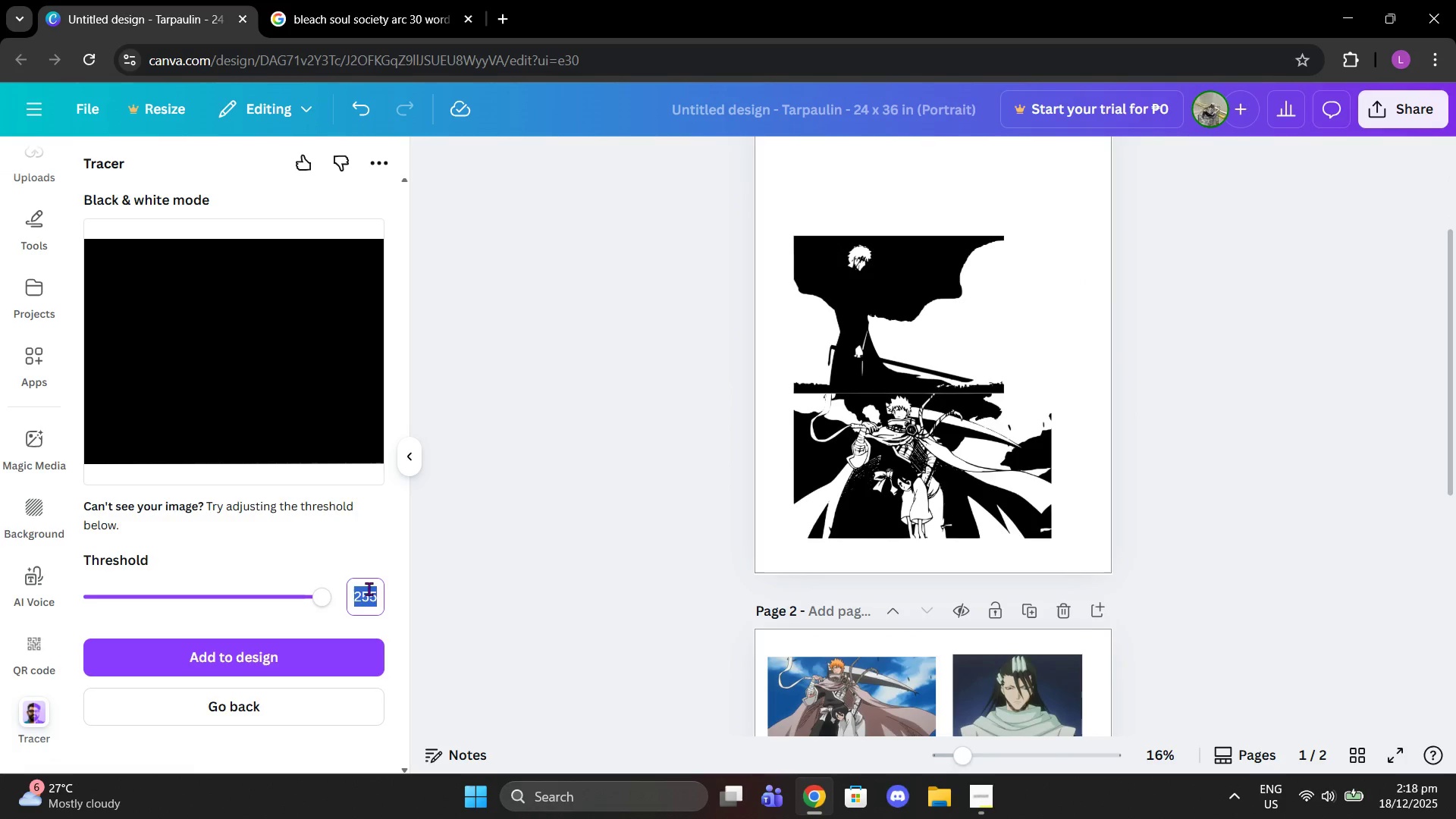 
type(155')
 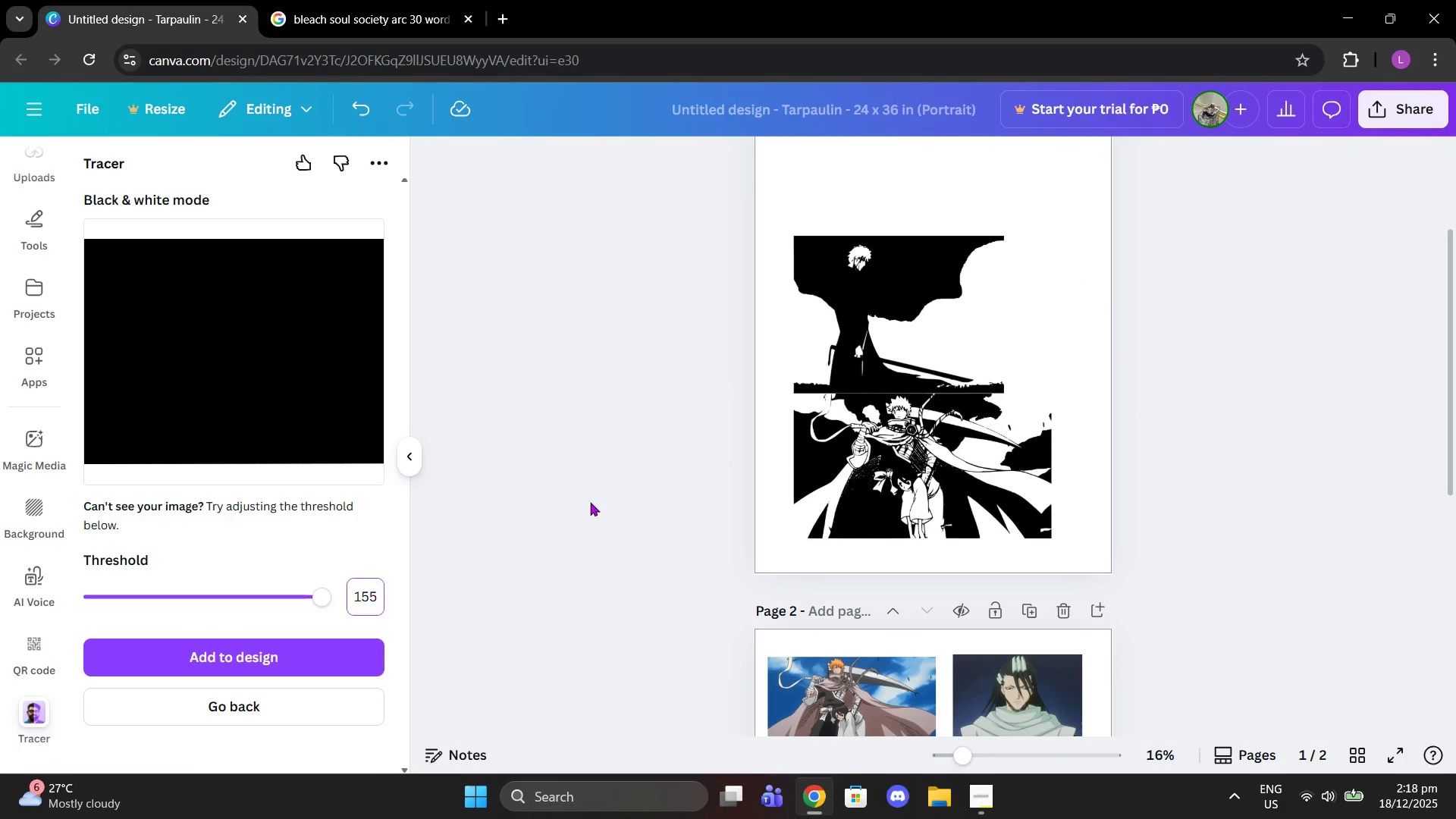 
scroll: coordinate [947, 435], scroll_direction: down, amount: 8.0
 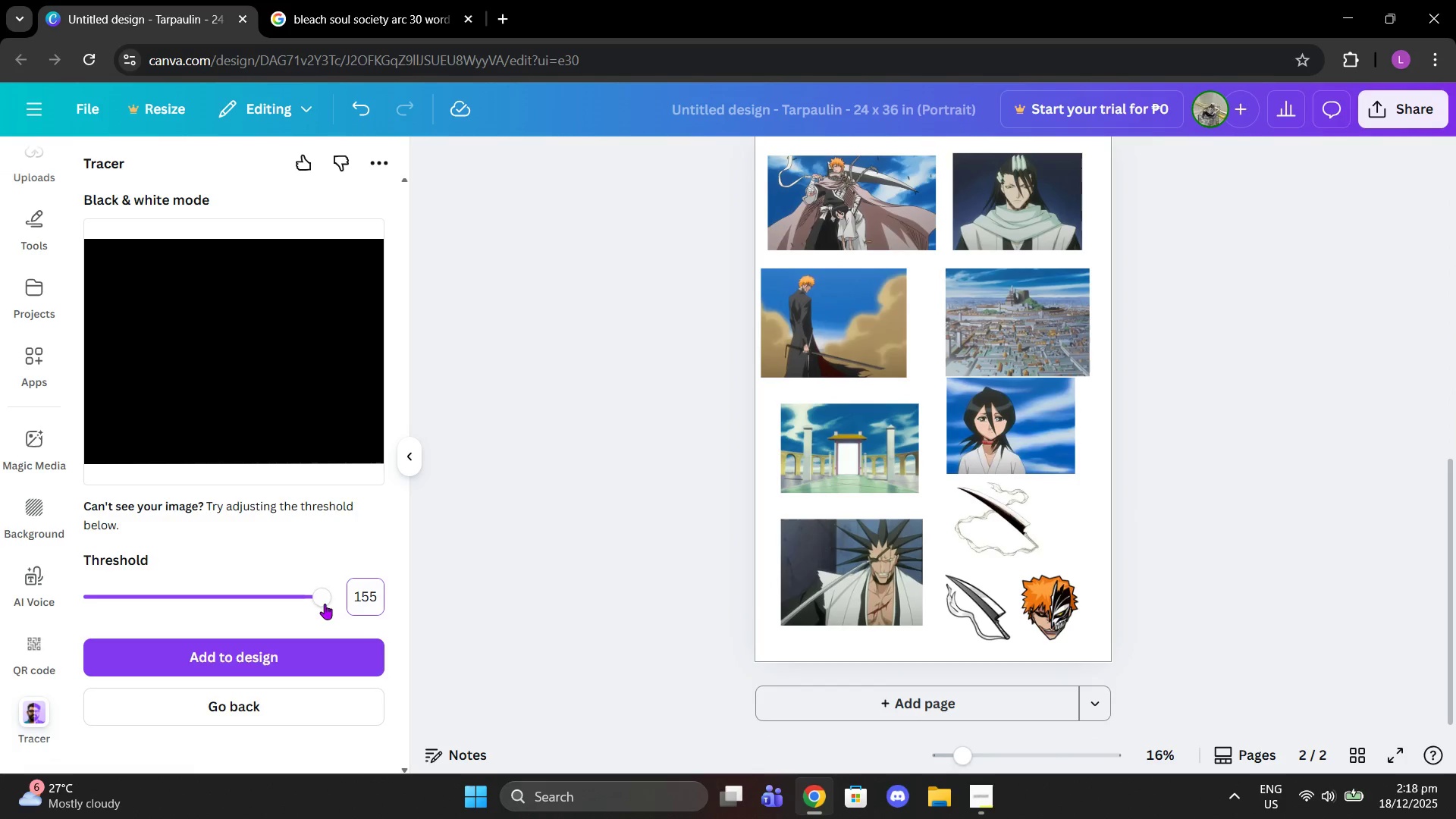 
left_click_drag(start_coordinate=[294, 590], to_coordinate=[230, 588])
 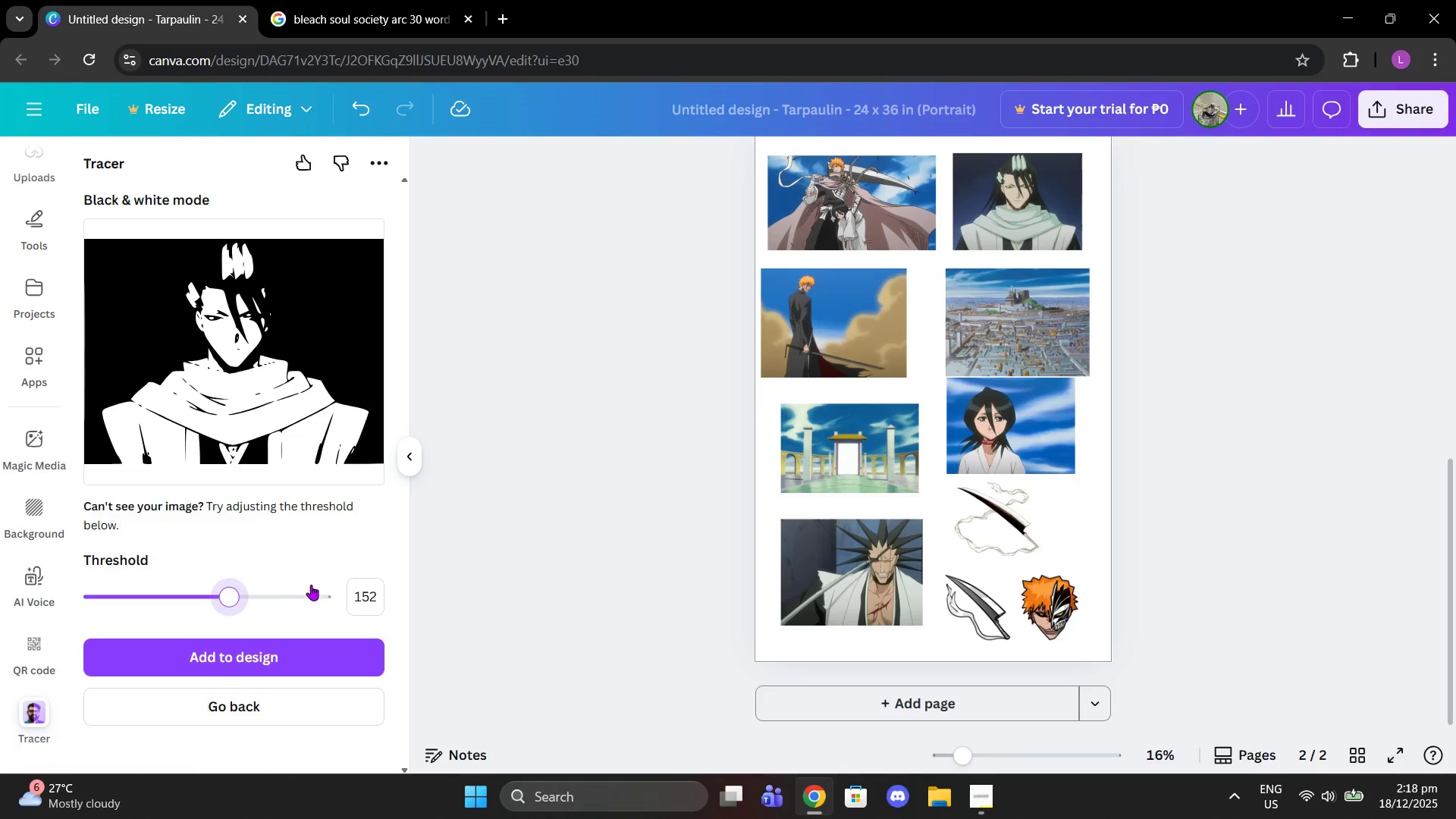 
left_click([369, 590])
 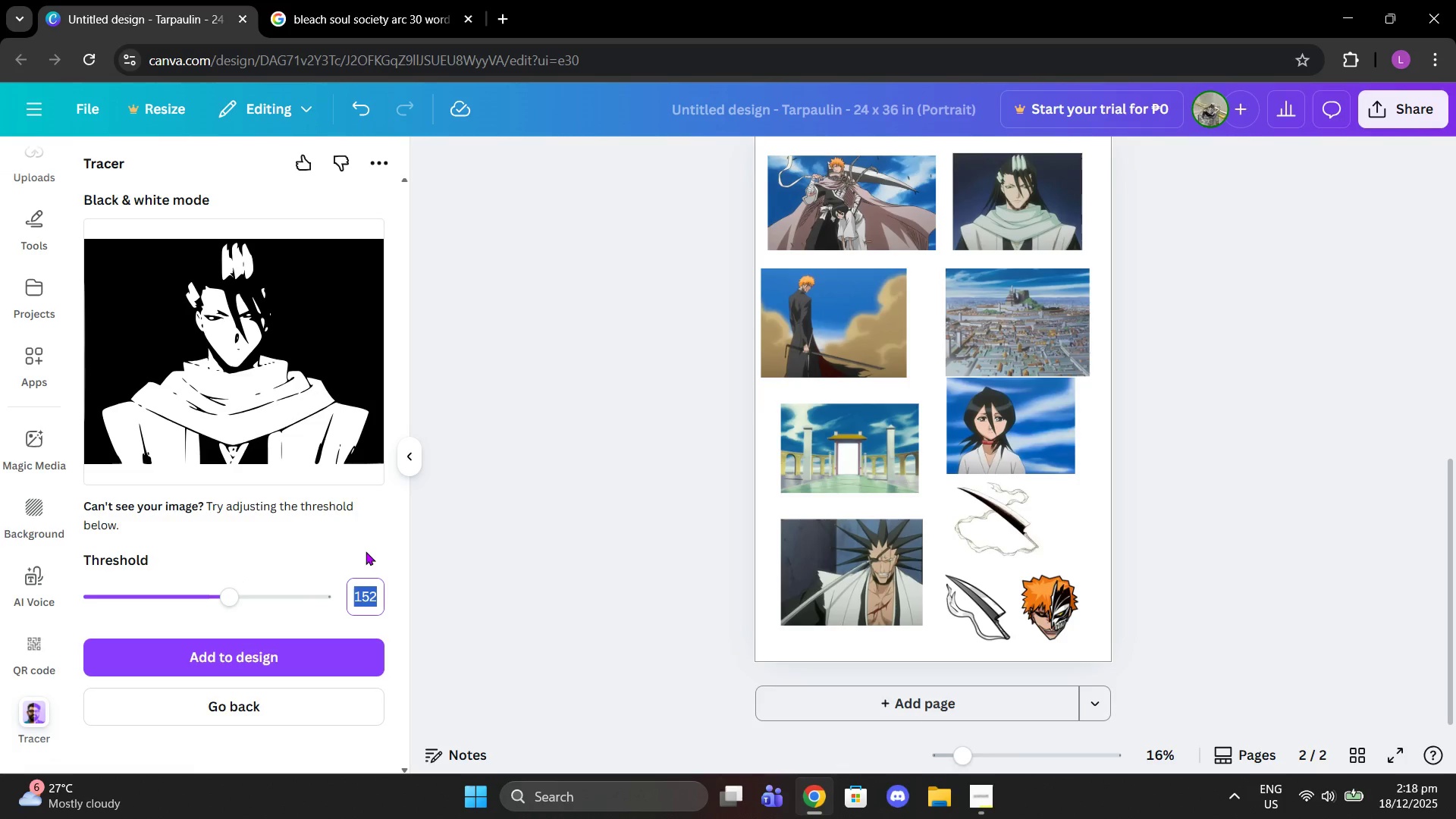 
type(160)
 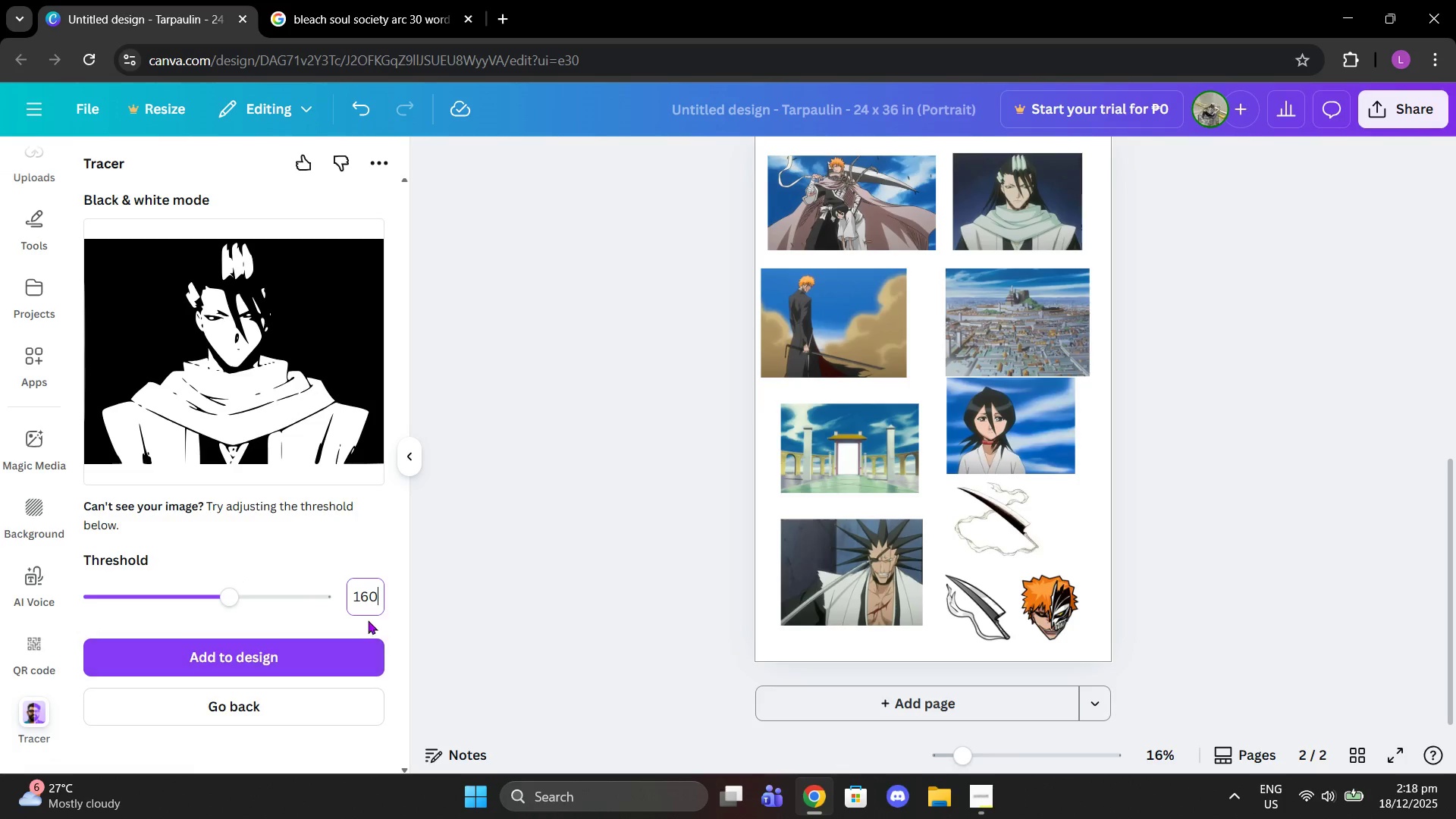 
key(Enter)
 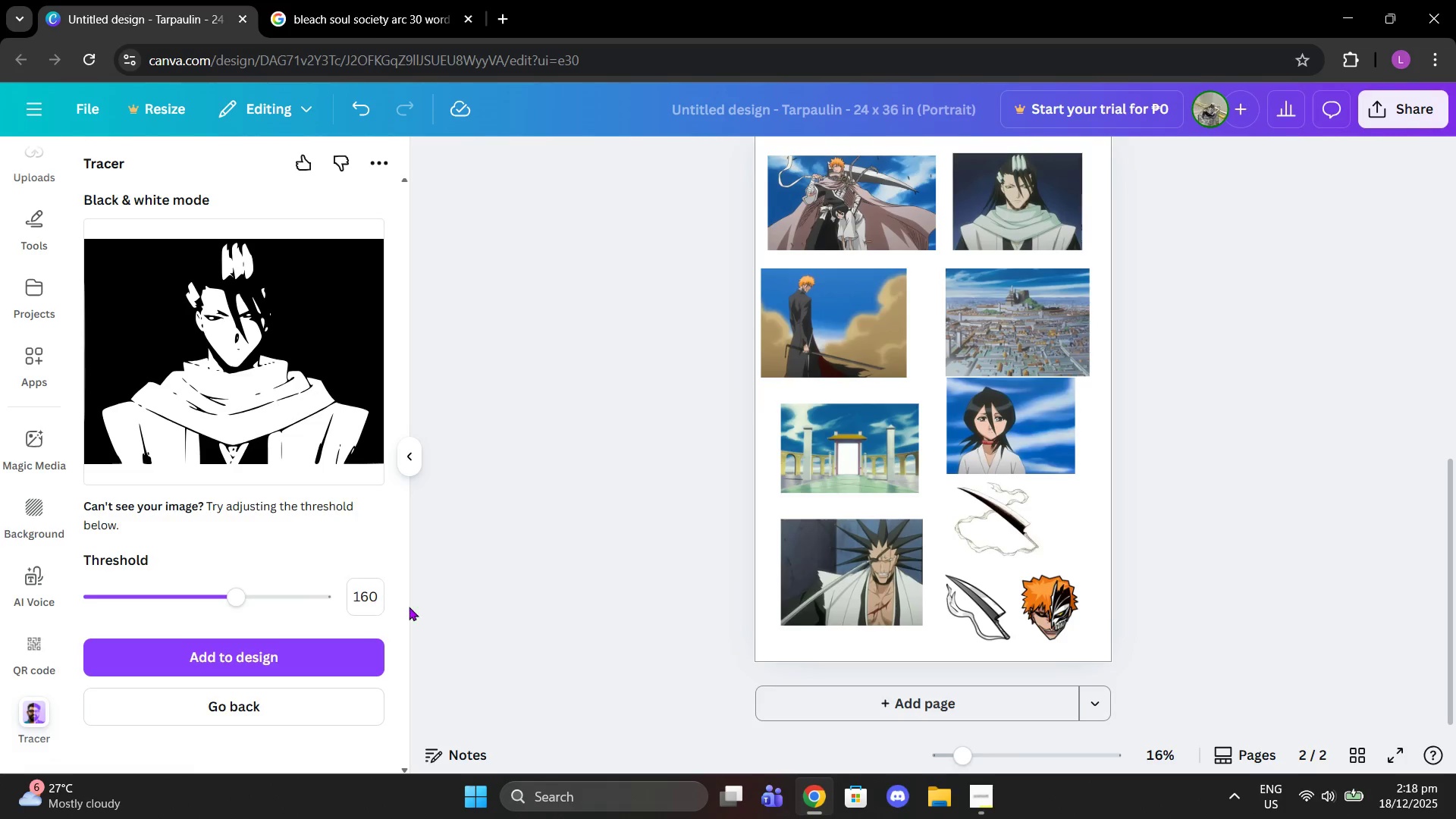 
left_click([413, 607])
 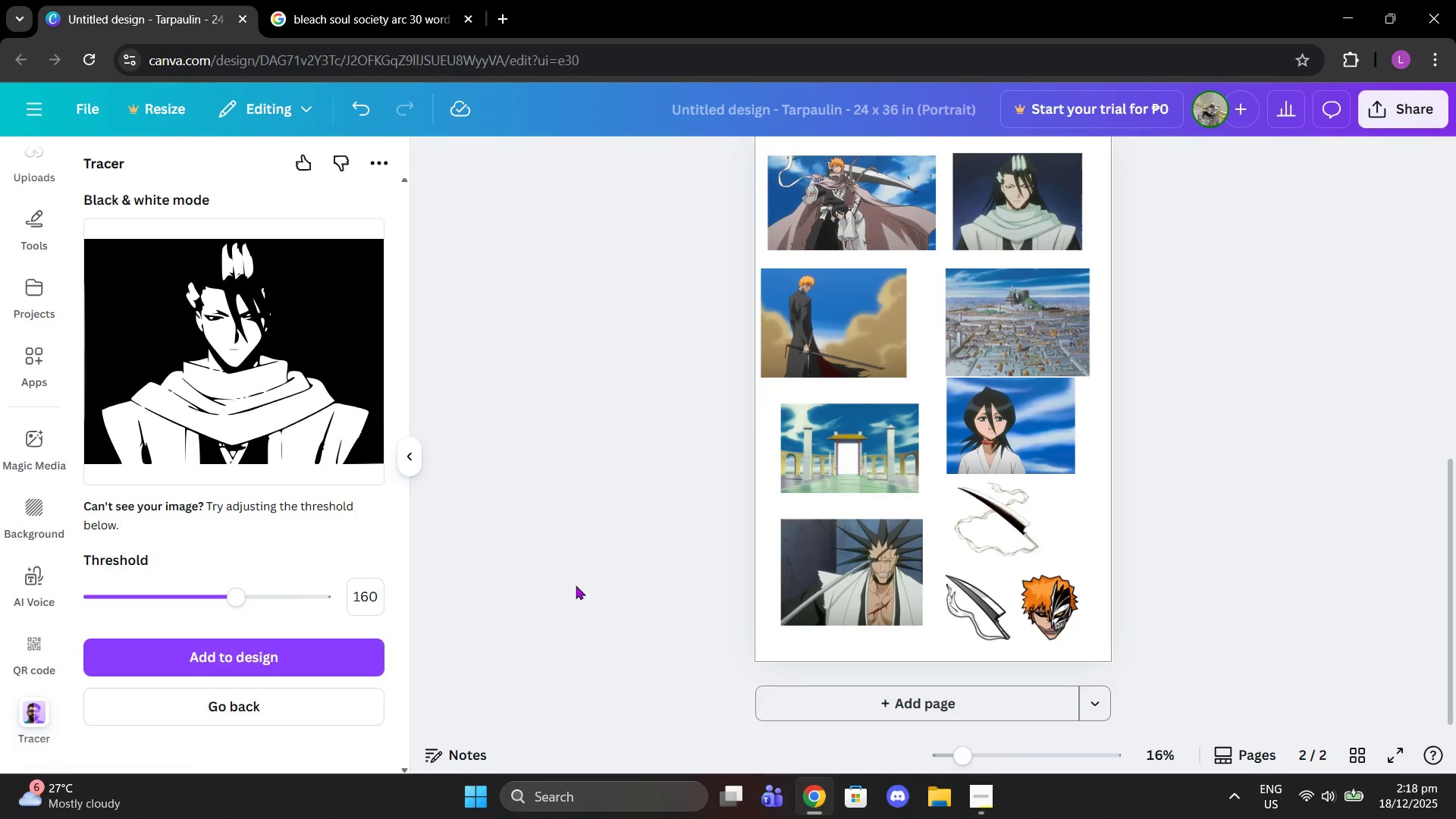 
left_click([262, 653])
 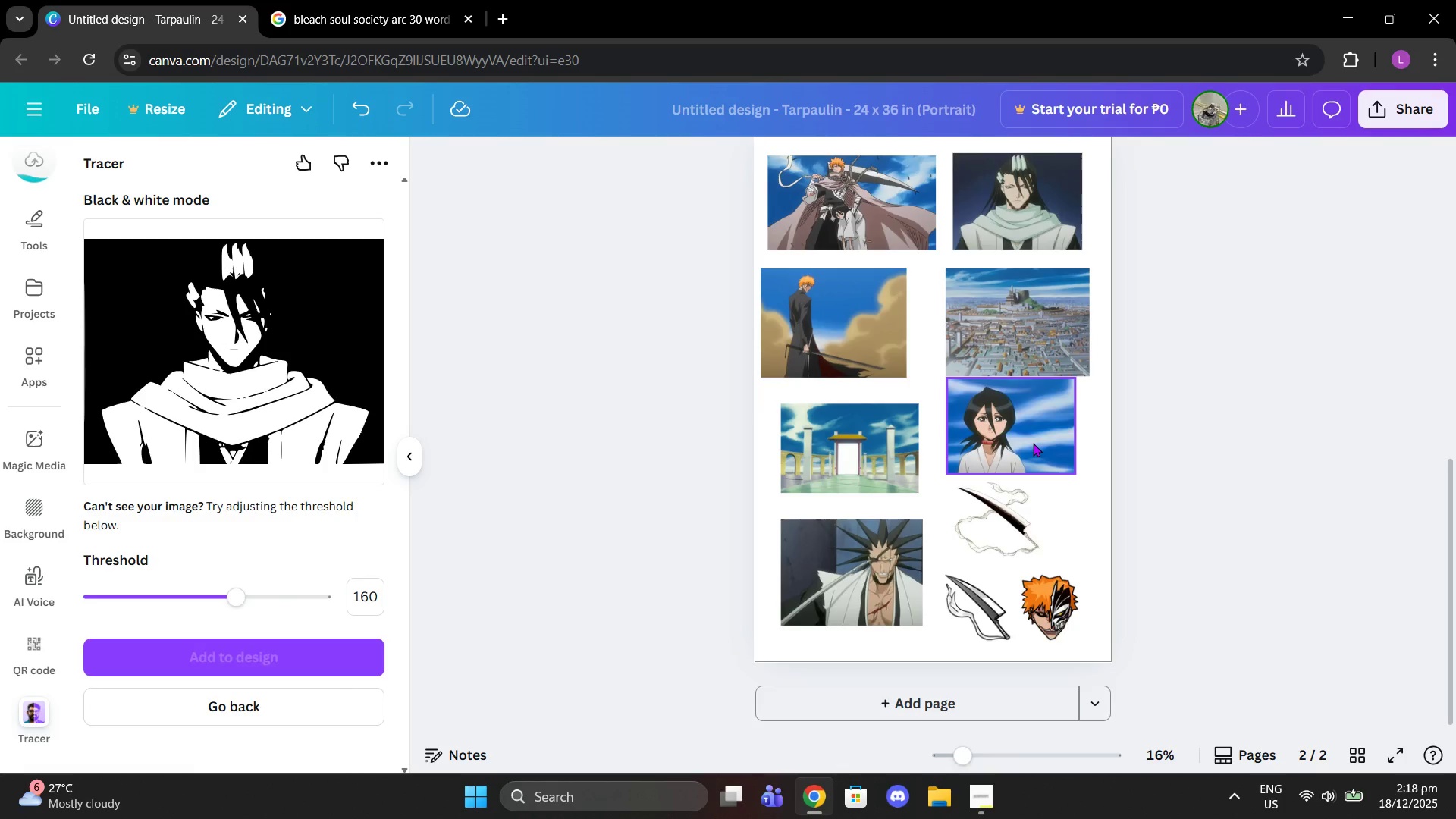 
scroll: coordinate [974, 433], scroll_direction: up, amount: 3.0
 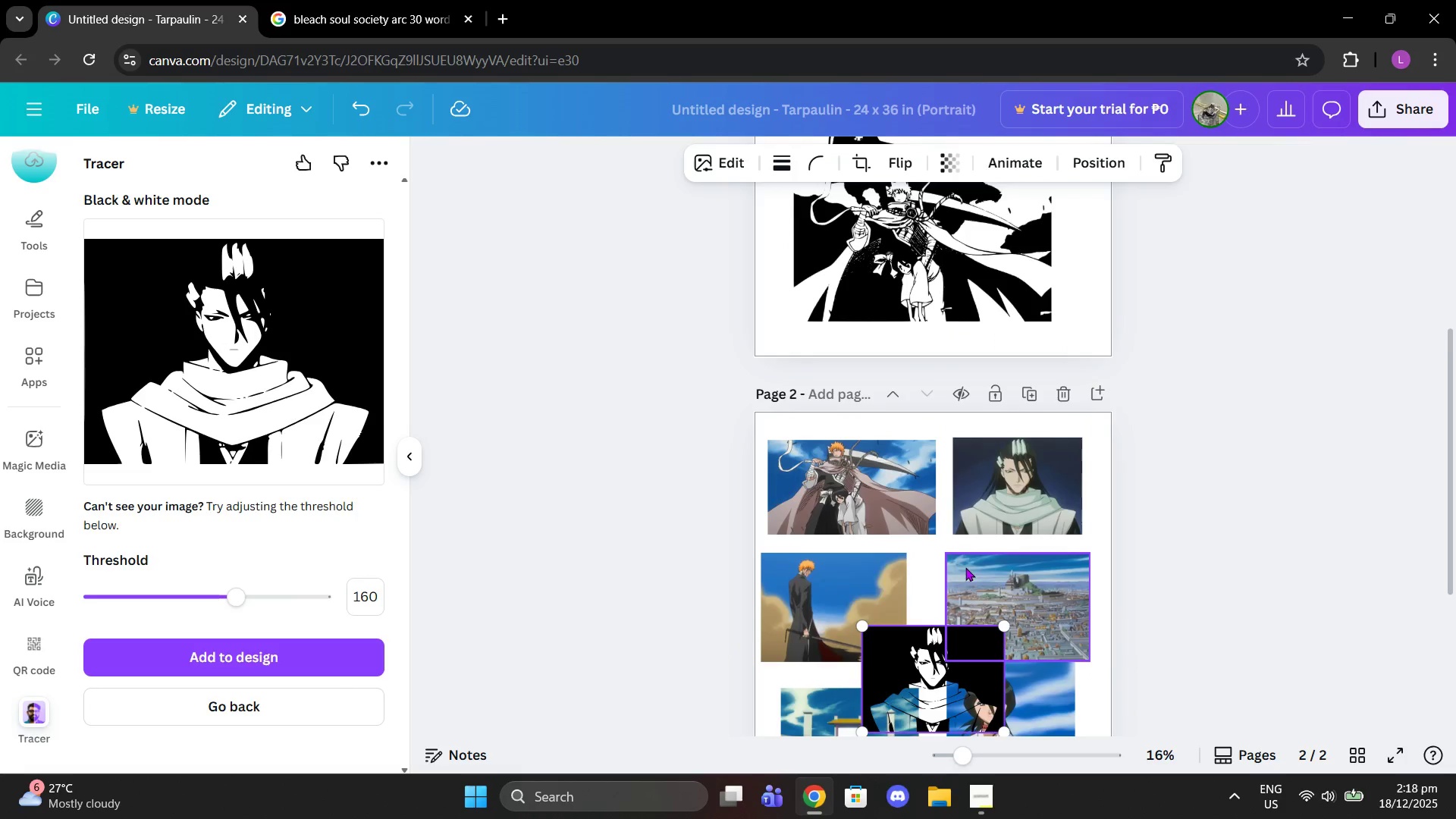 
scroll: coordinate [965, 567], scroll_direction: down, amount: 1.0
 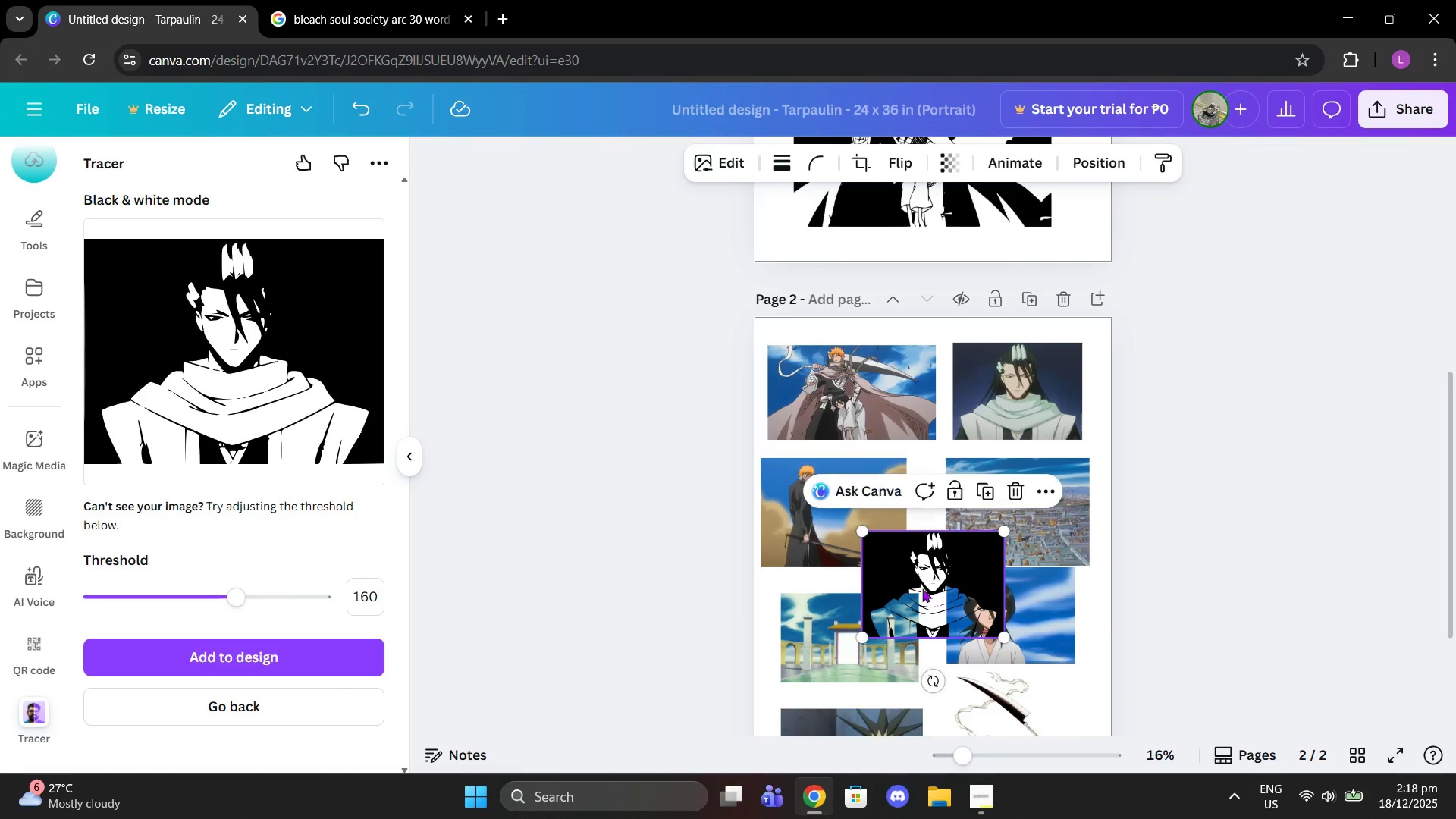 
left_click_drag(start_coordinate=[922, 588], to_coordinate=[845, 246])
 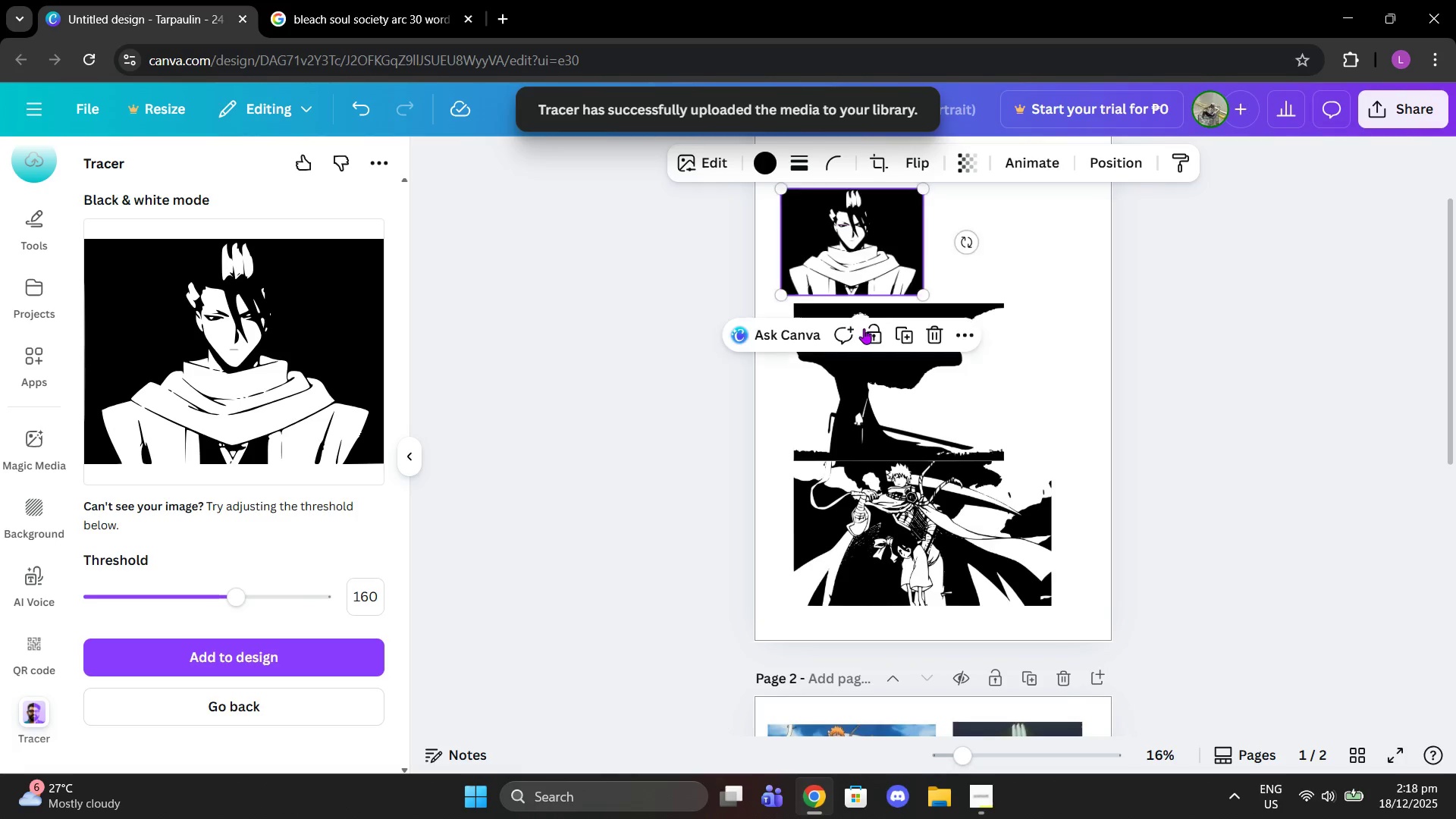 
scroll: coordinate [871, 305], scroll_direction: up, amount: 4.0
 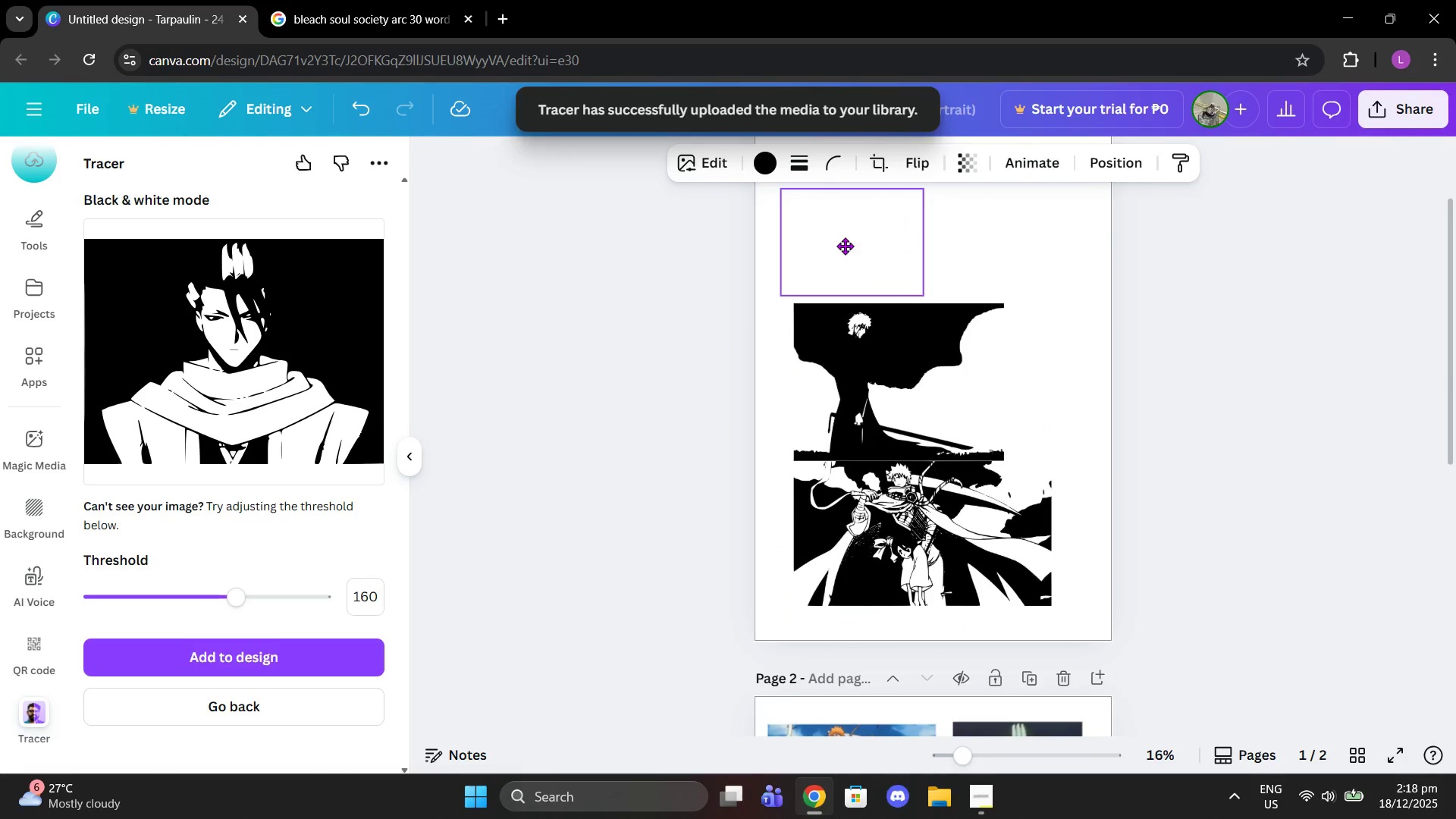 
scroll: coordinate [905, 626], scroll_direction: down, amount: 4.0
 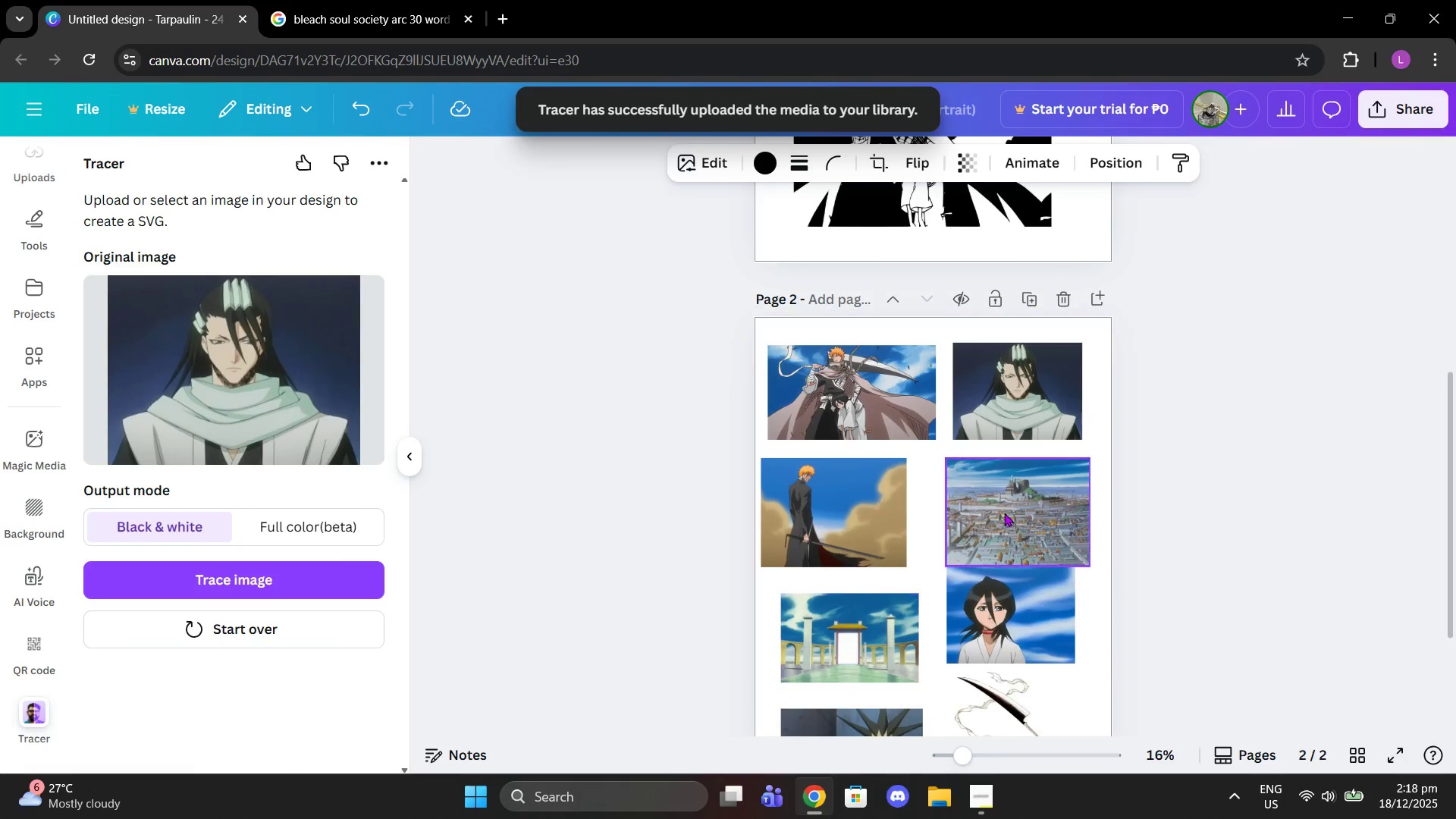 
left_click([1004, 511])
 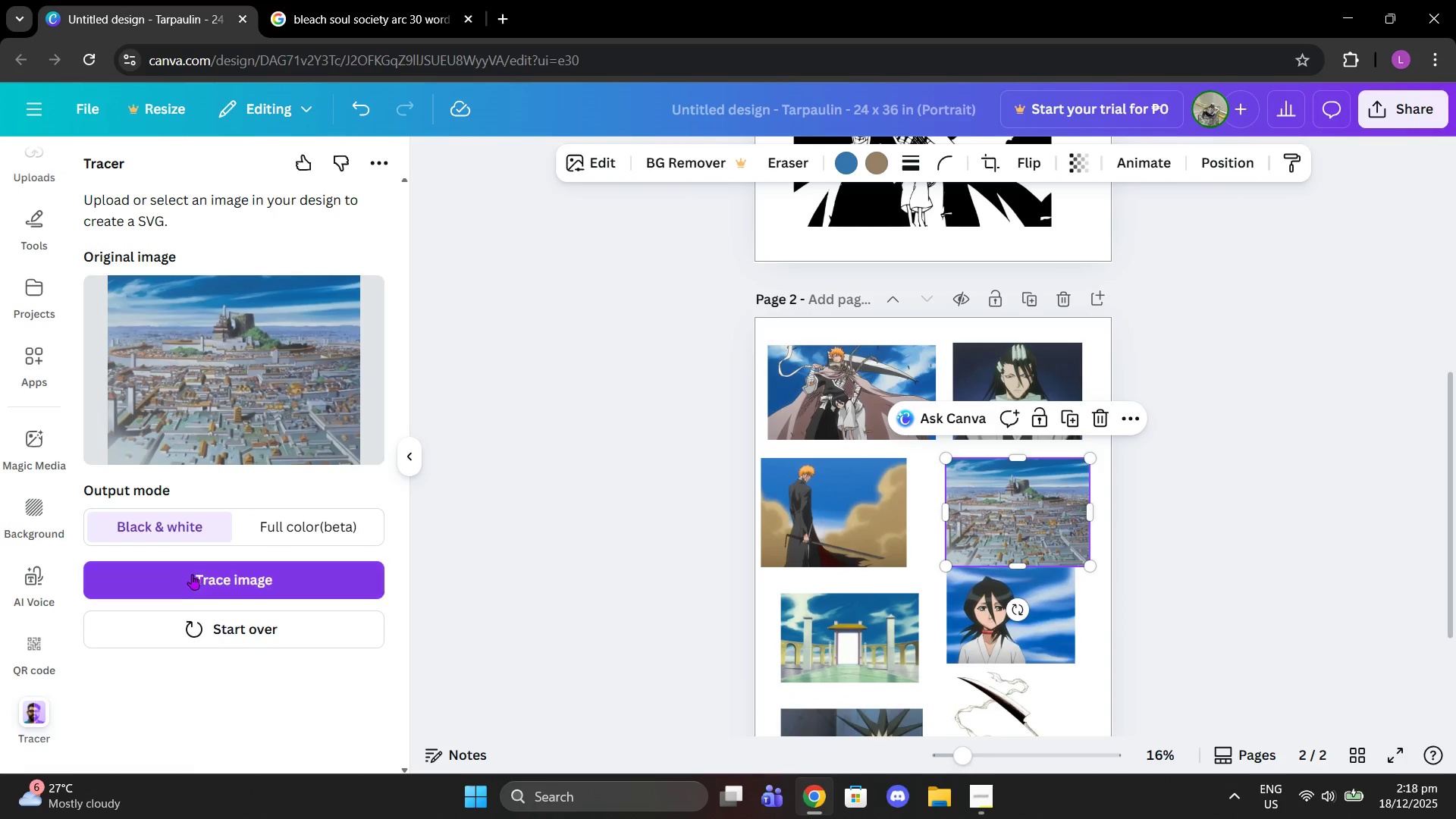 
left_click([187, 588])
 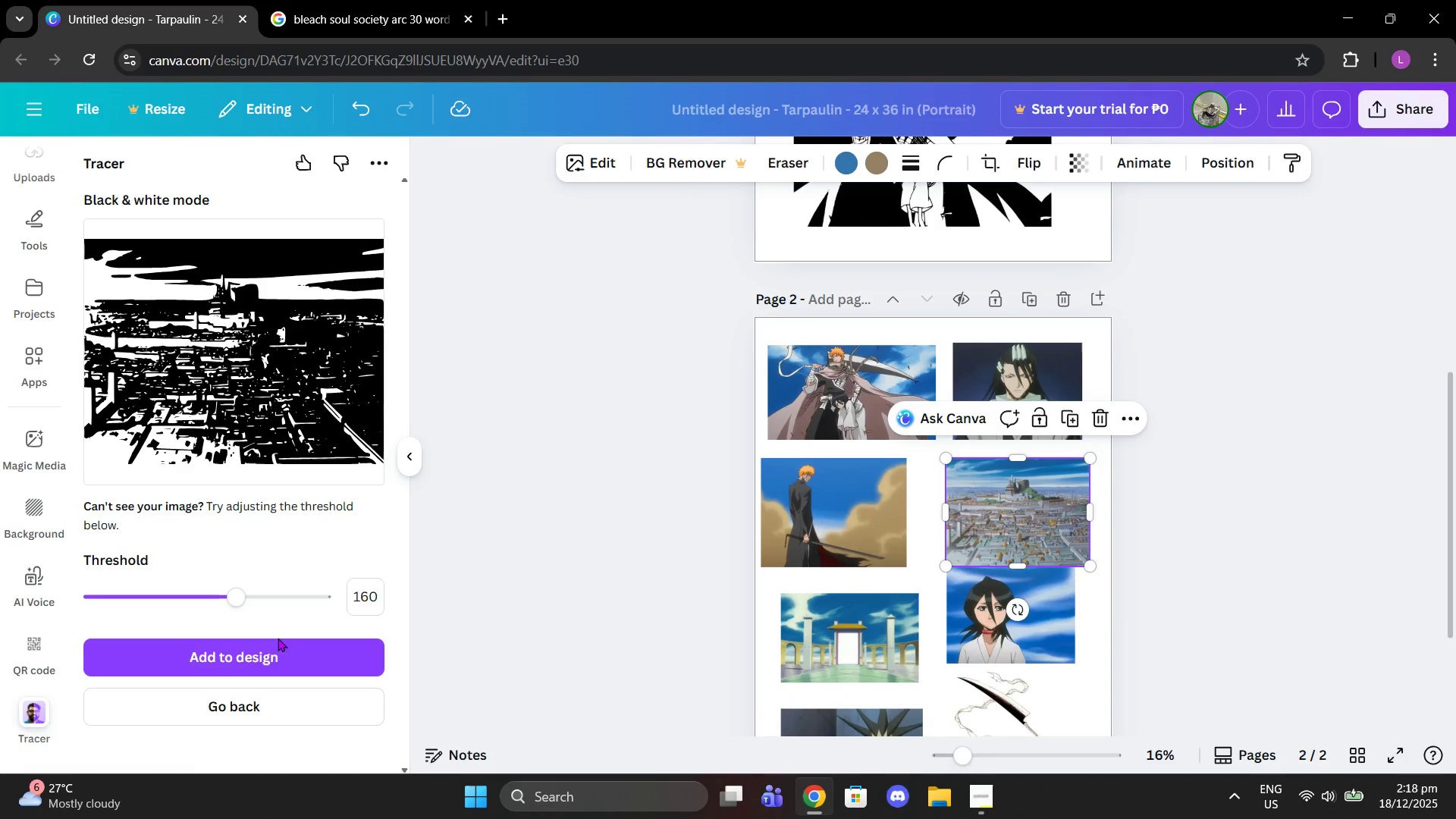 
left_click([365, 598])
 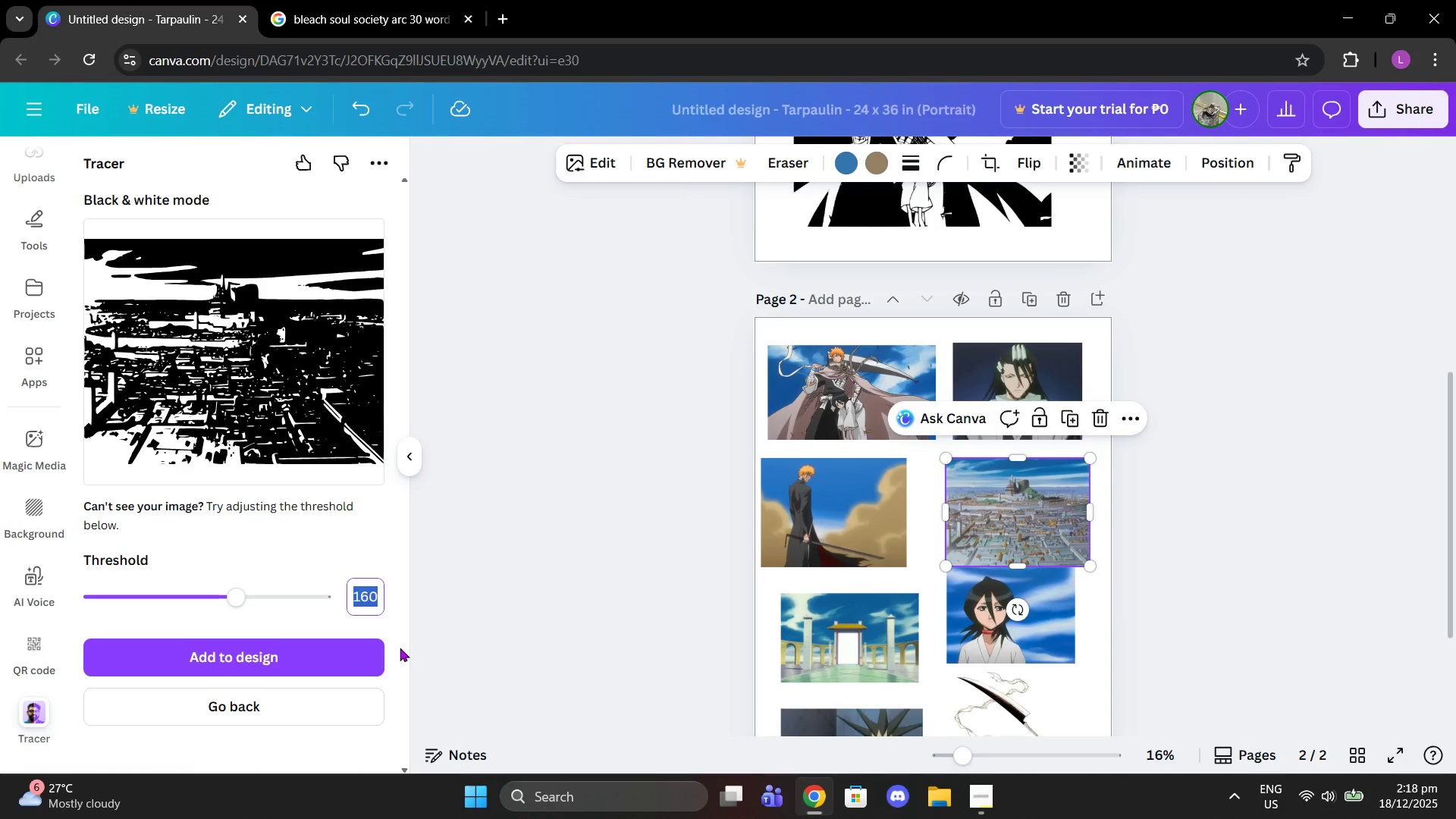 
type(150)
 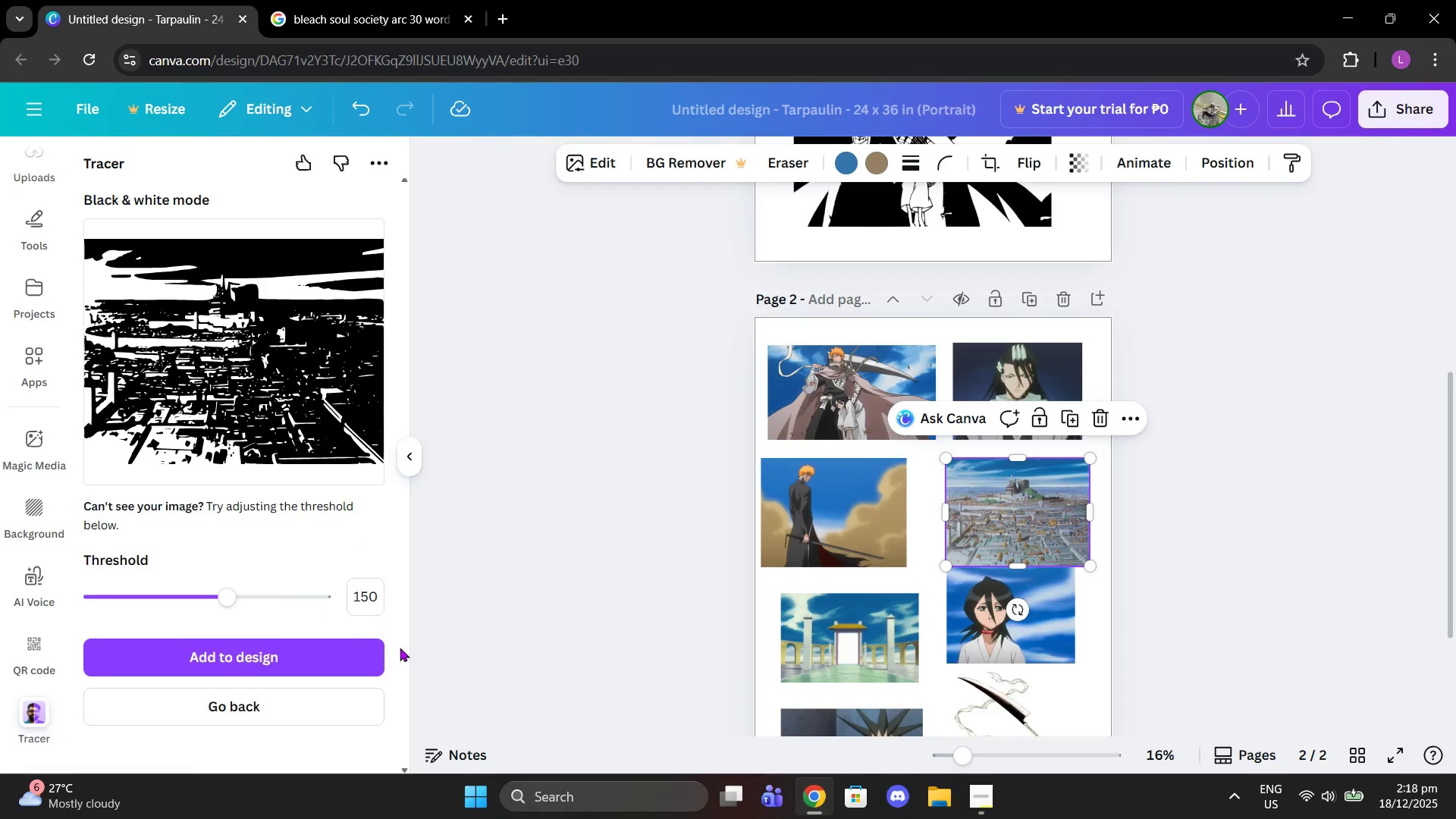 
key(Enter)
 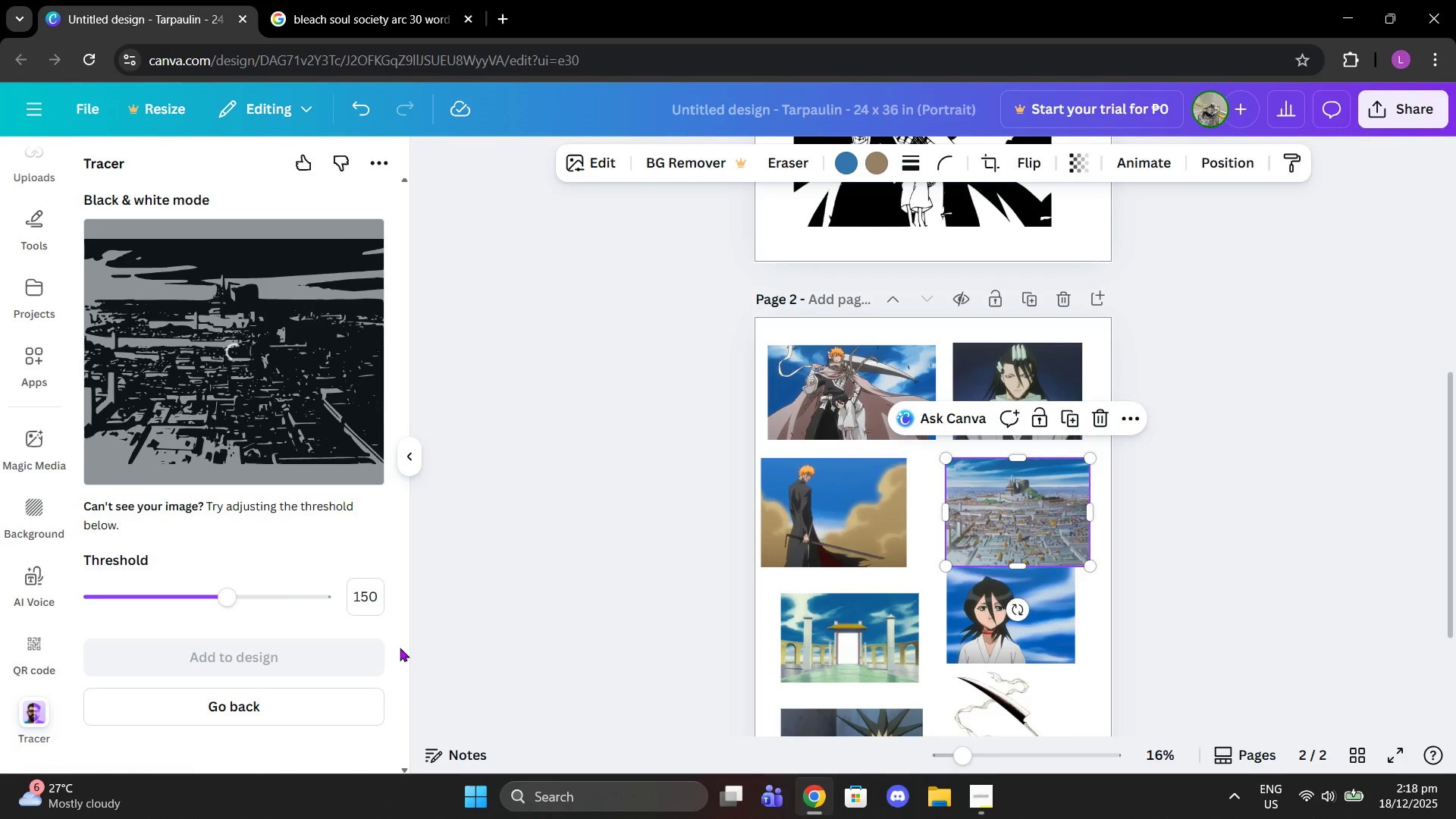 
mouse_move([346, 637])
 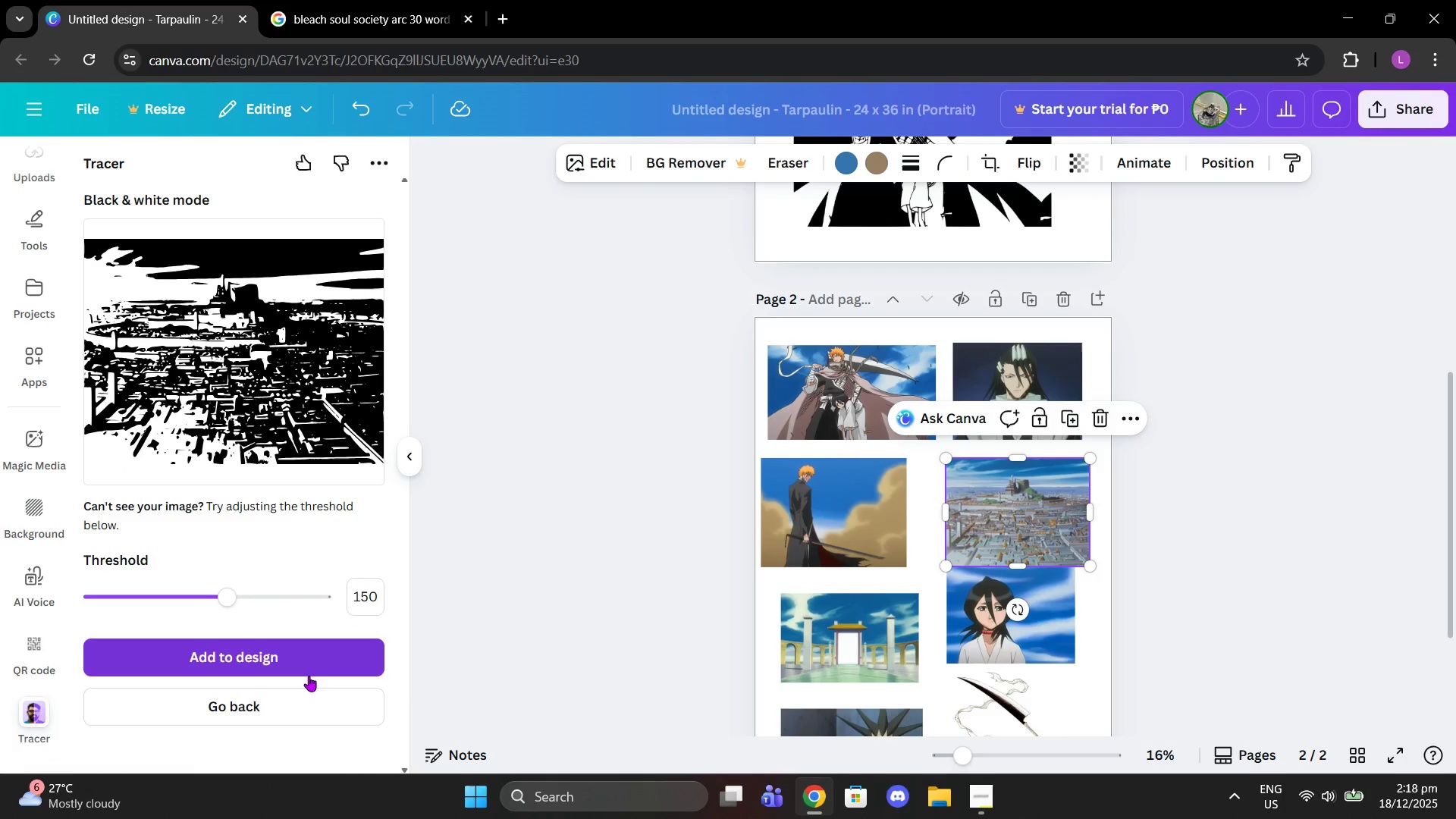 
left_click([309, 676])
 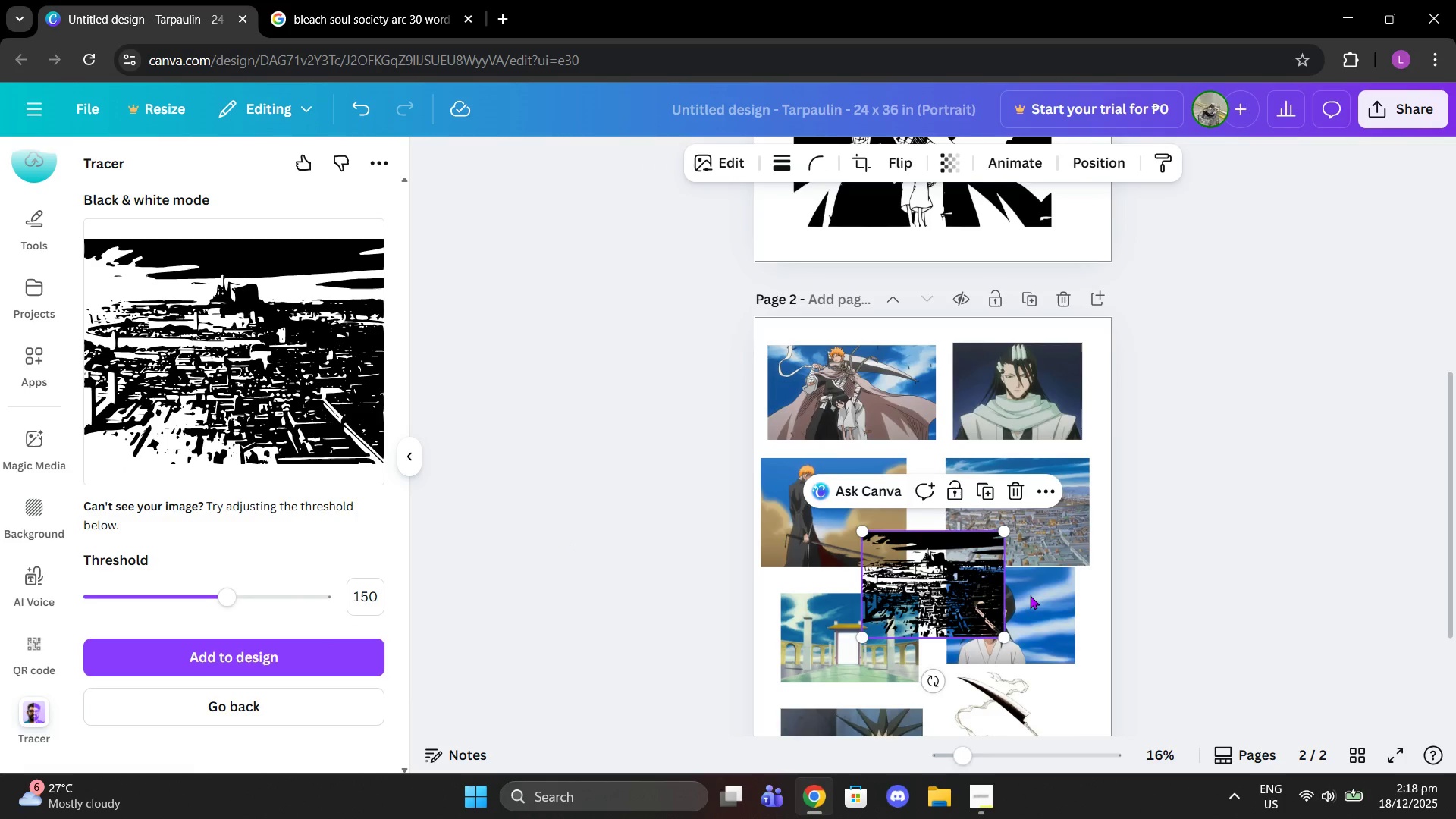 
left_click([239, 717])
 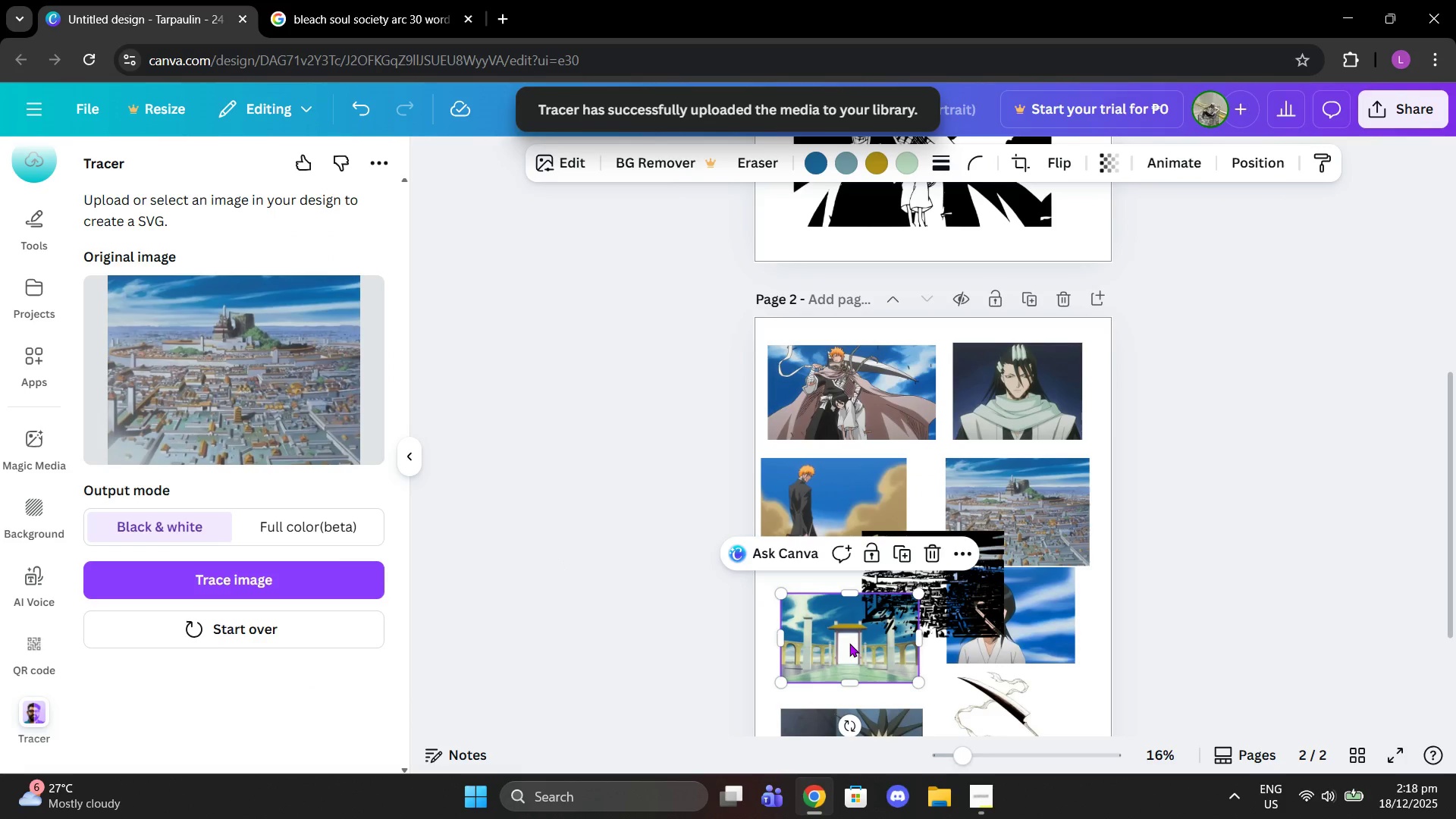 
scroll: coordinate [1018, 632], scroll_direction: down, amount: 2.0
 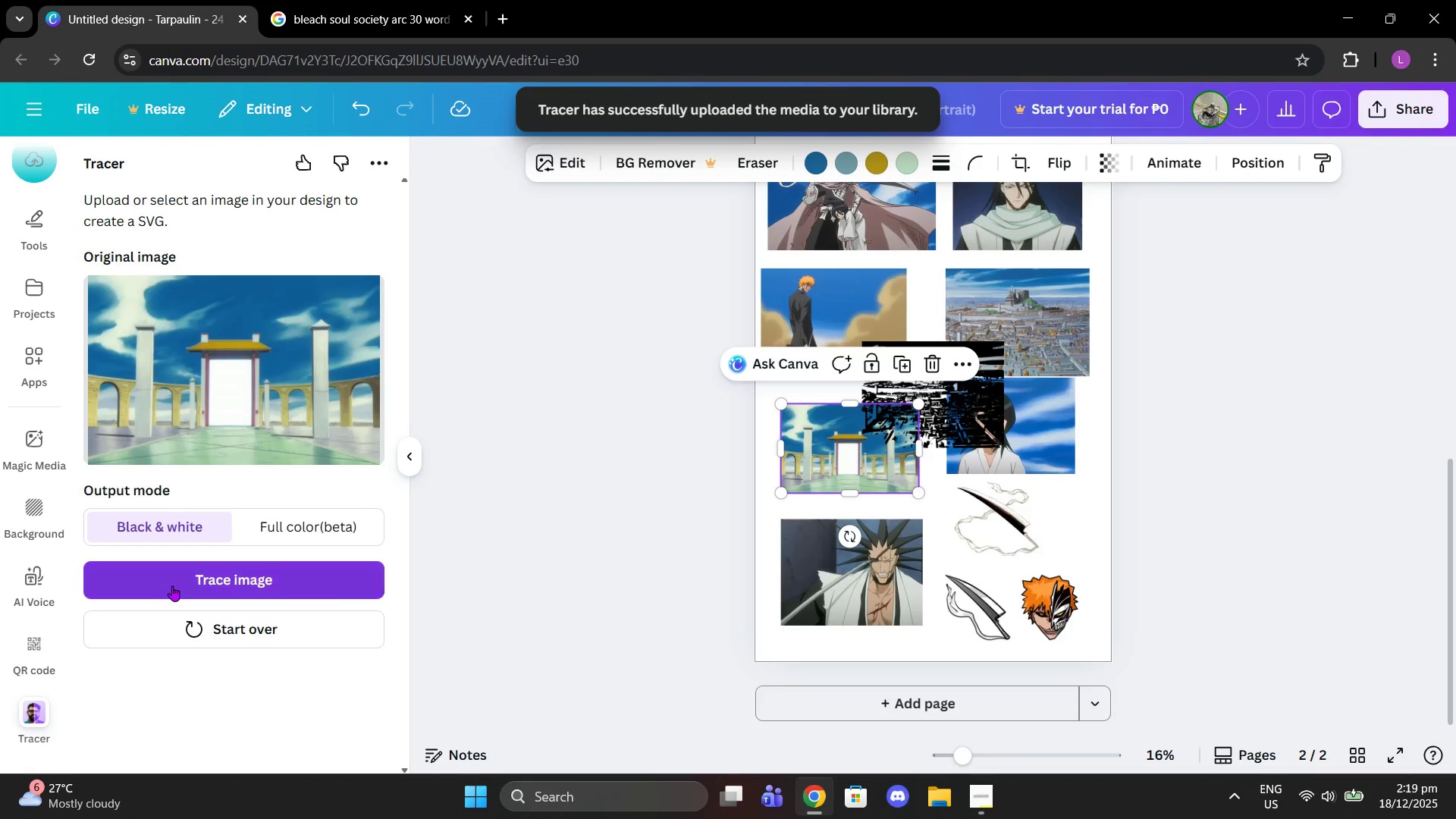 
left_click([172, 585])
 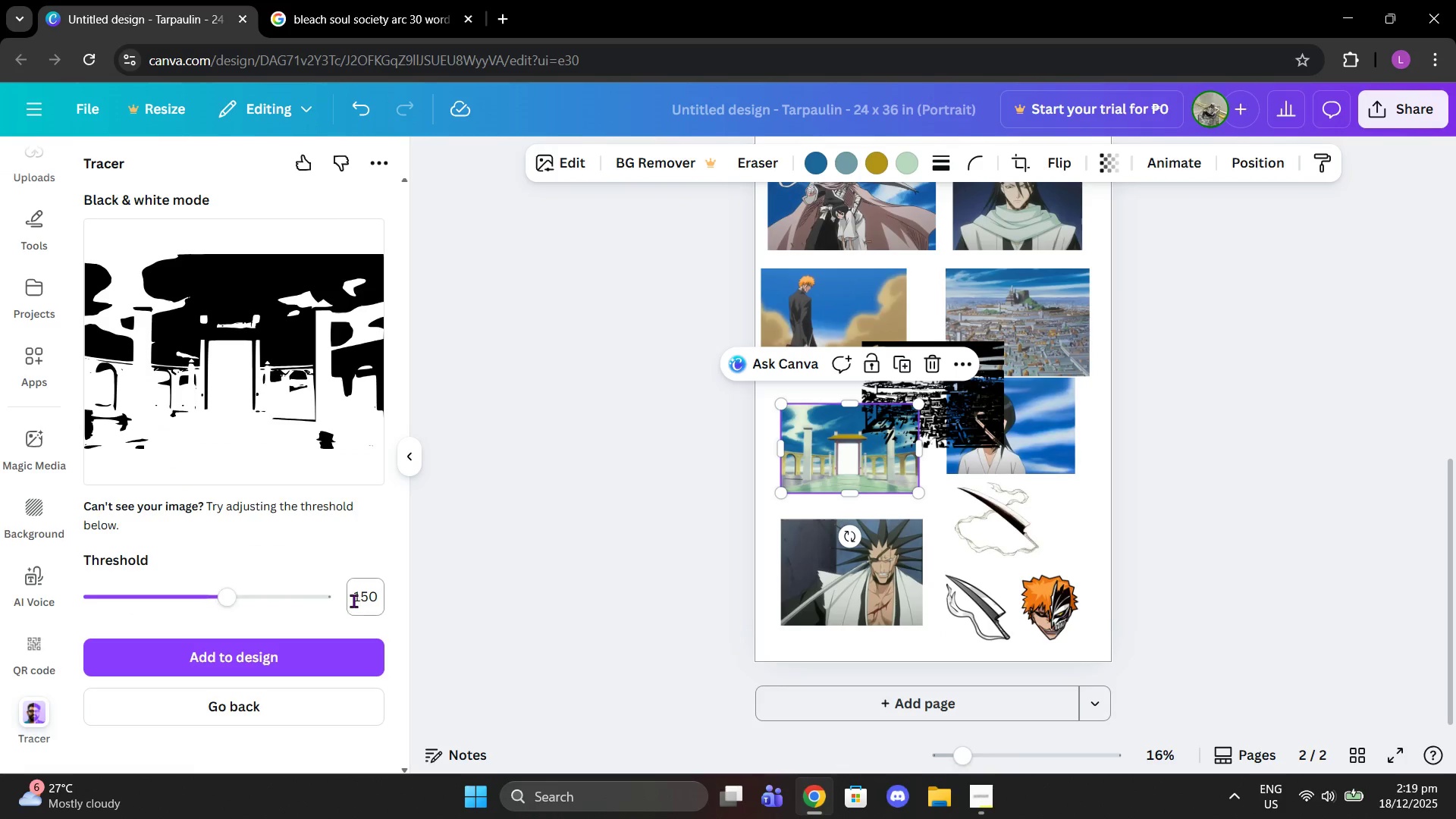 
wait(6.2)
 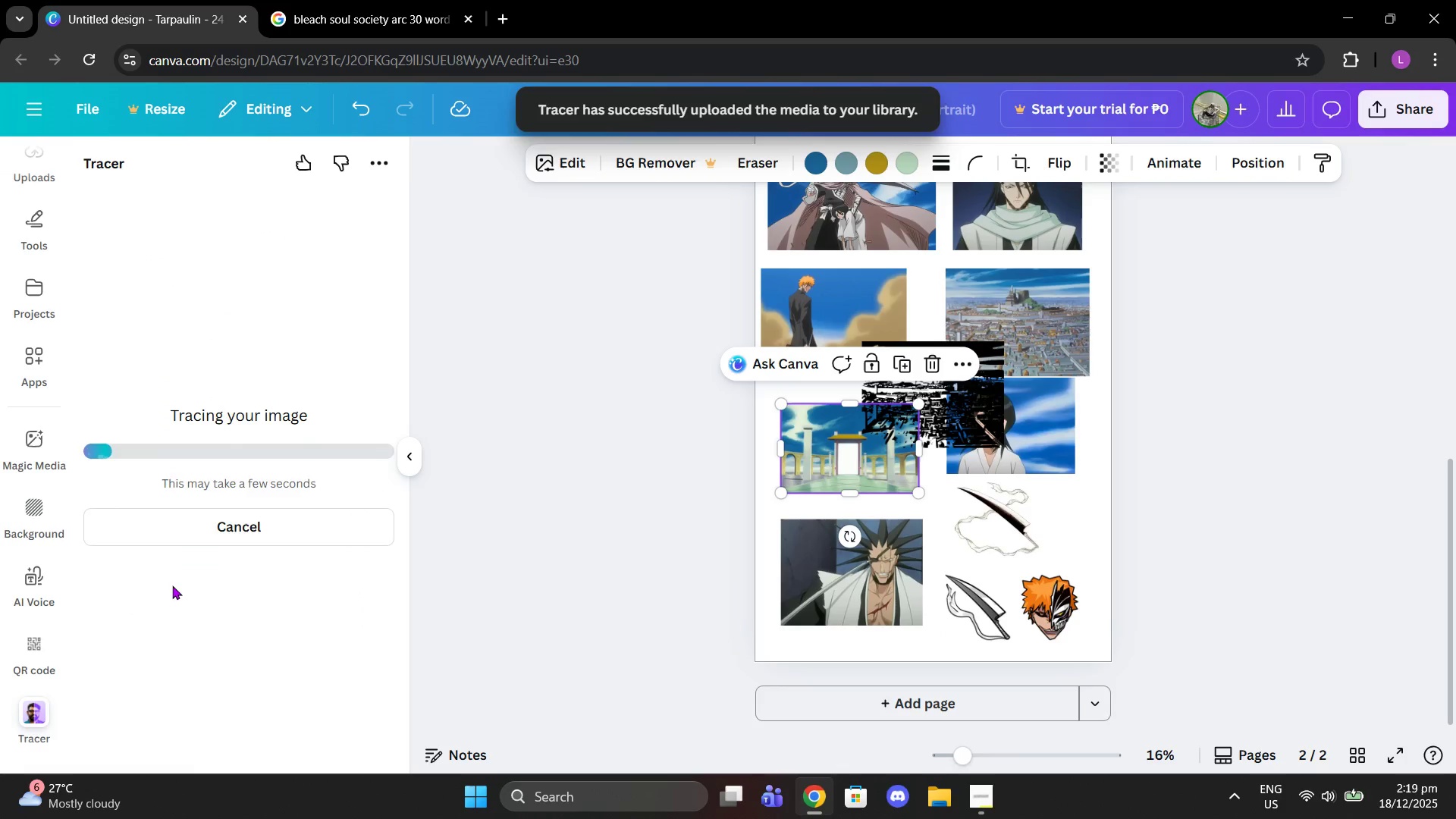 
type(160)
 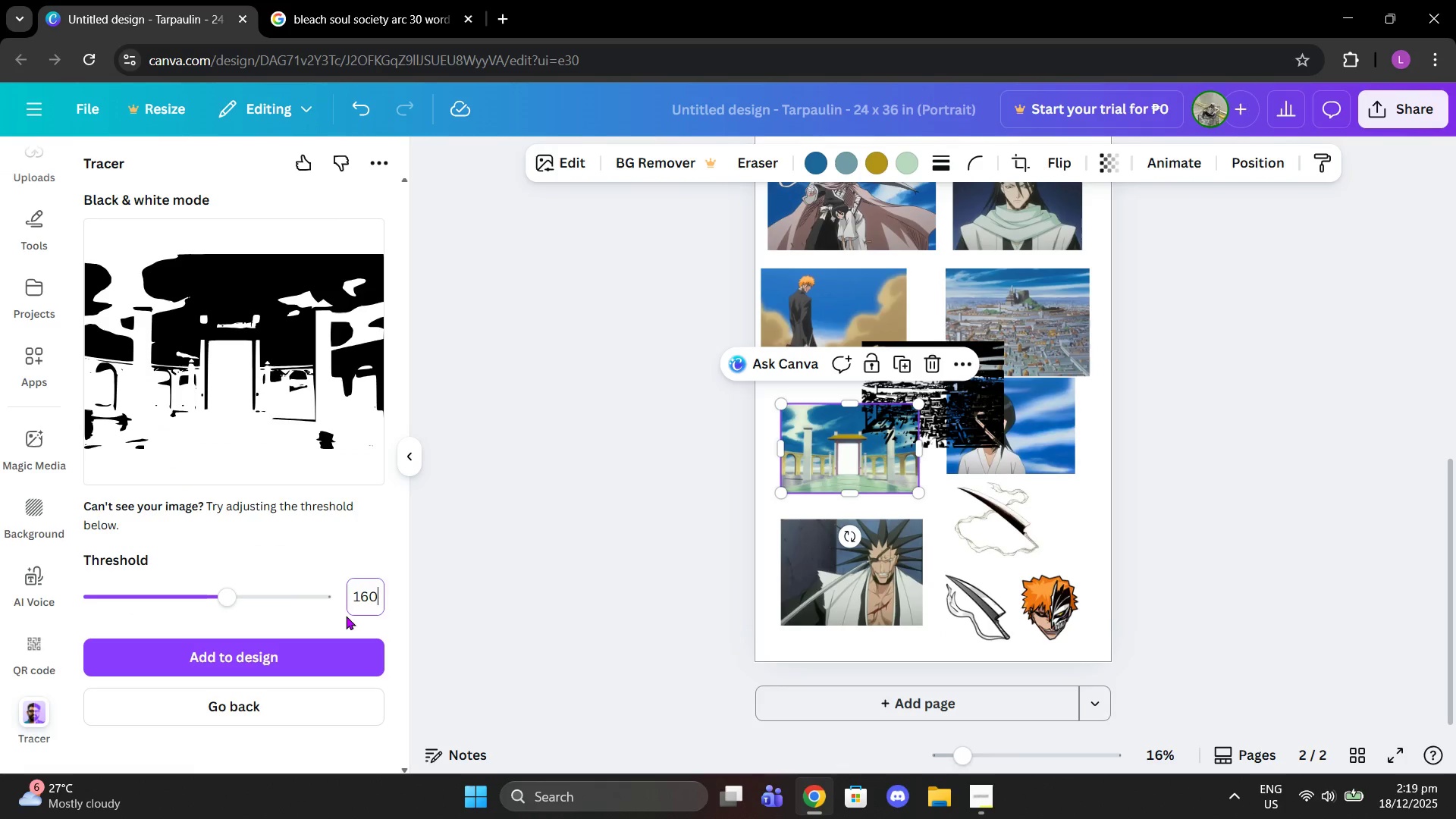 
key(Enter)
 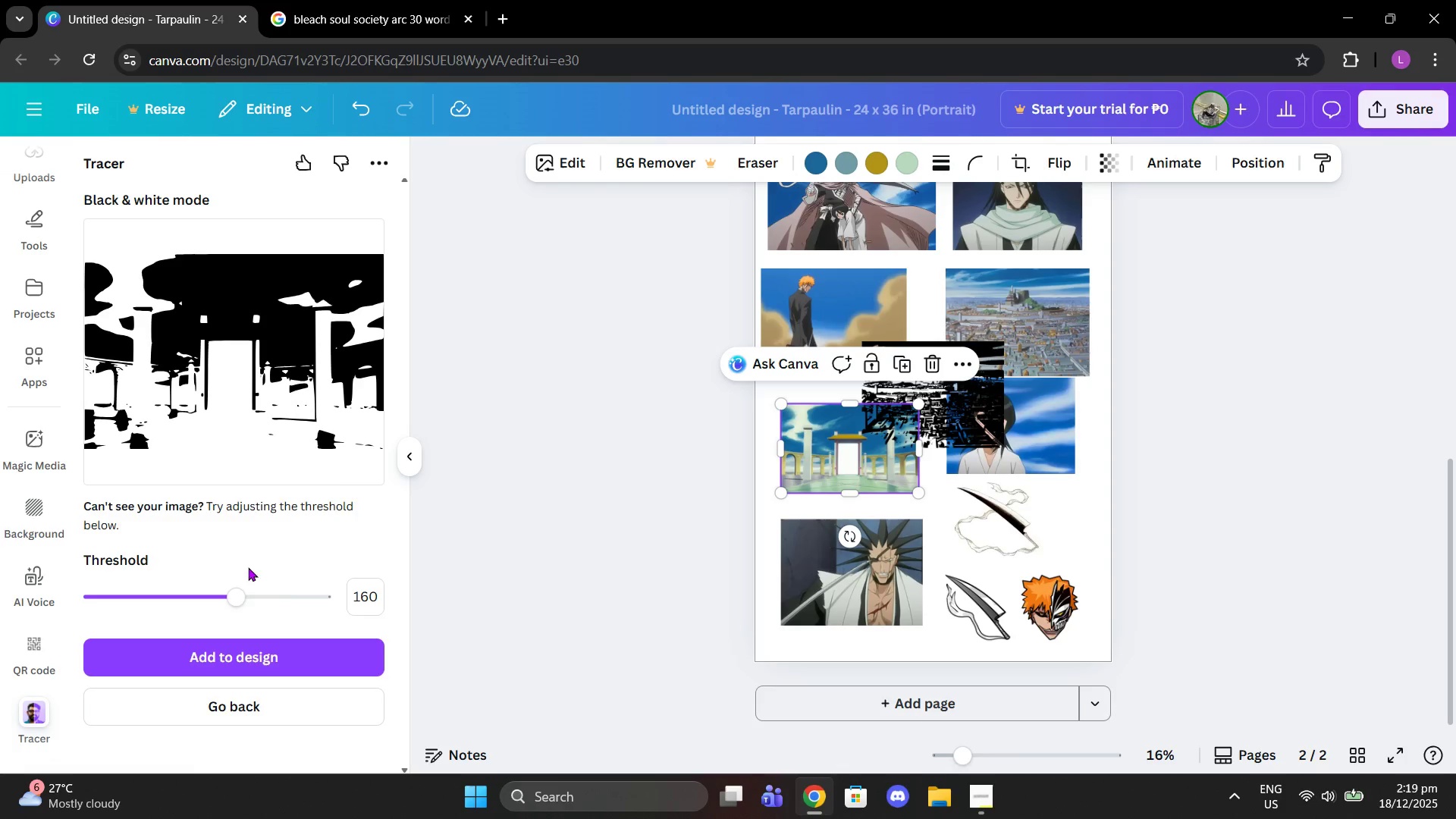 
left_click([369, 598])
 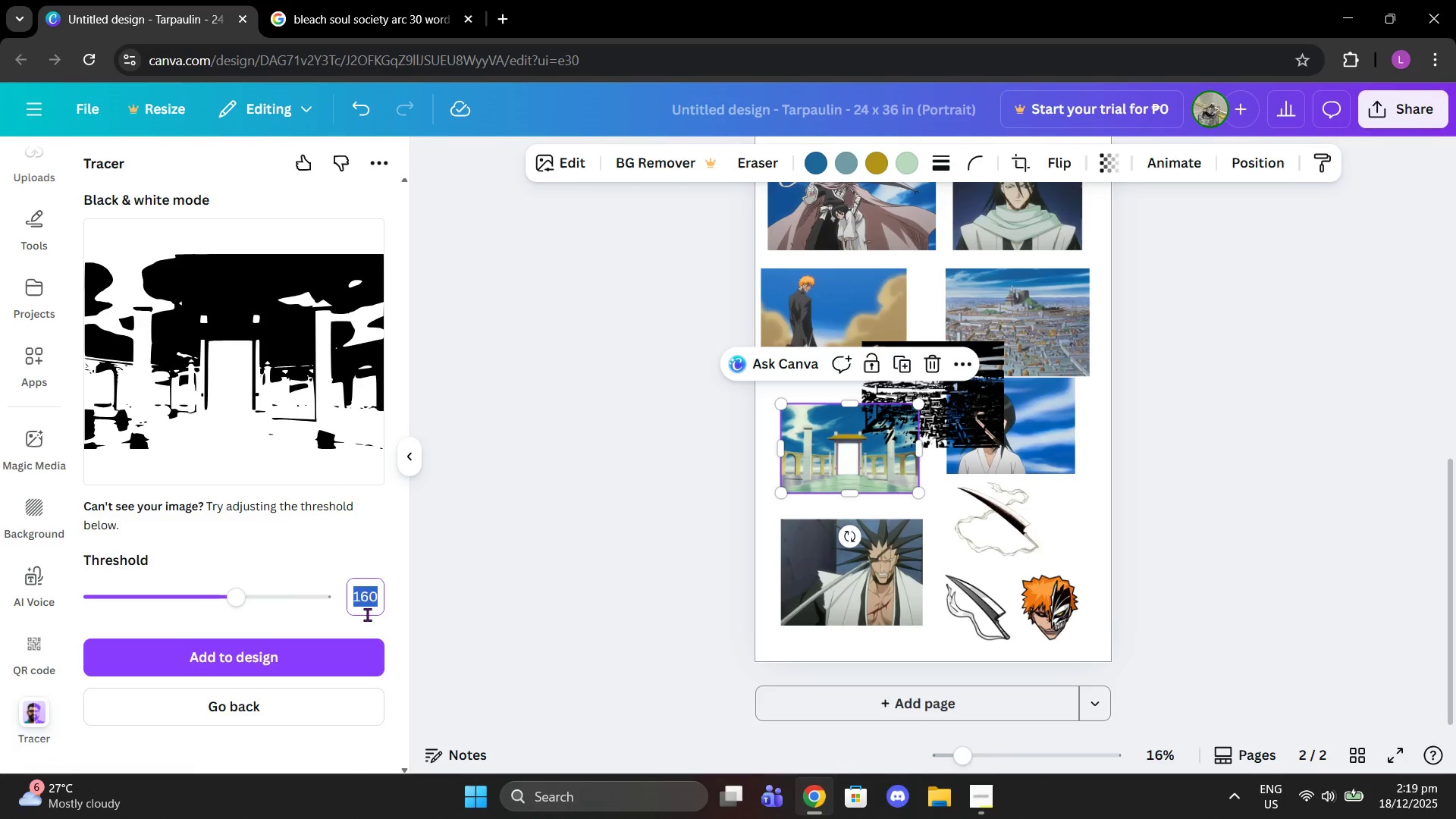 
type(140)
 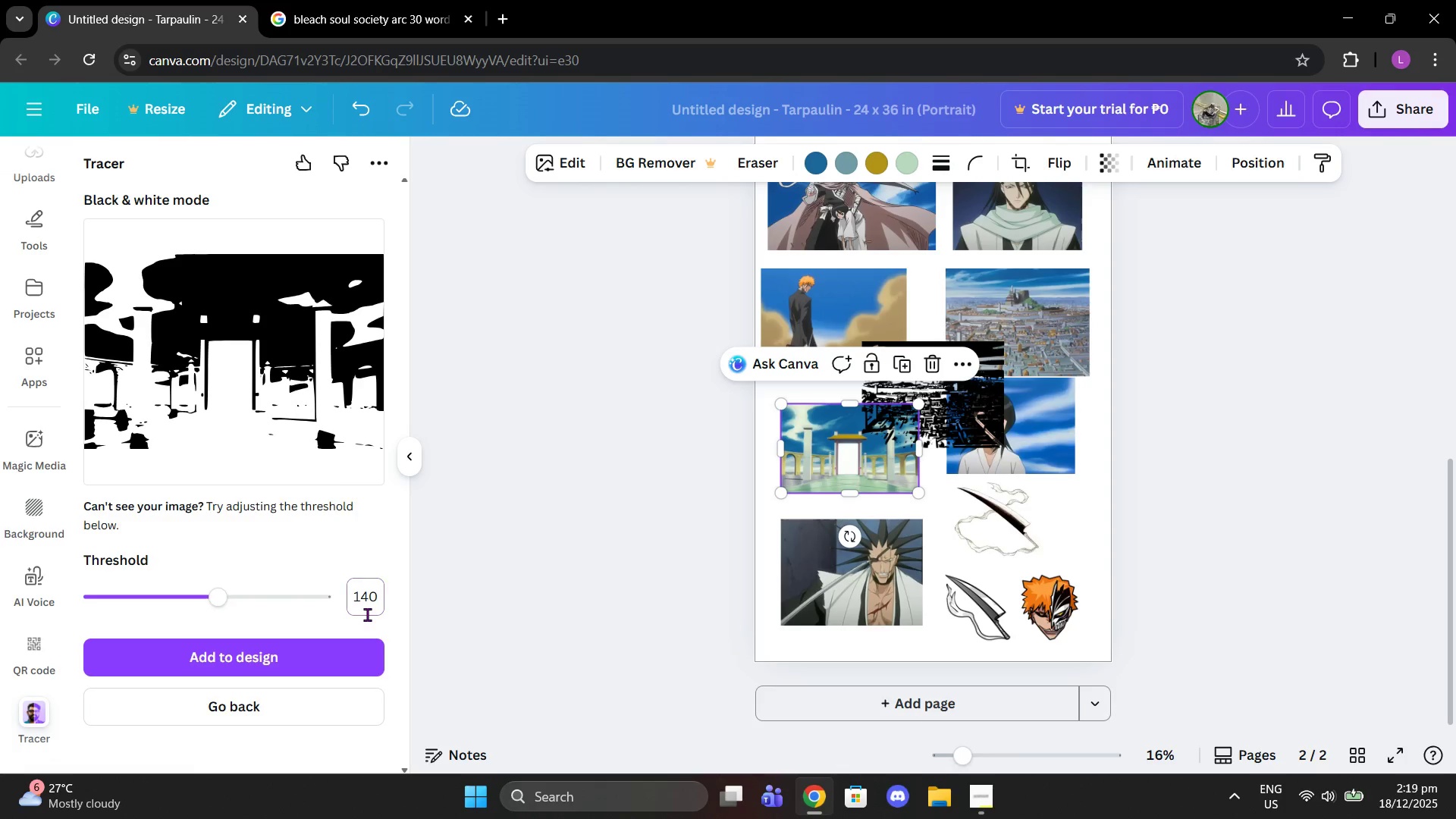 
key(Enter)
 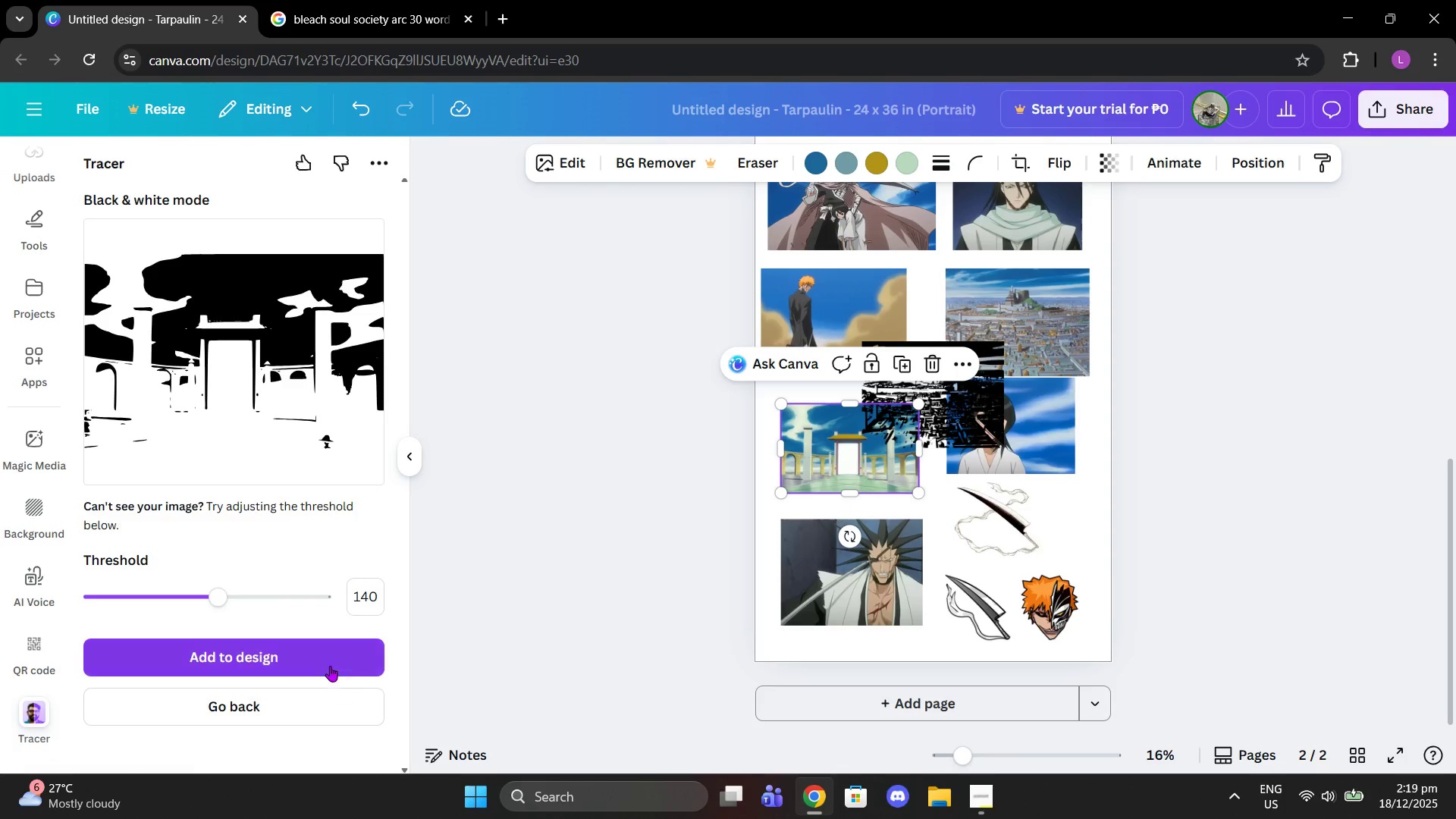 
wait(5.23)
 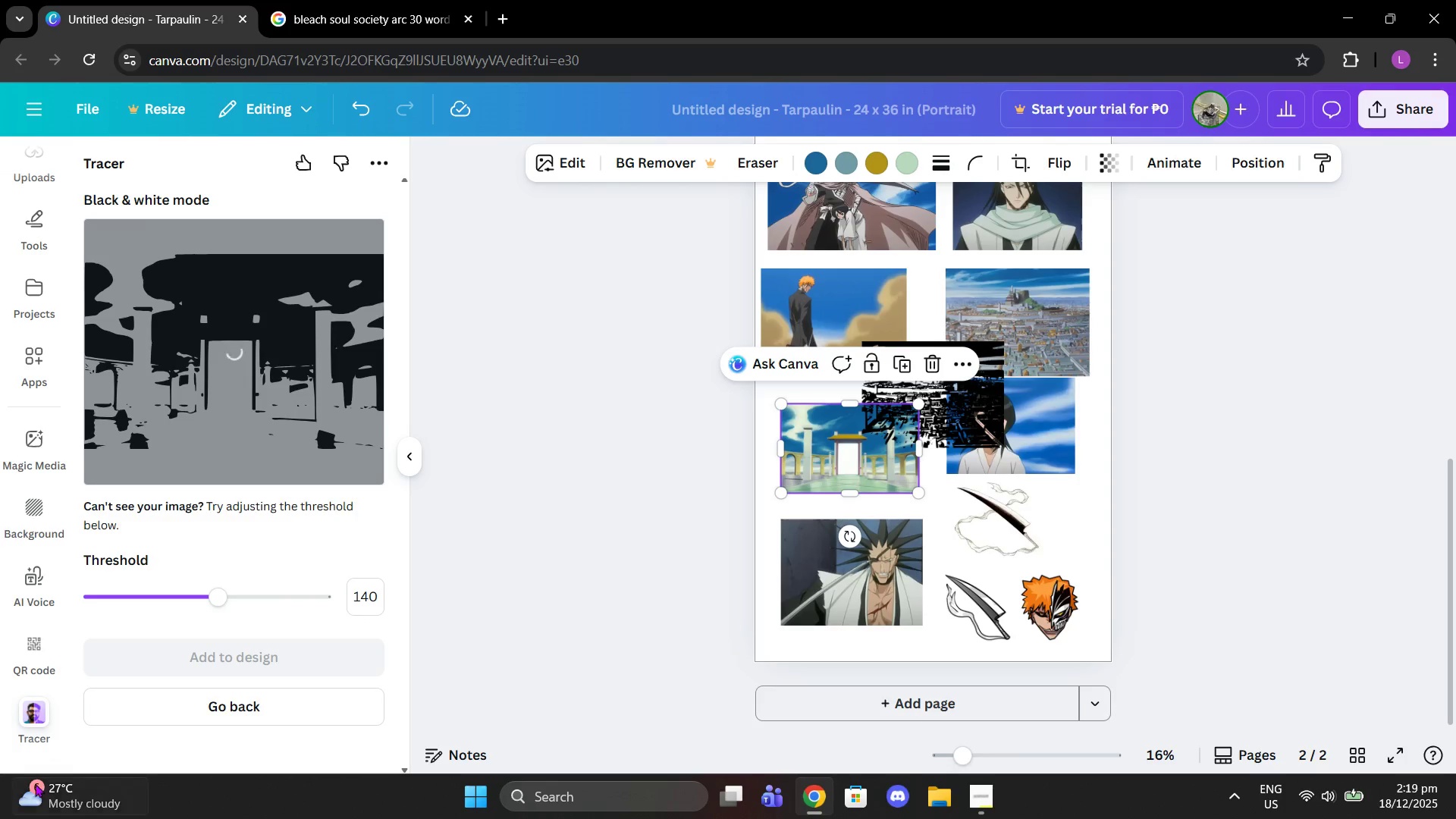 
left_click([371, 596])
 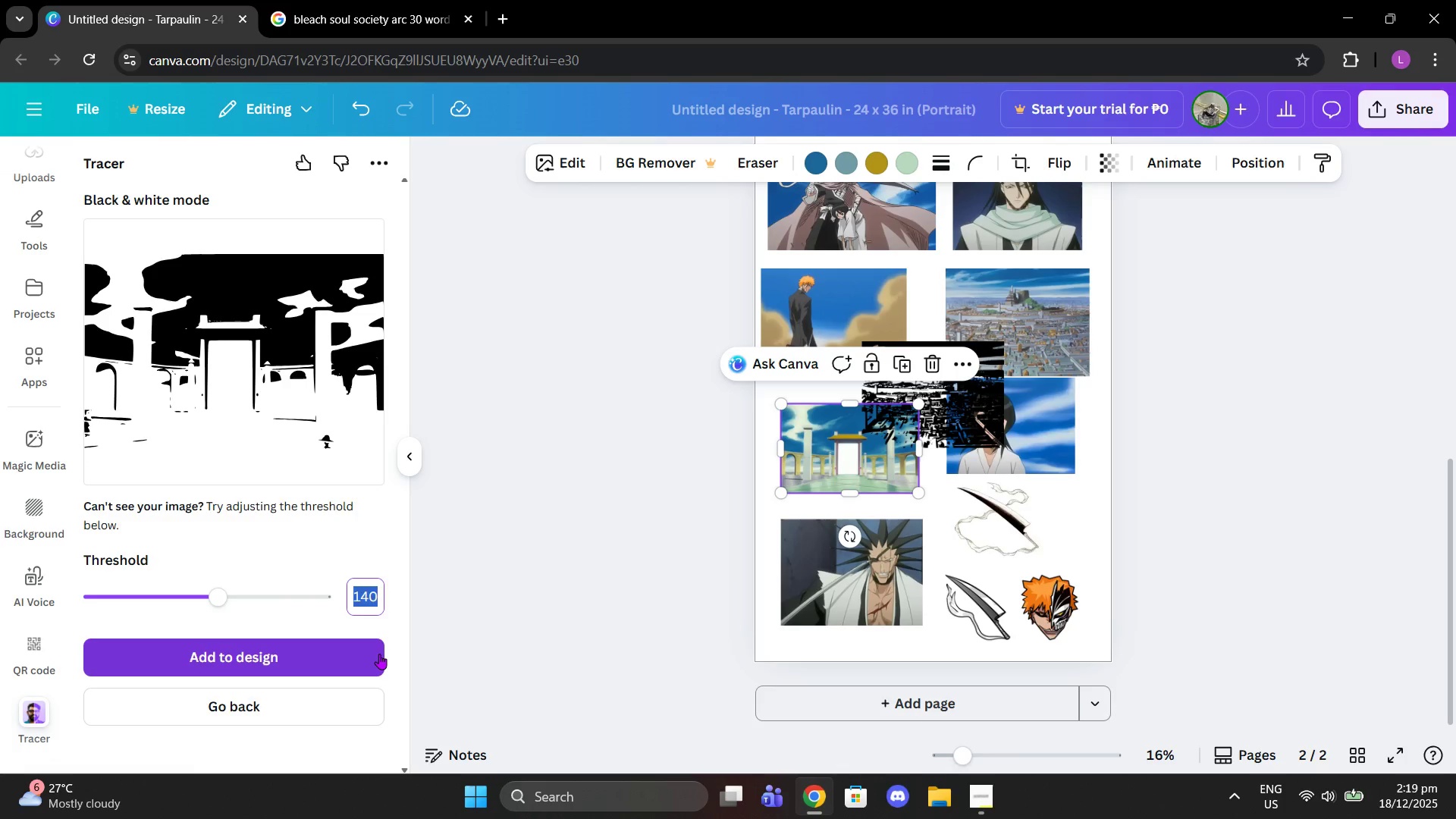 
type(145)
 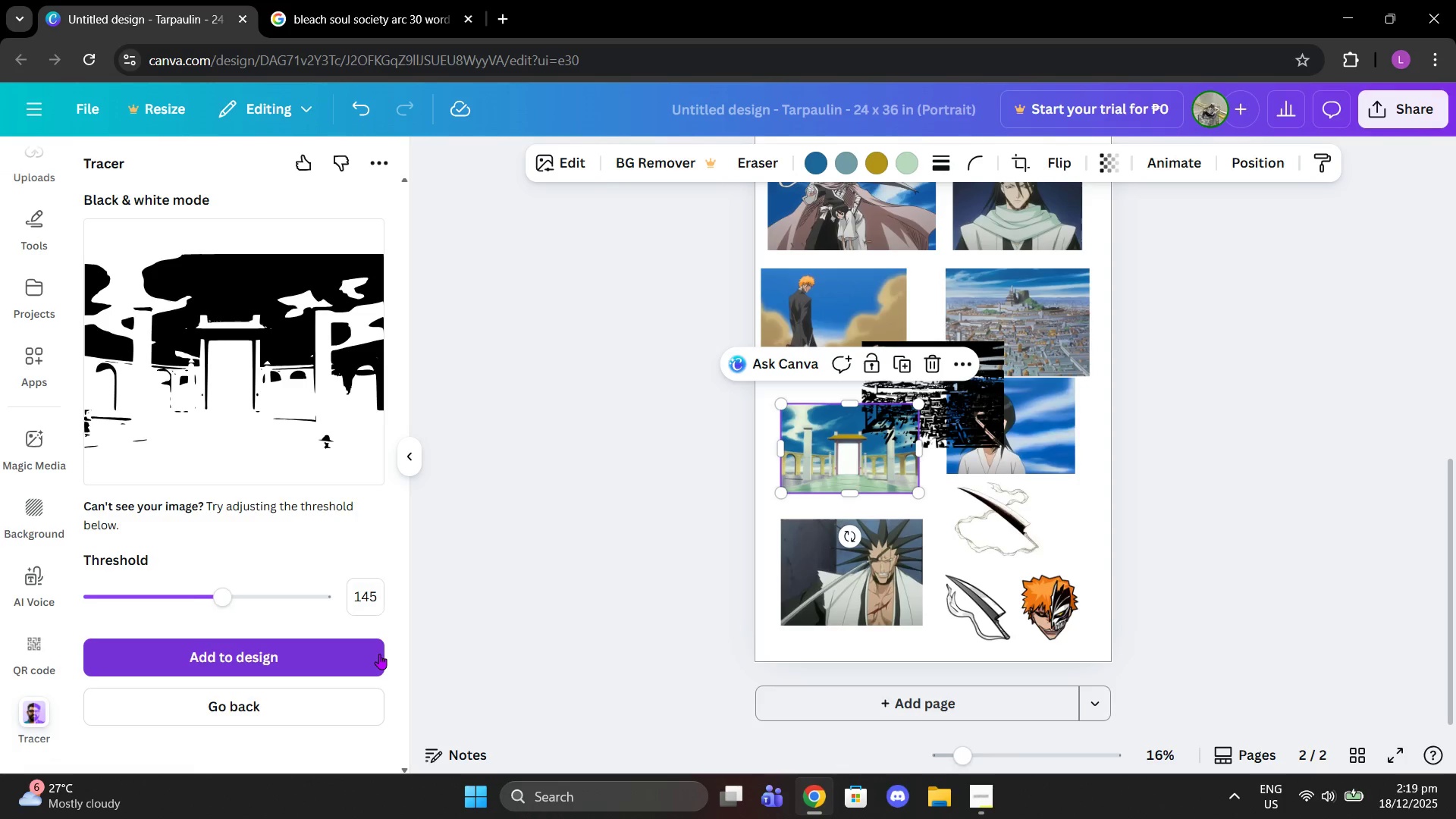 
key(Enter)
 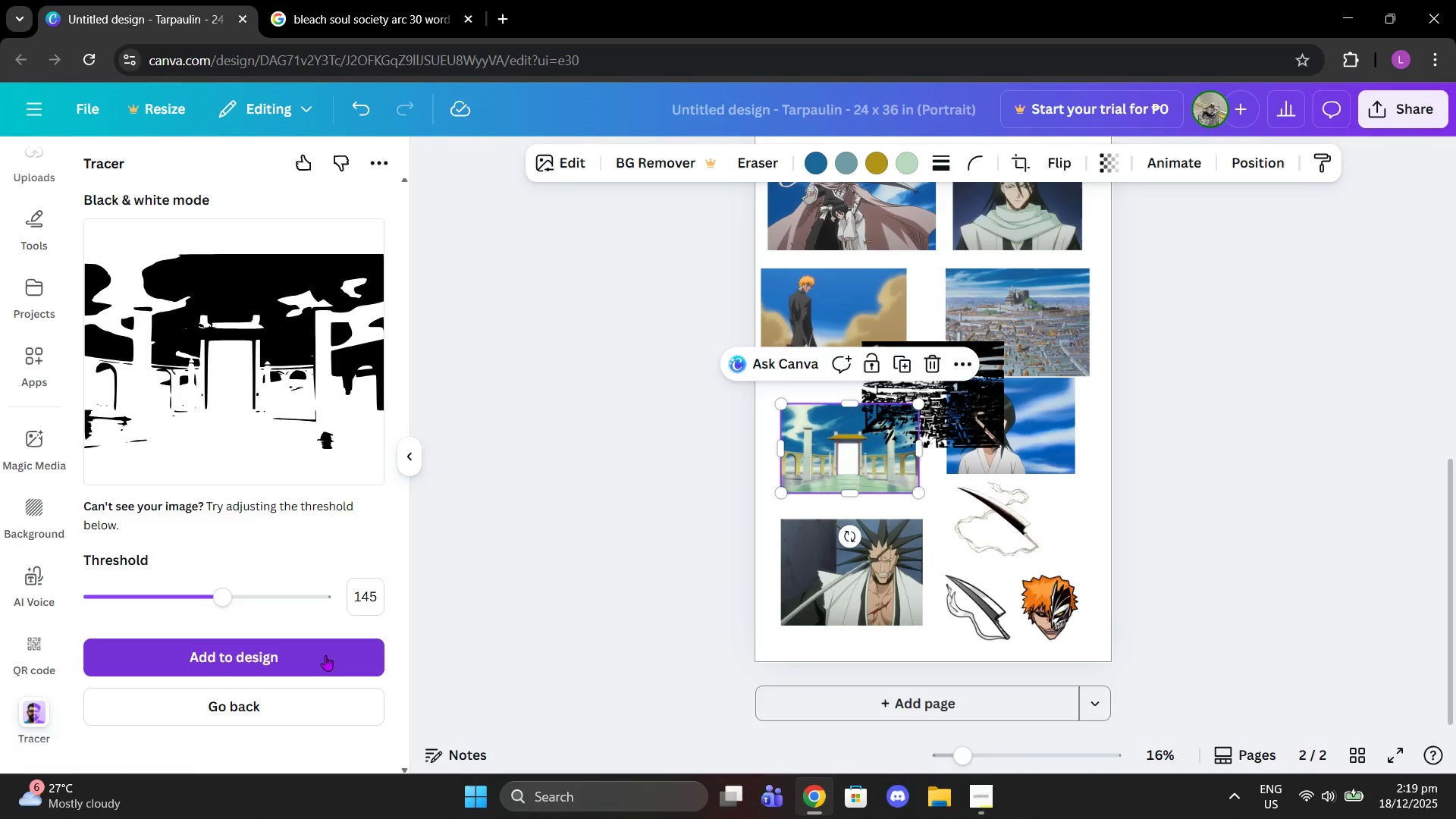 
left_click([369, 613])
 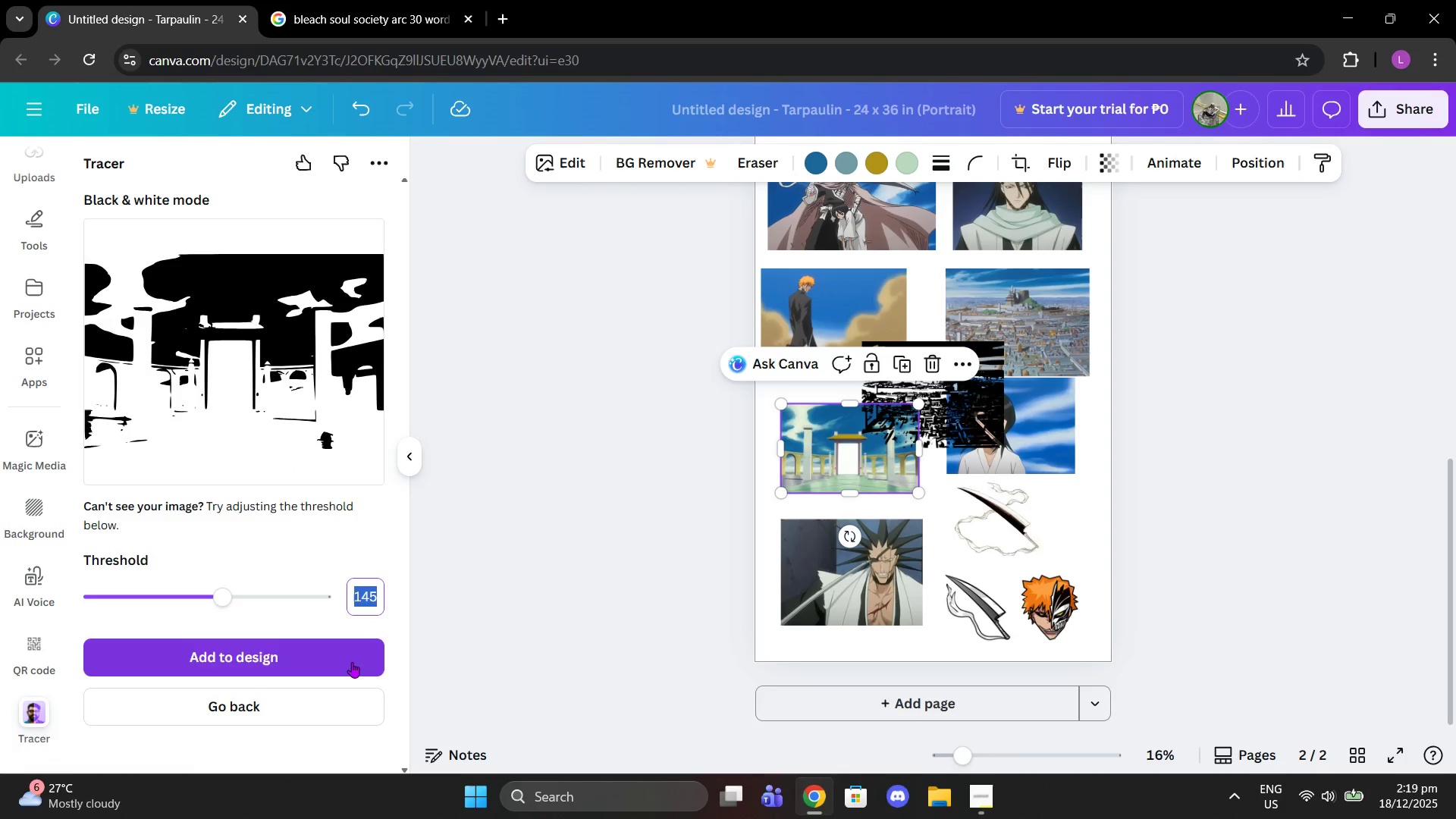 
left_click([352, 663])
 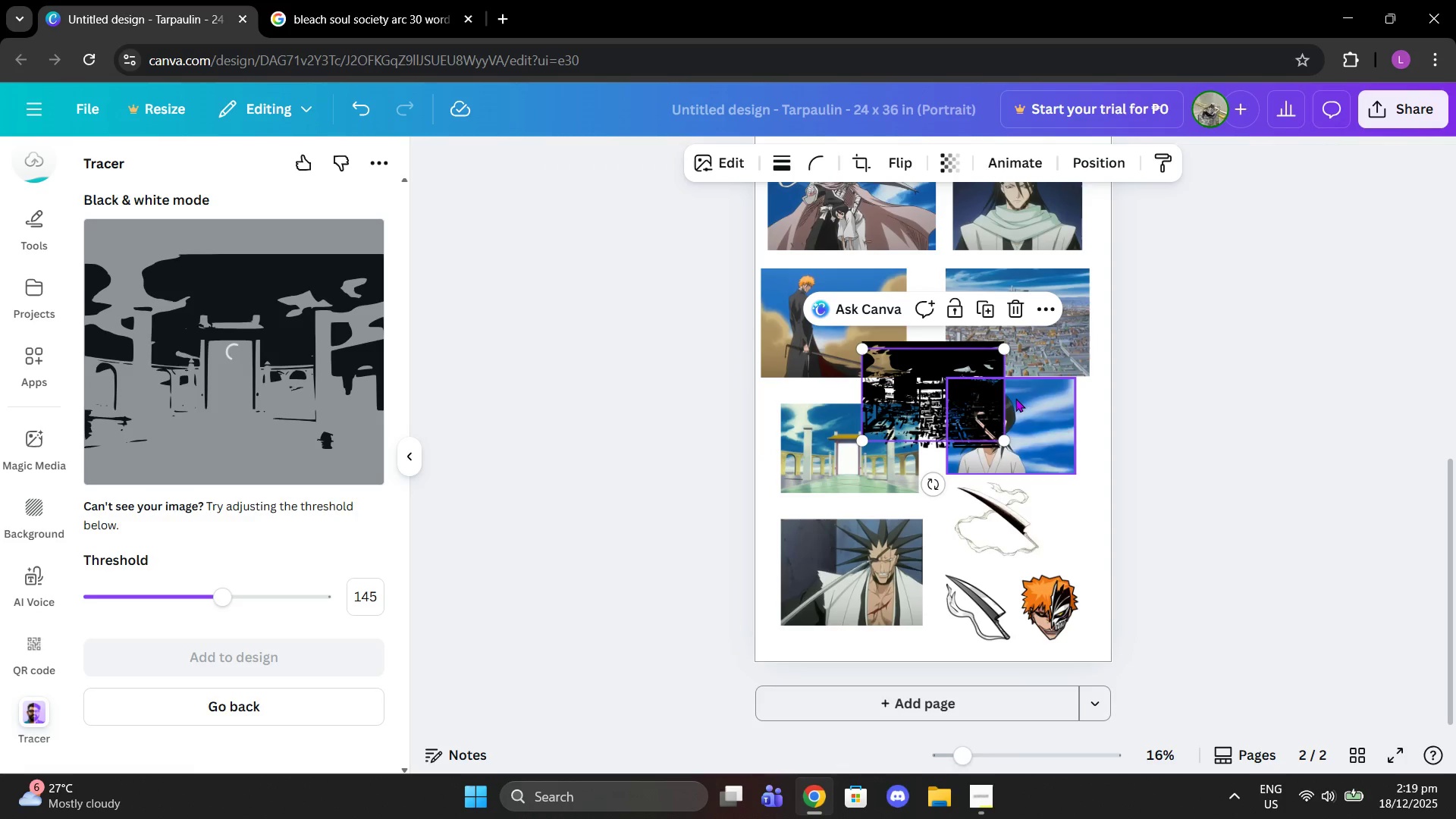 
left_click_drag(start_coordinate=[965, 380], to_coordinate=[968, 505])
 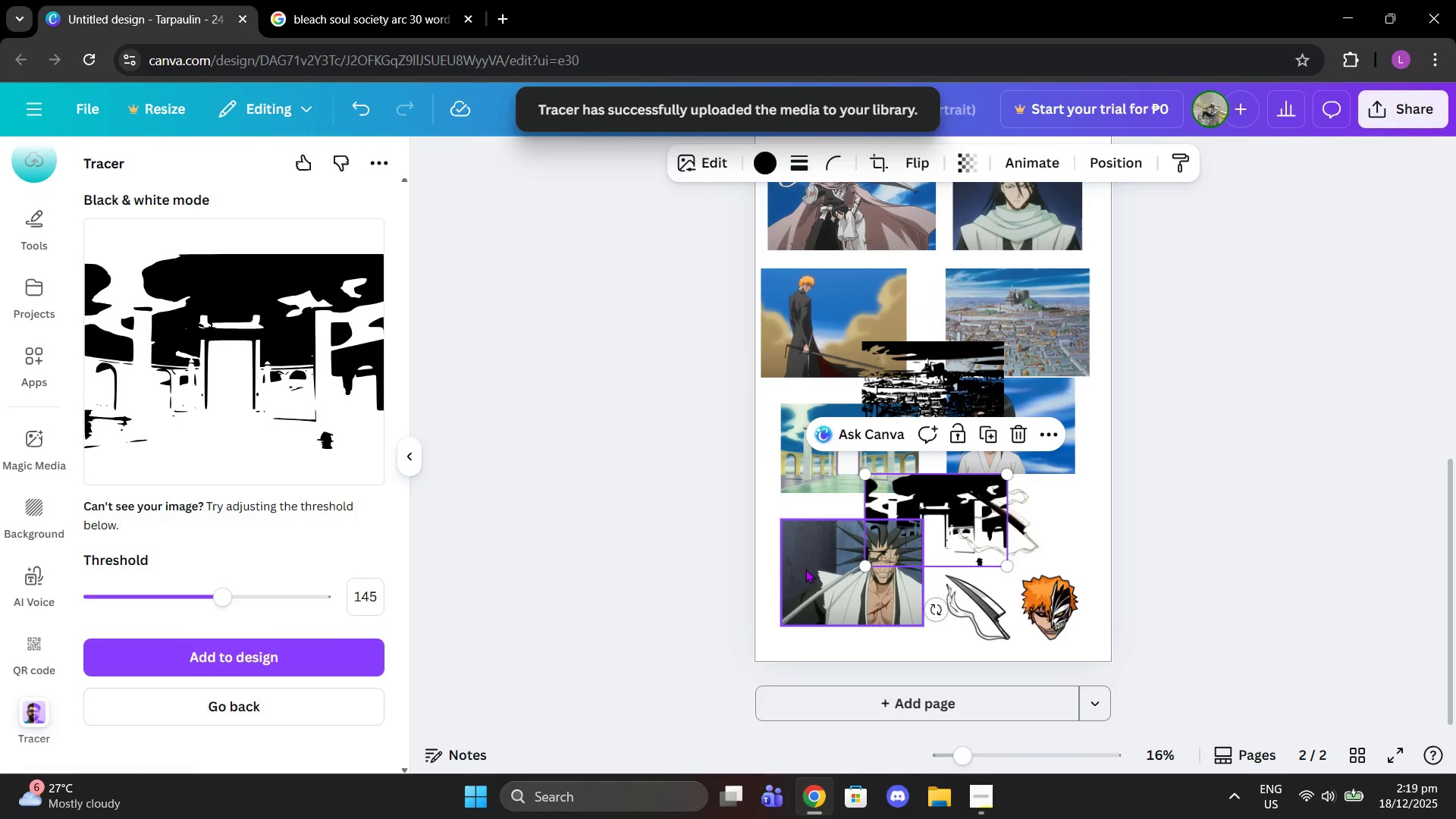 
left_click([801, 570])
 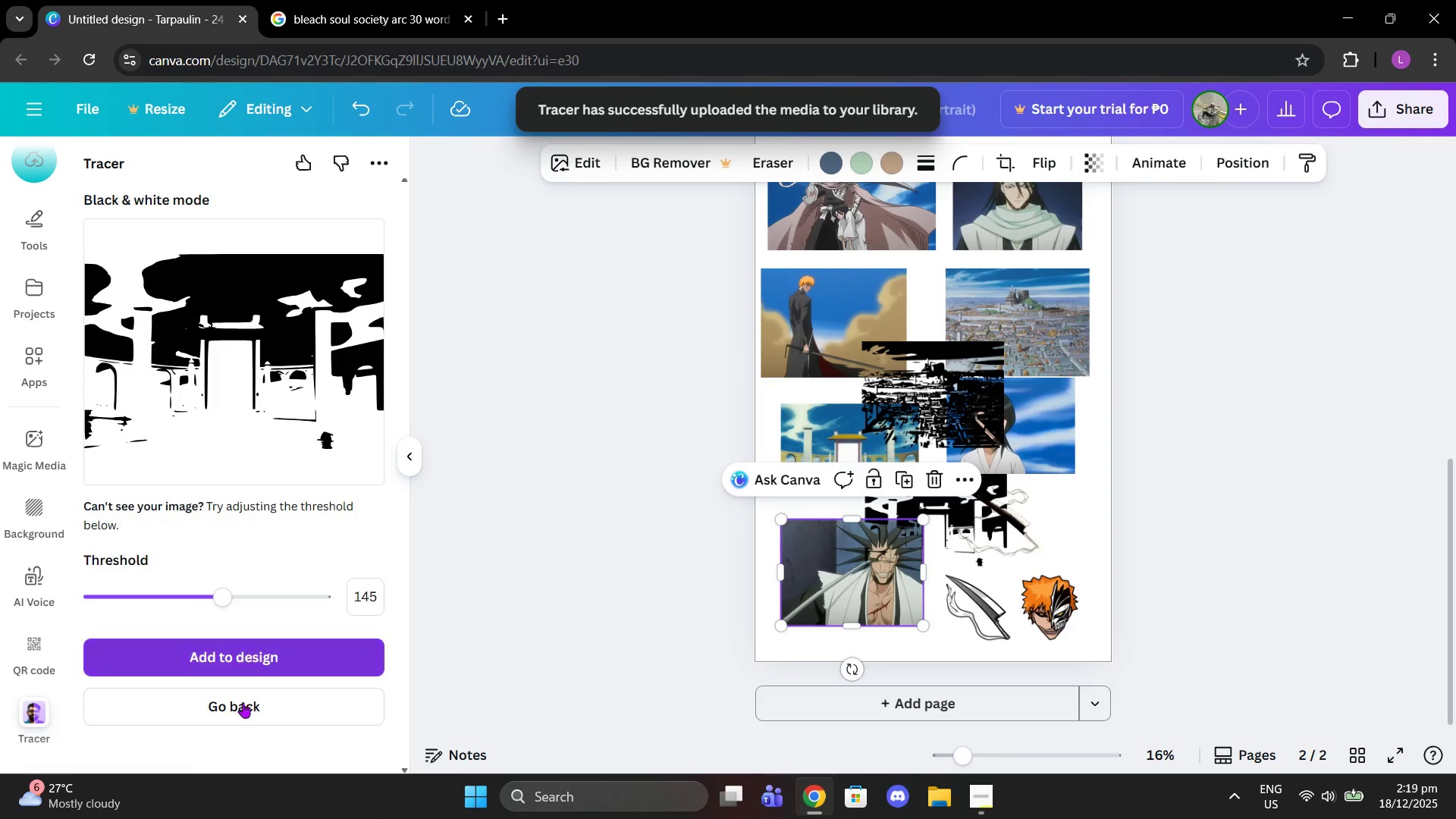 
left_click([243, 702])
 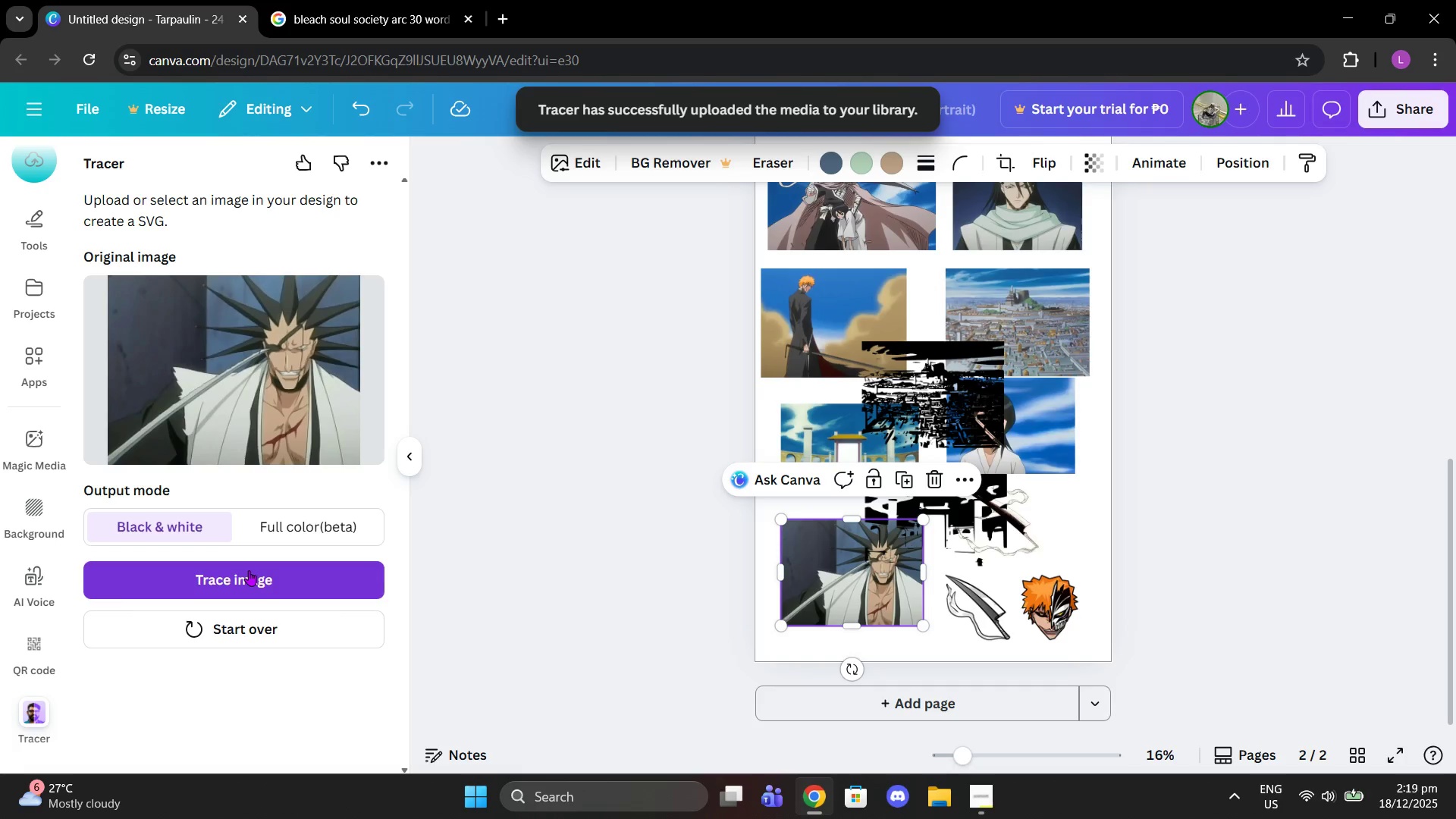 
left_click([249, 570])
 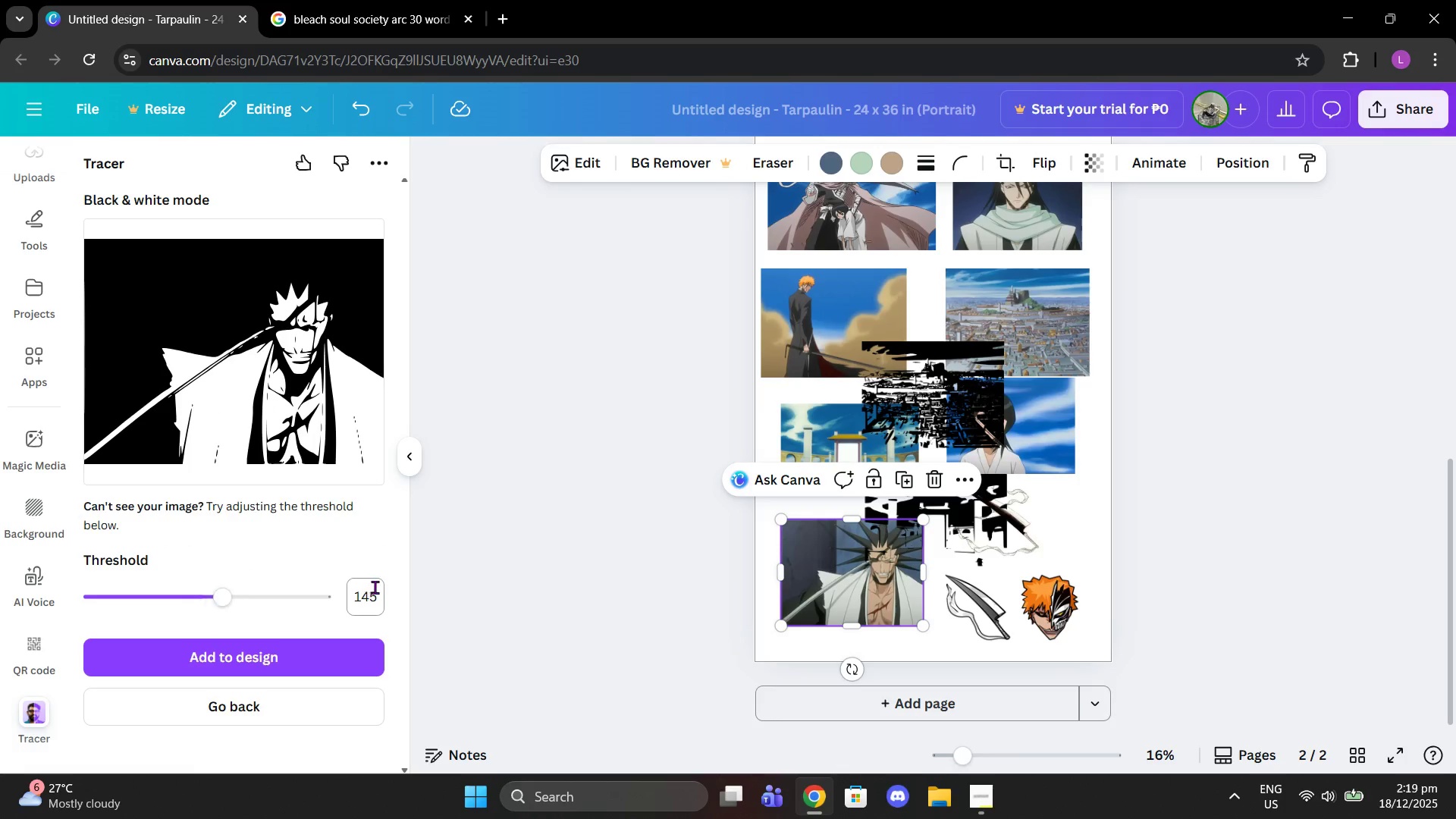 
type(150)
 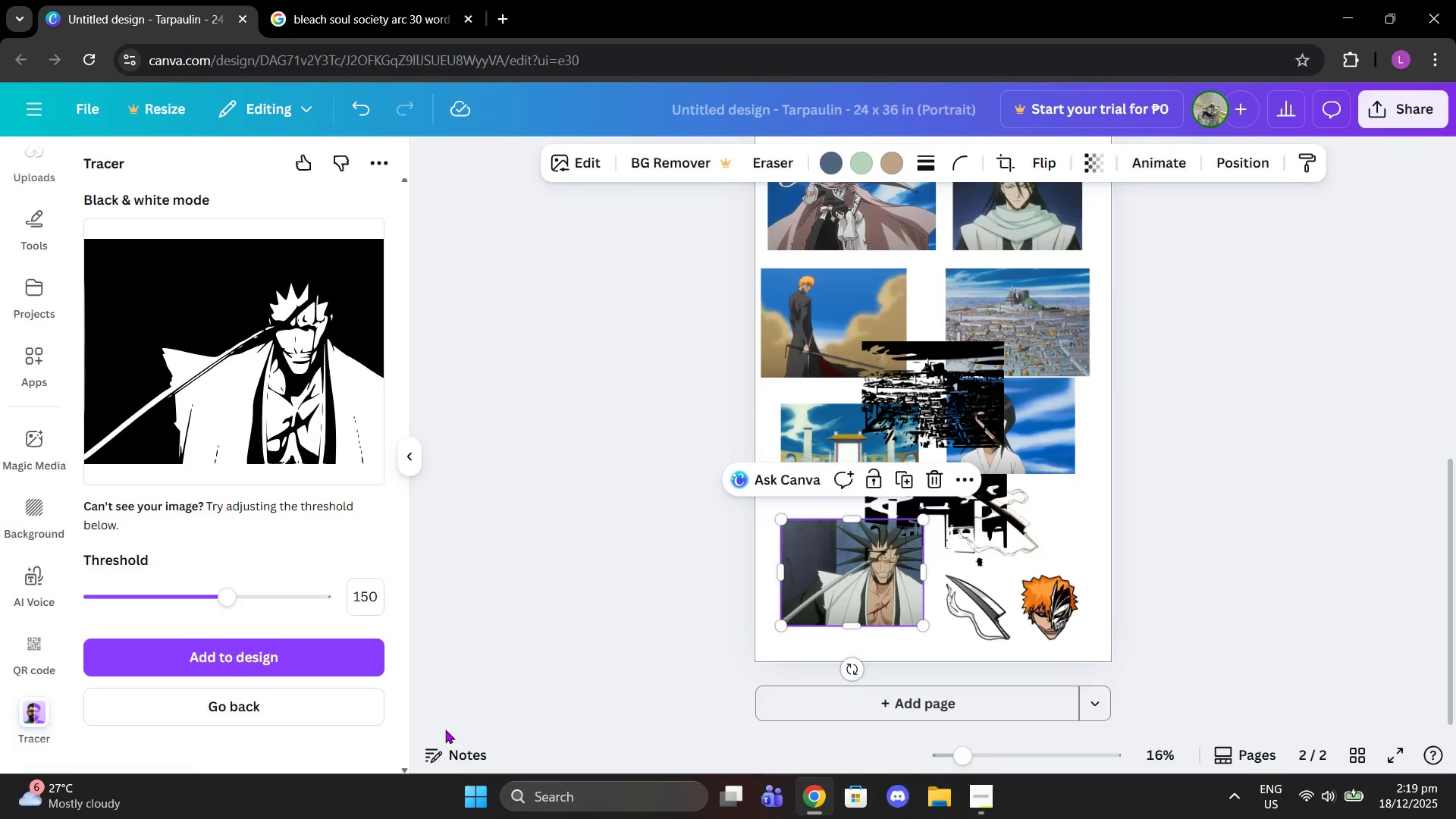 
key(Enter)
 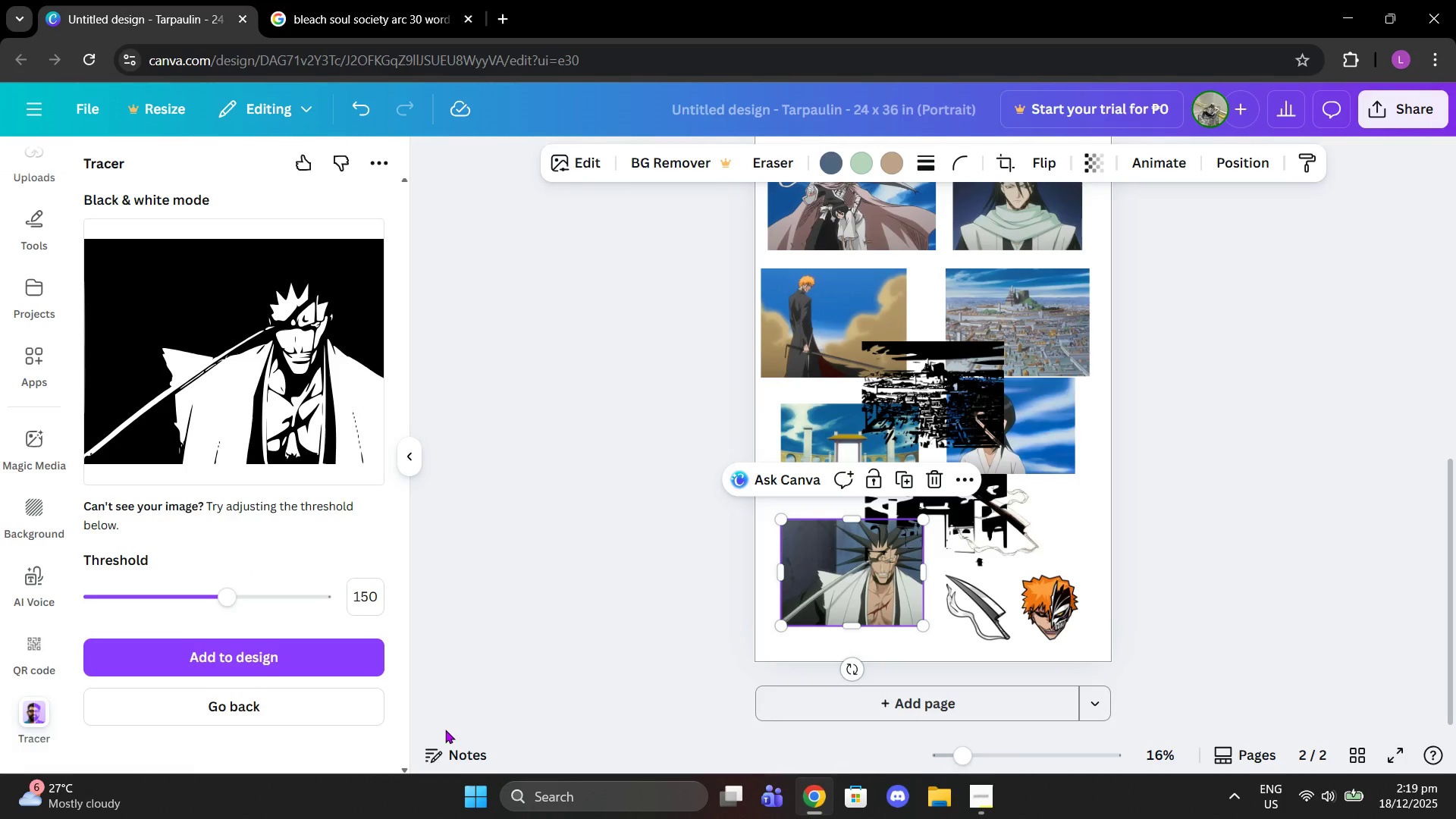 
wait(5.48)
 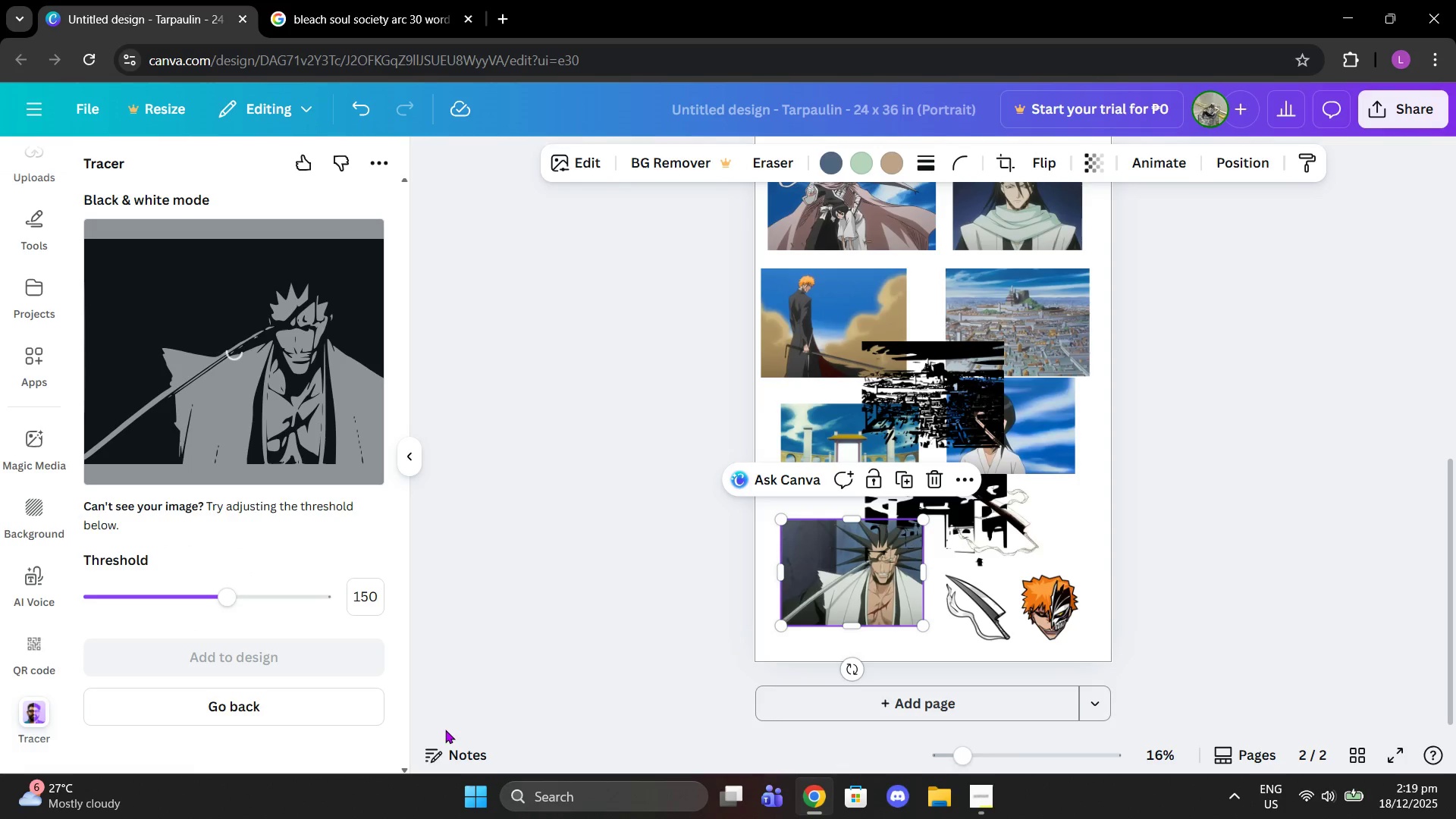 
left_click([234, 659])
 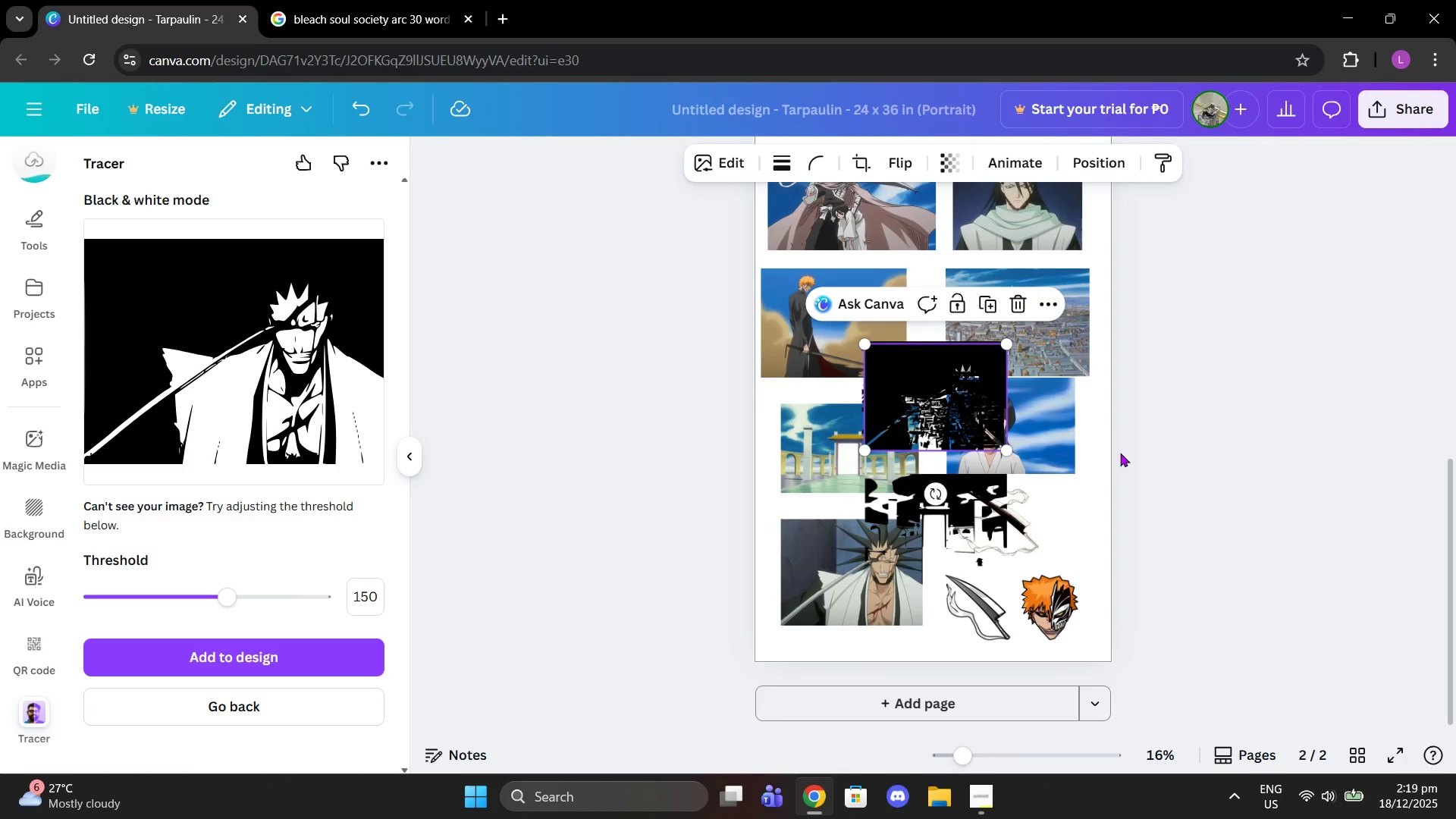 
left_click_drag(start_coordinate=[947, 411], to_coordinate=[940, 299])
 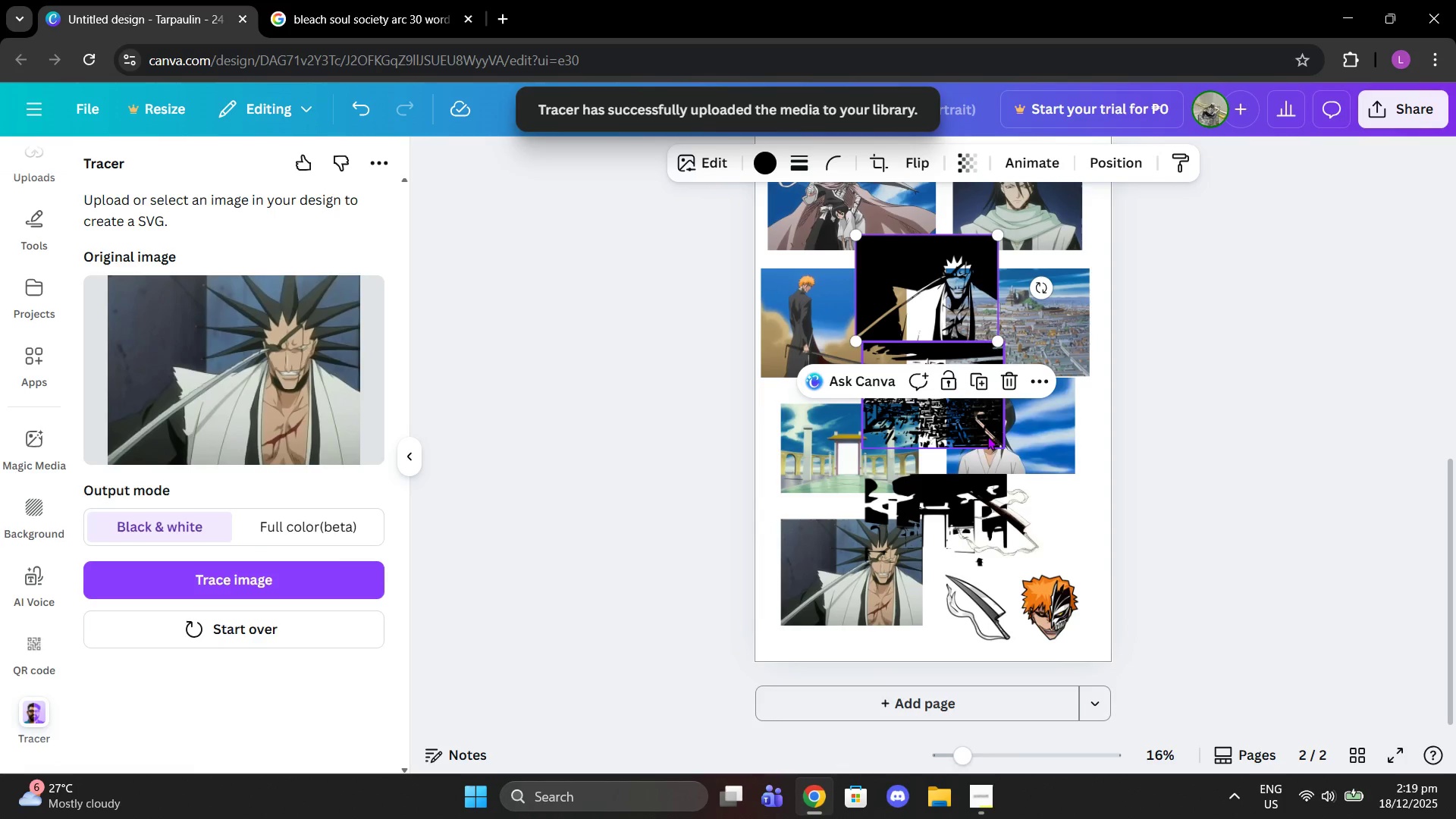 
left_click([1031, 447])
 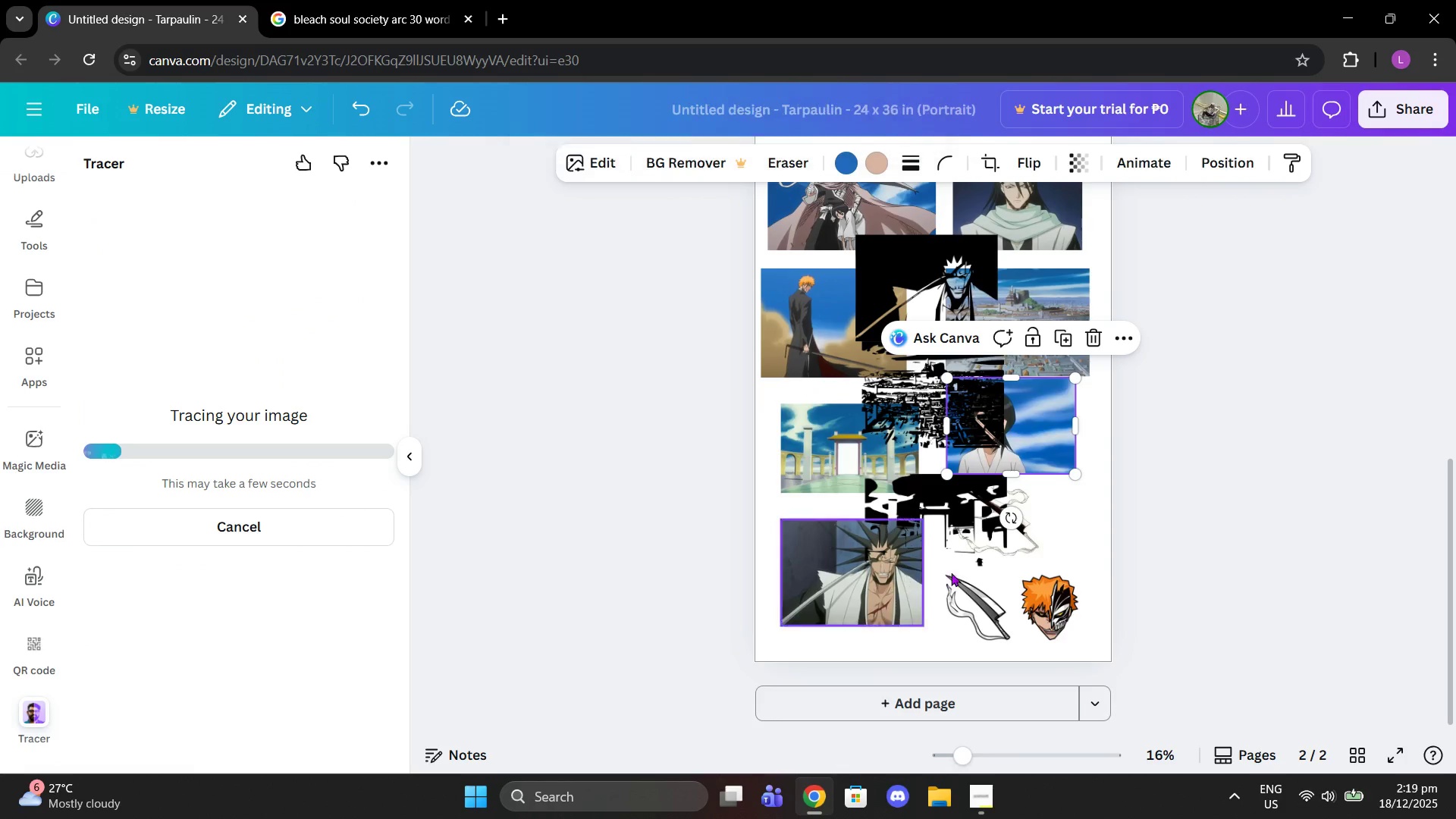 
left_click_drag(start_coordinate=[1033, 532], to_coordinate=[1083, 544])
 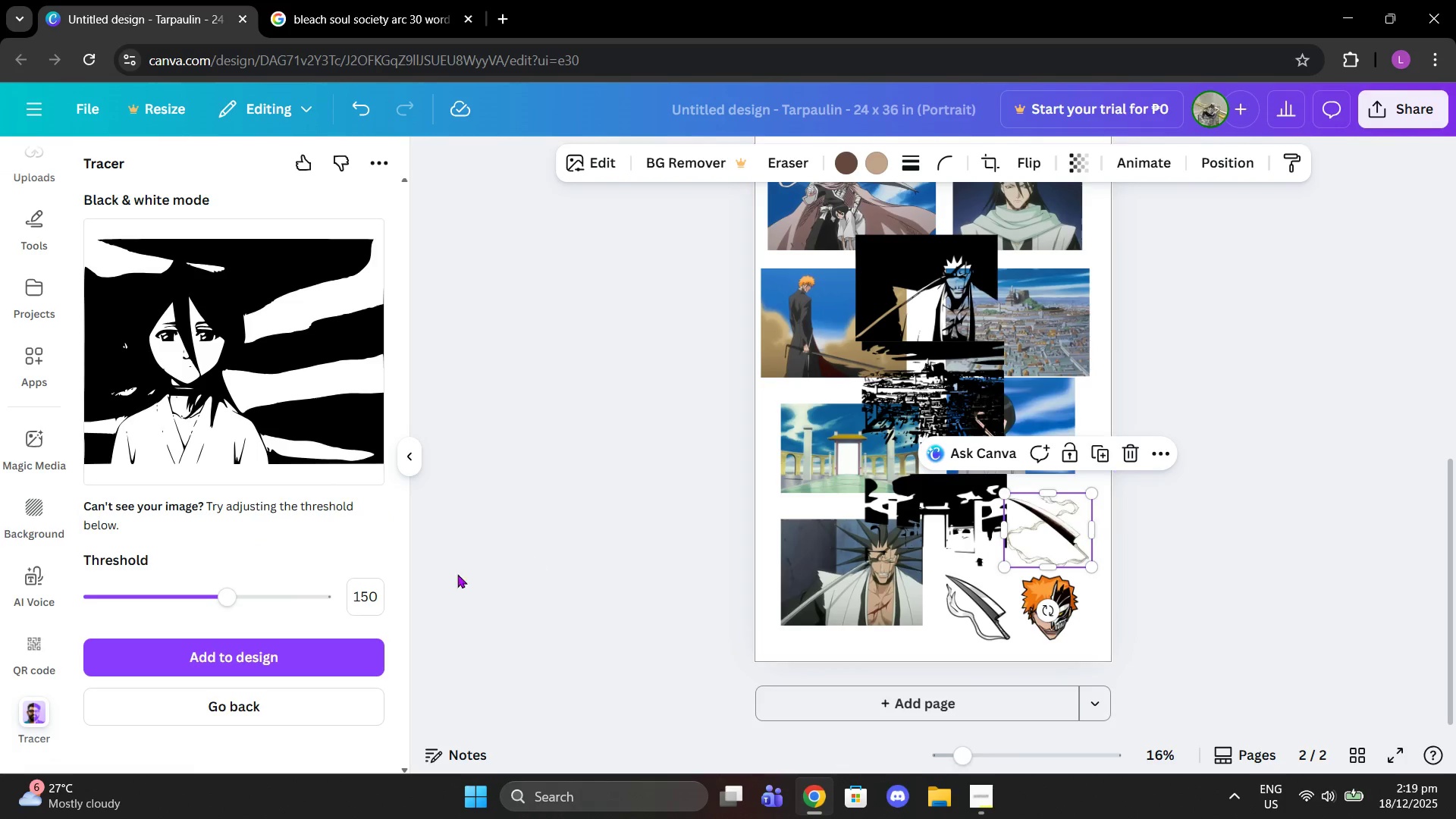 
left_click([301, 656])
 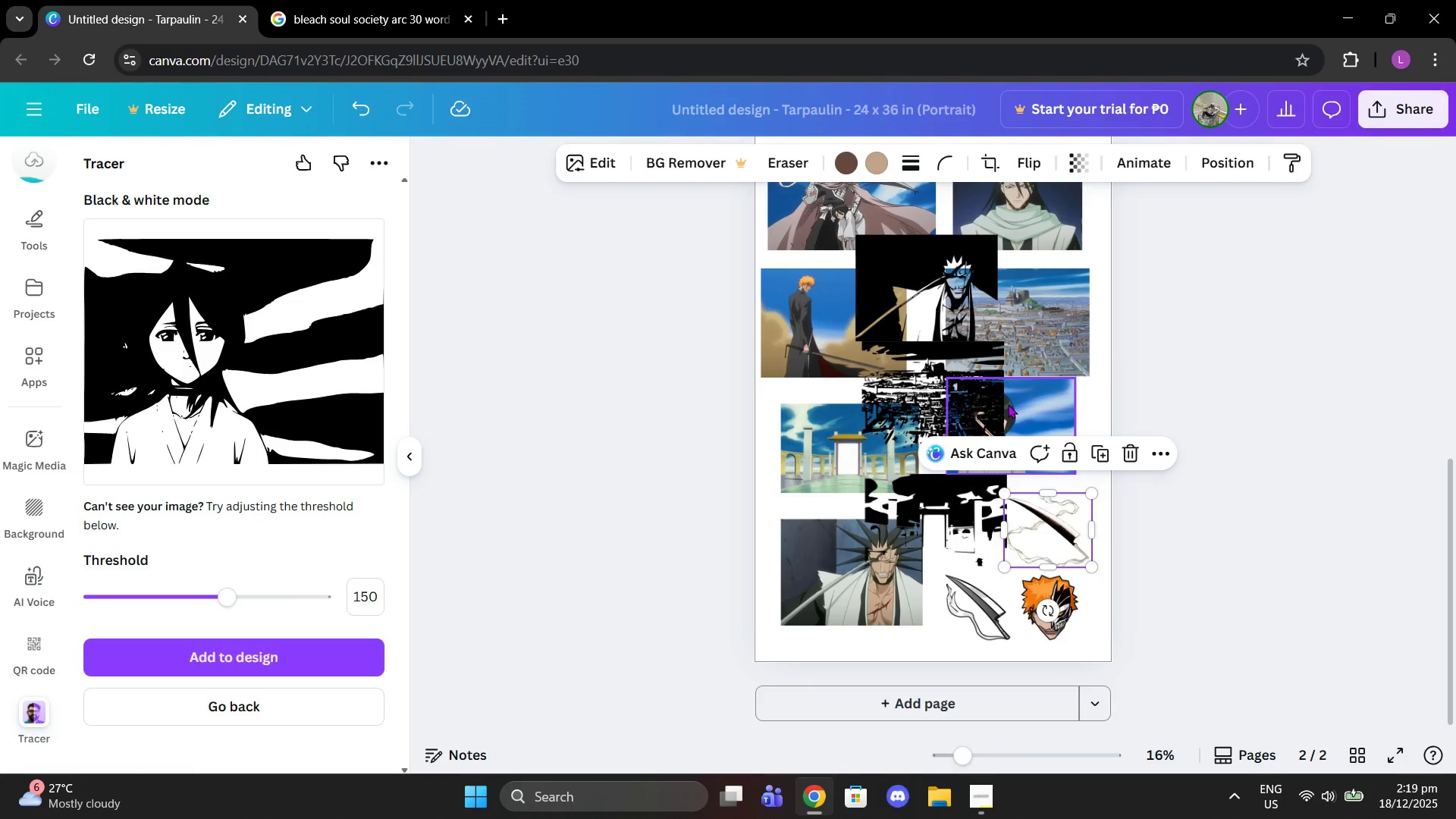 
left_click_drag(start_coordinate=[923, 364], to_coordinate=[851, 528])
 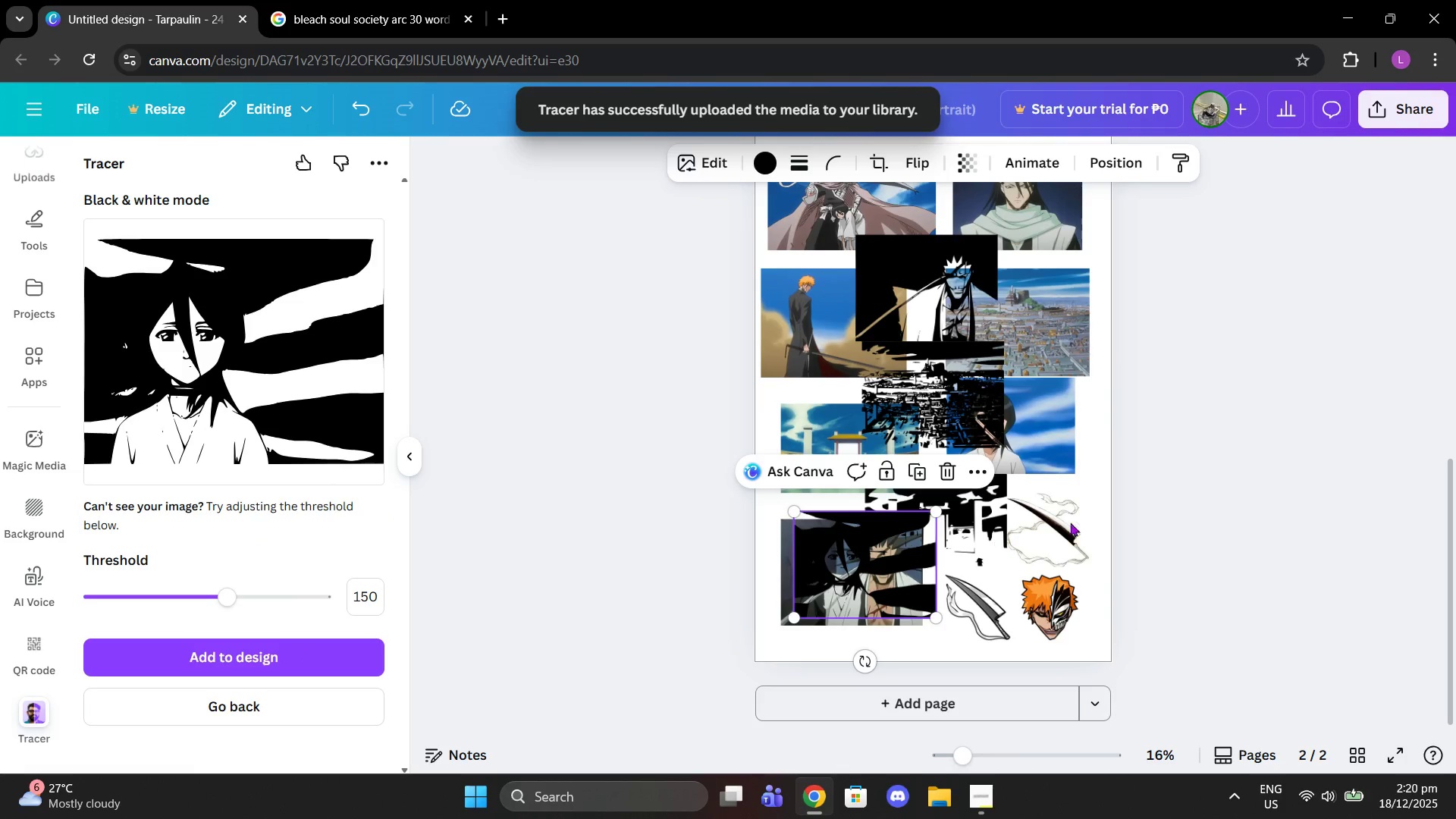 
left_click([1073, 519])
 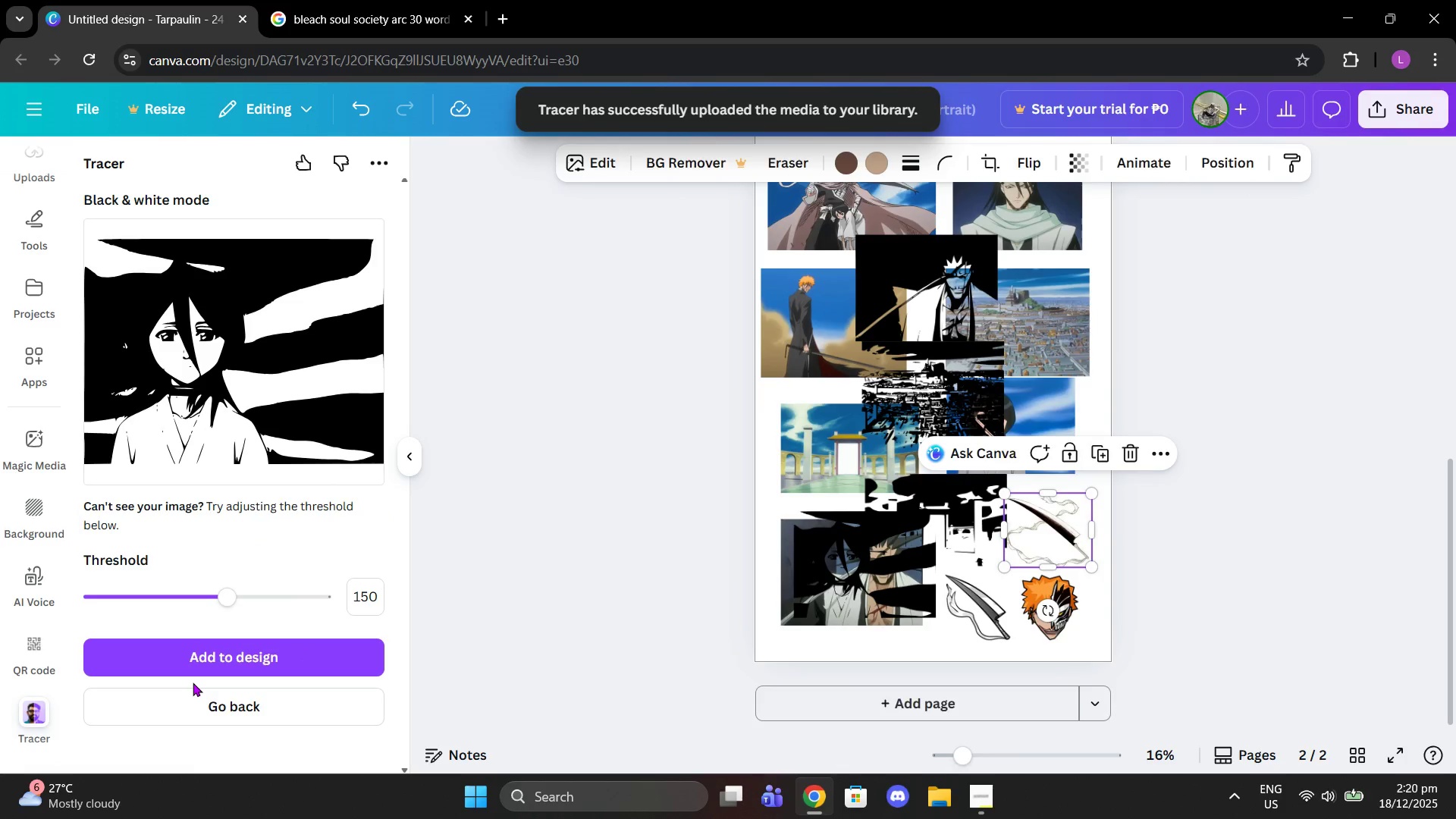 
double_click([202, 691])
 